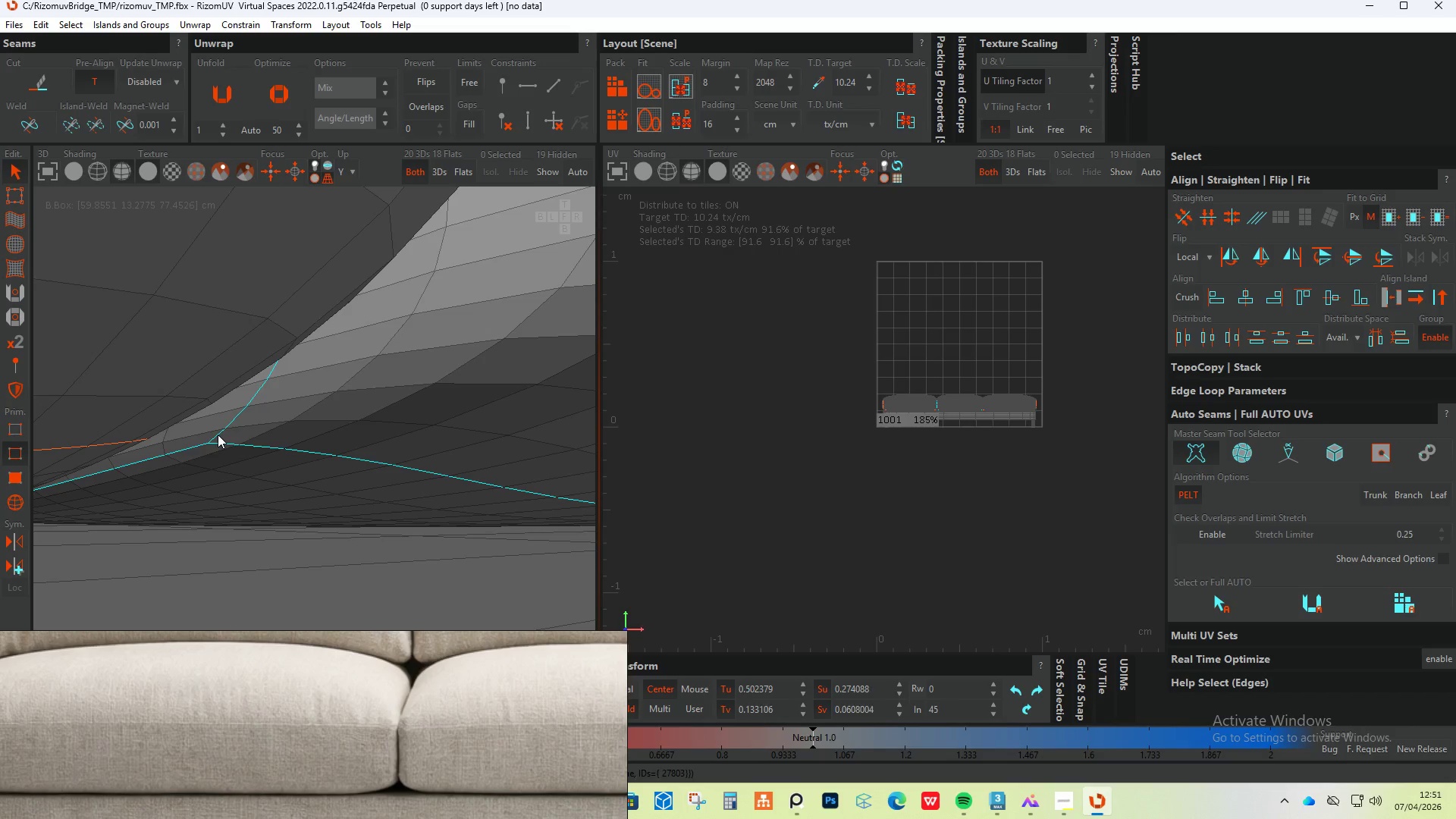 
hold_key(key=AltLeft, duration=0.72)
 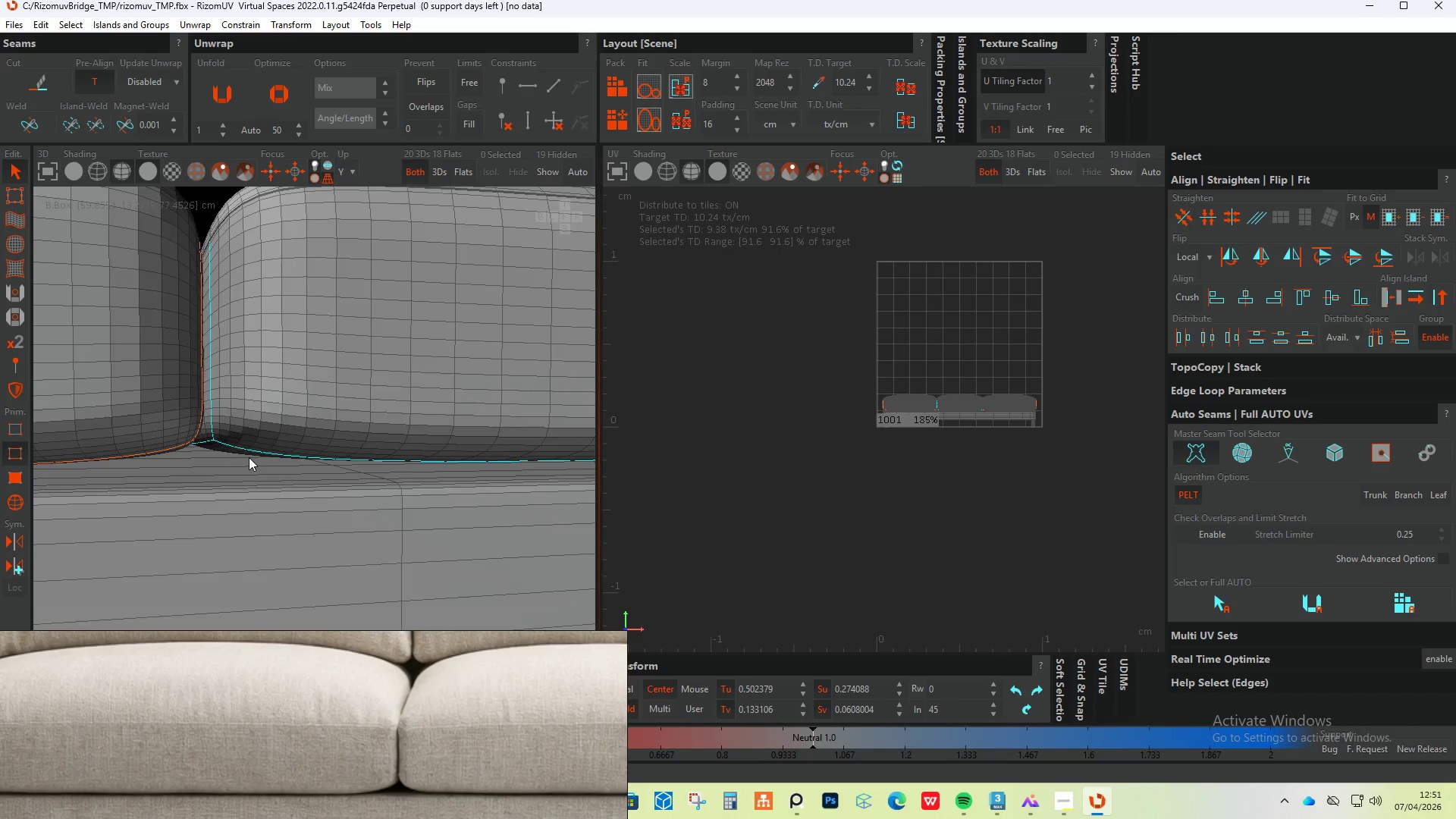 
scroll: coordinate [218, 438], scroll_direction: down, amount: 7.0
 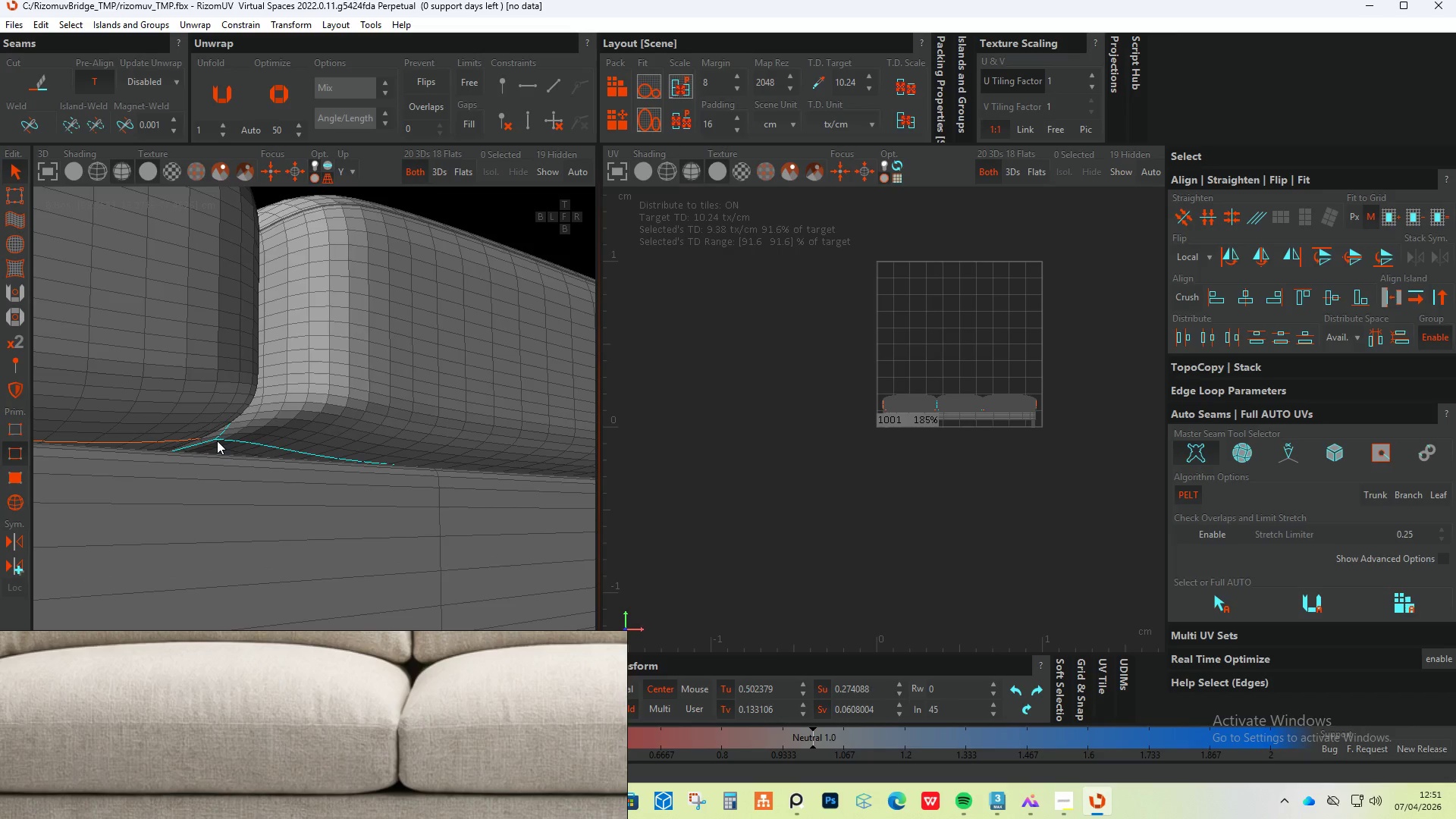 
hold_key(key=AltLeft, duration=0.77)
 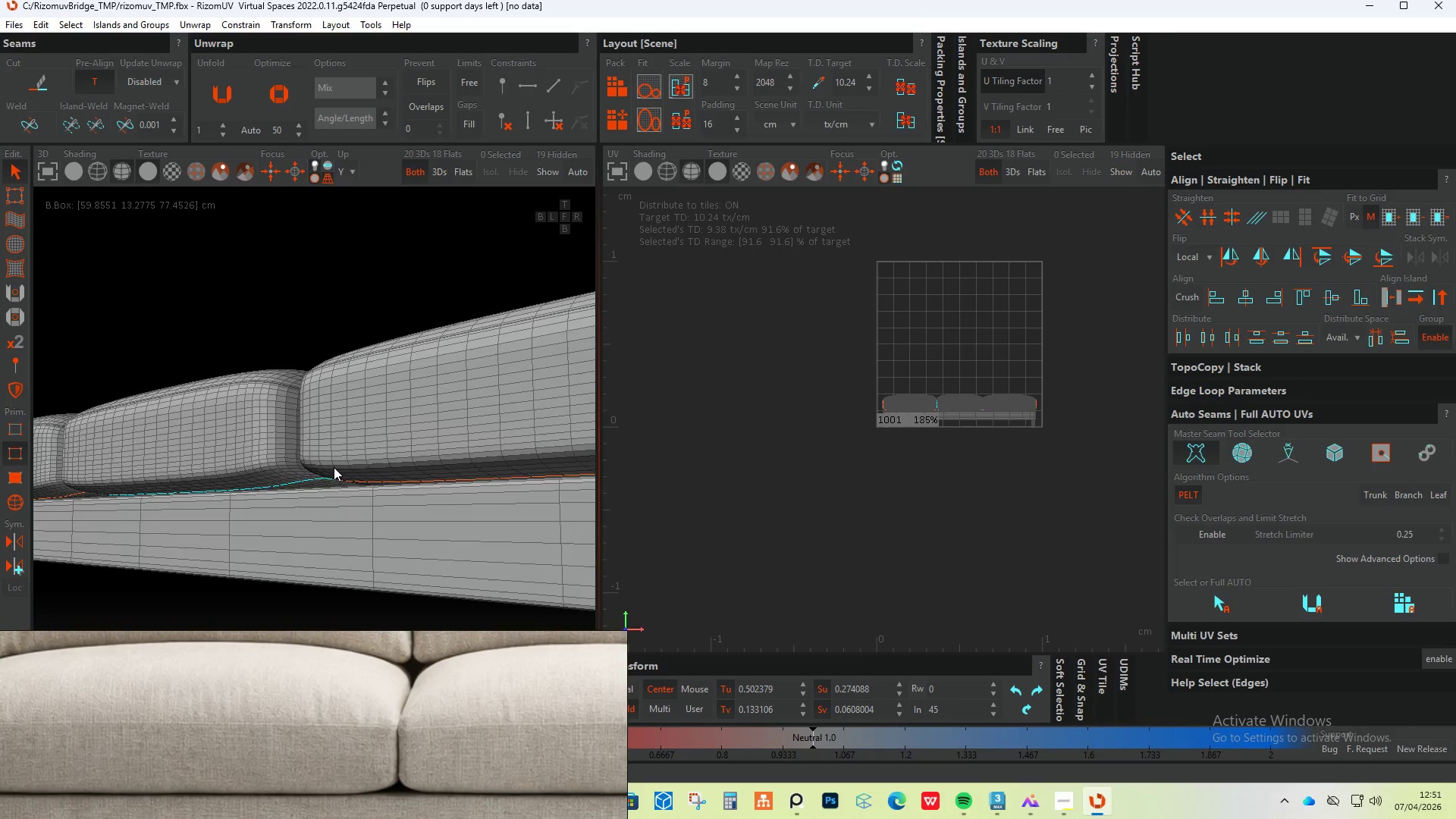 
scroll: coordinate [249, 458], scroll_direction: down, amount: 4.0
 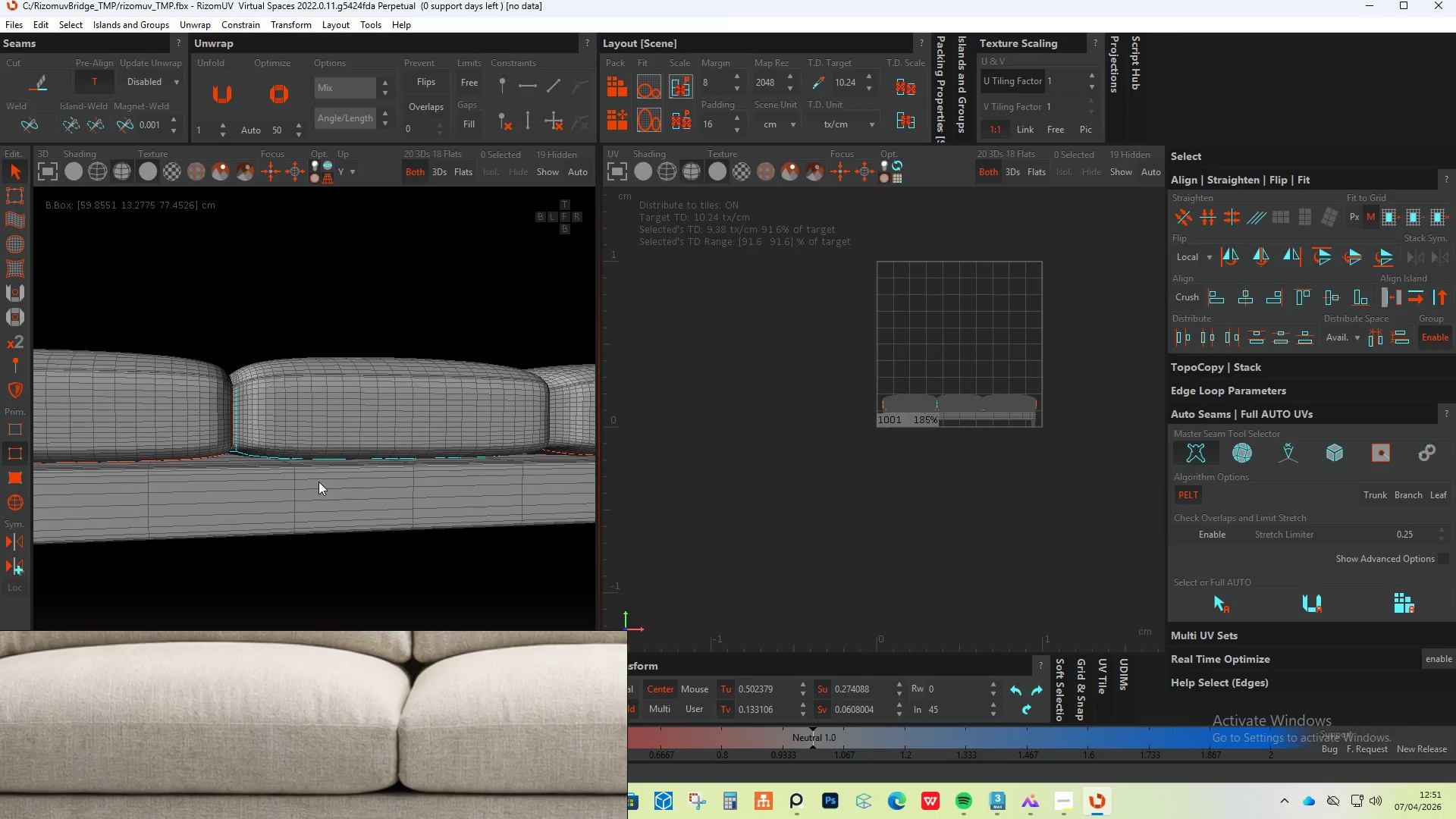 
hold_key(key=AltLeft, duration=1.5)
 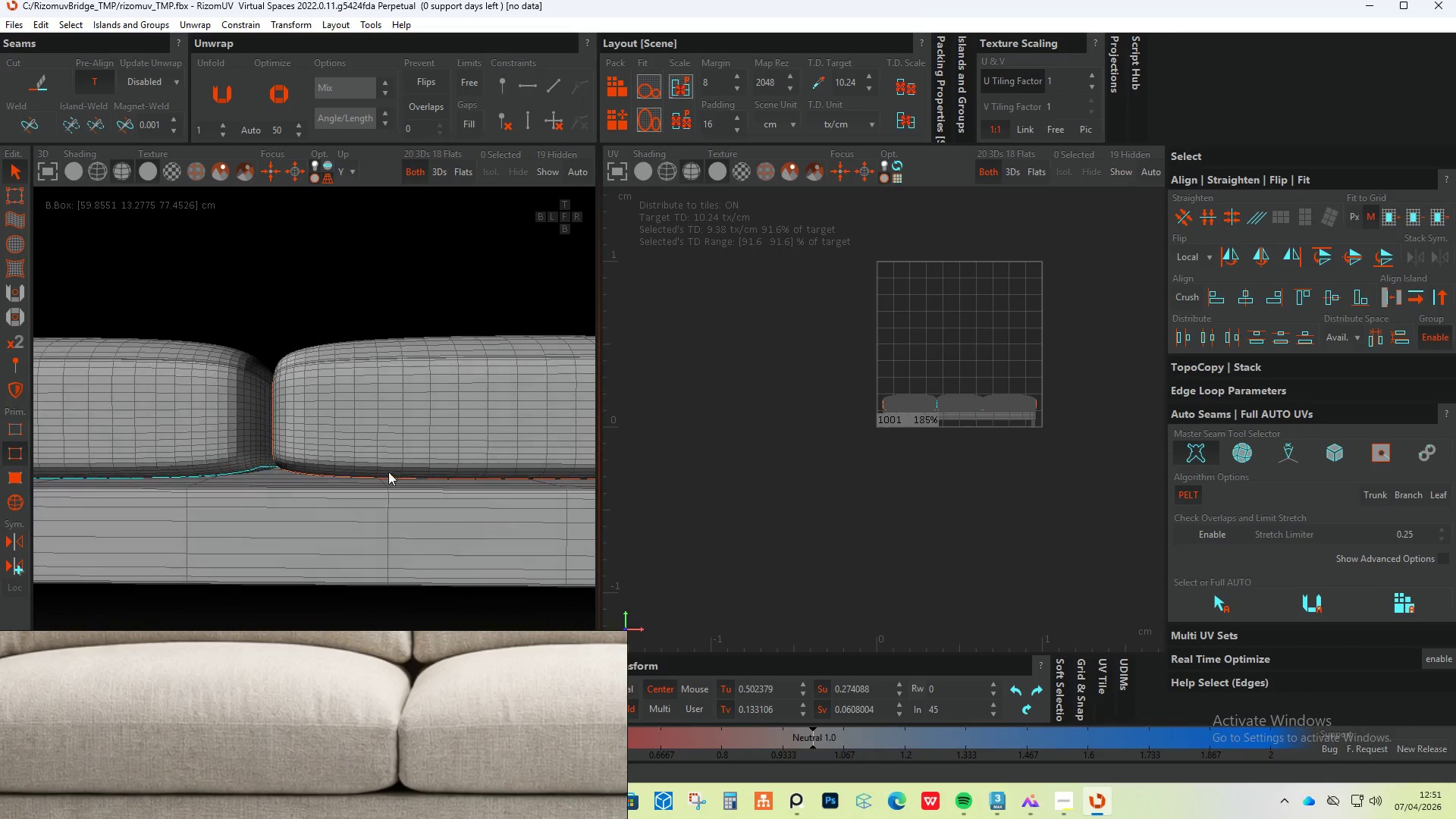 
key(Alt+AltLeft)
 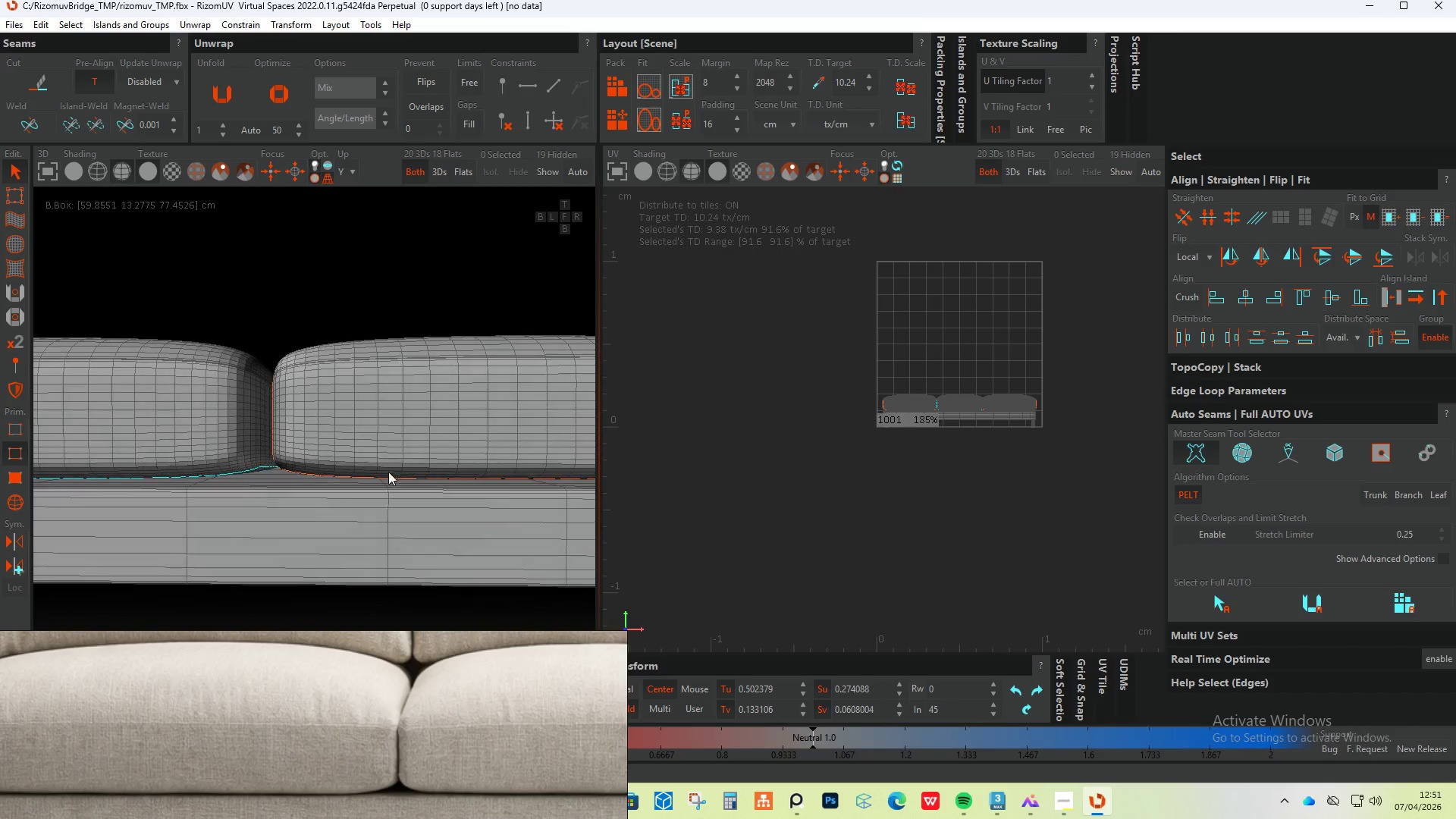 
key(Alt+AltLeft)
 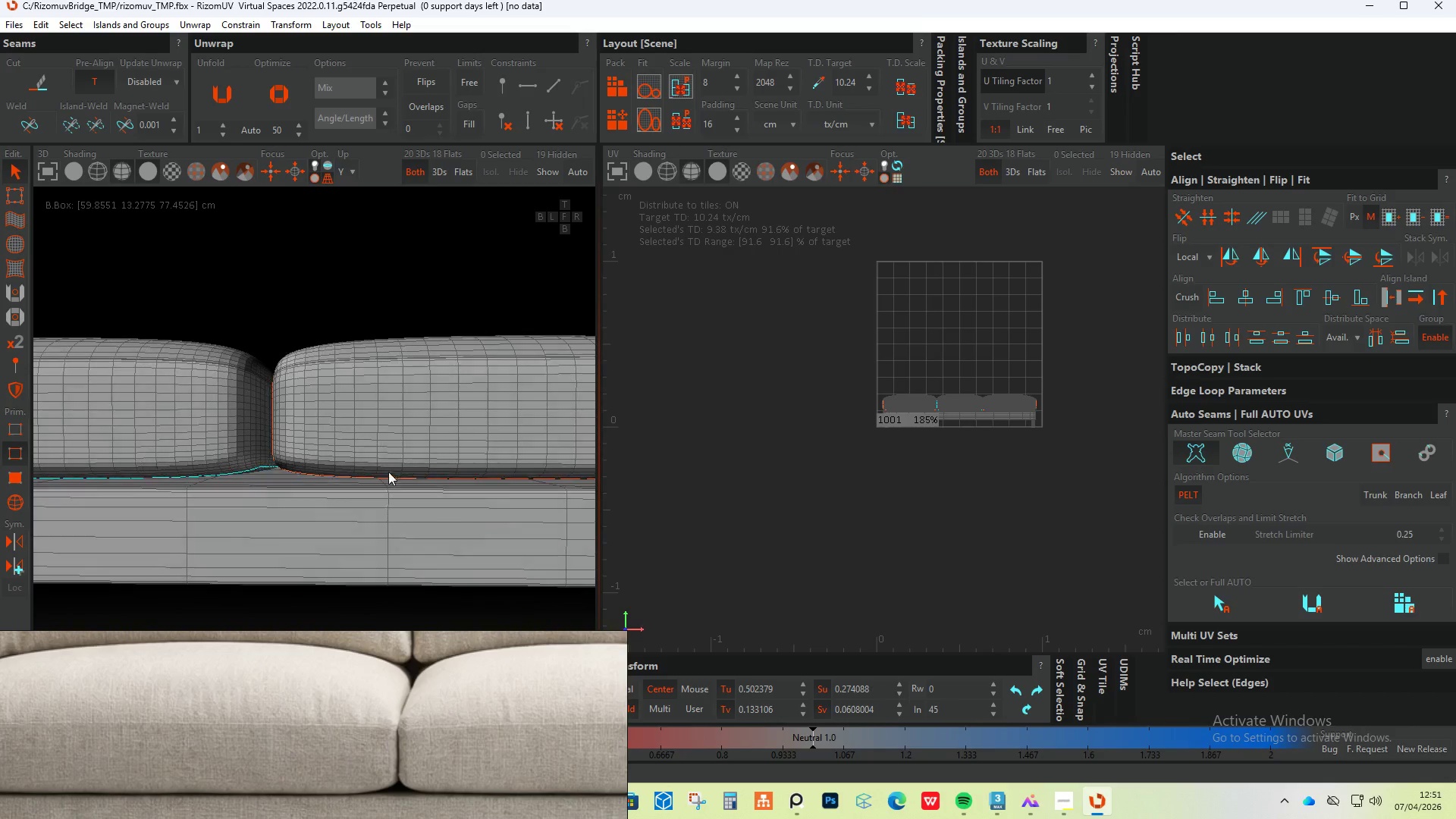 
key(Alt+AltLeft)
 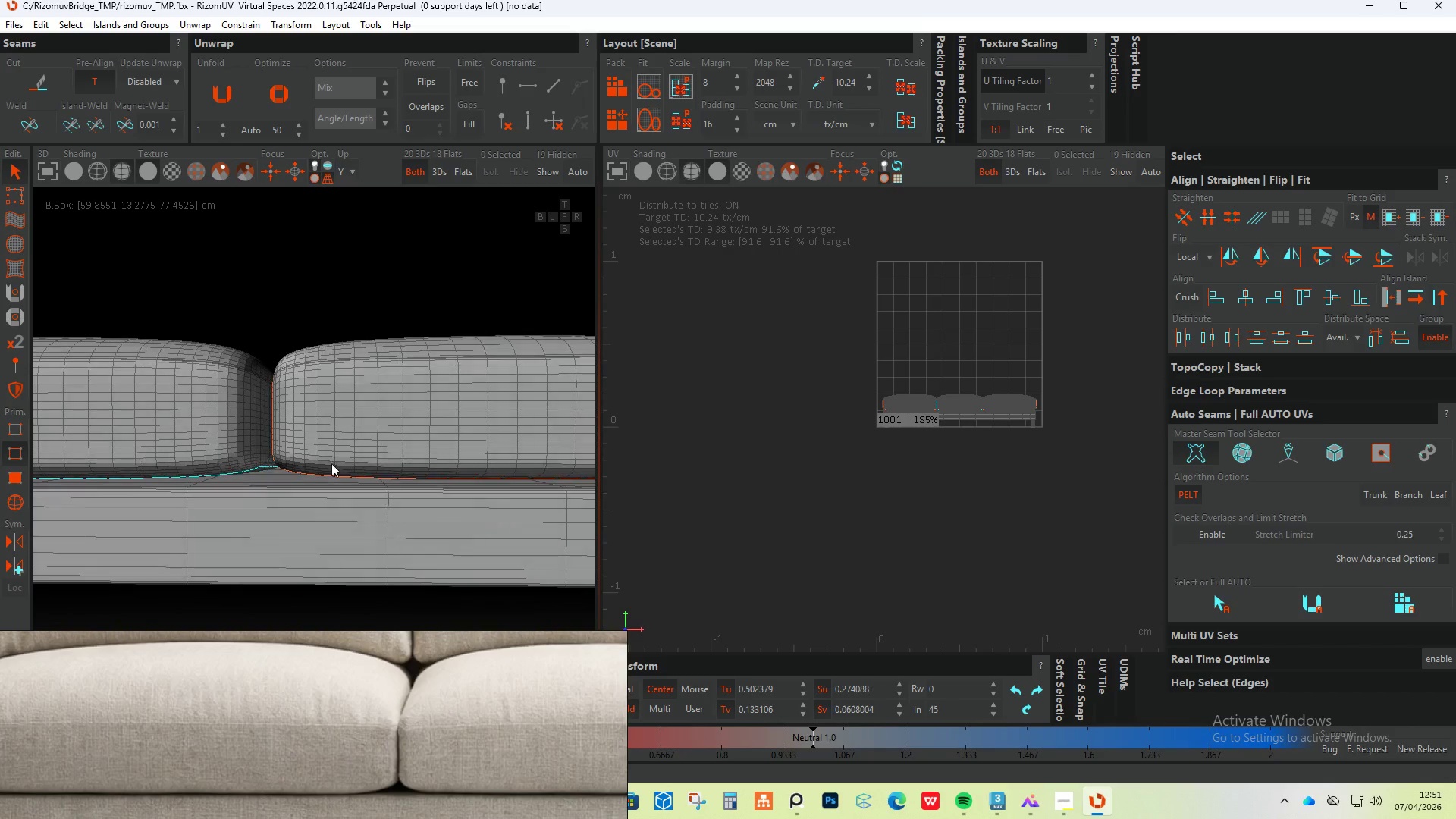 
key(Alt+AltLeft)
 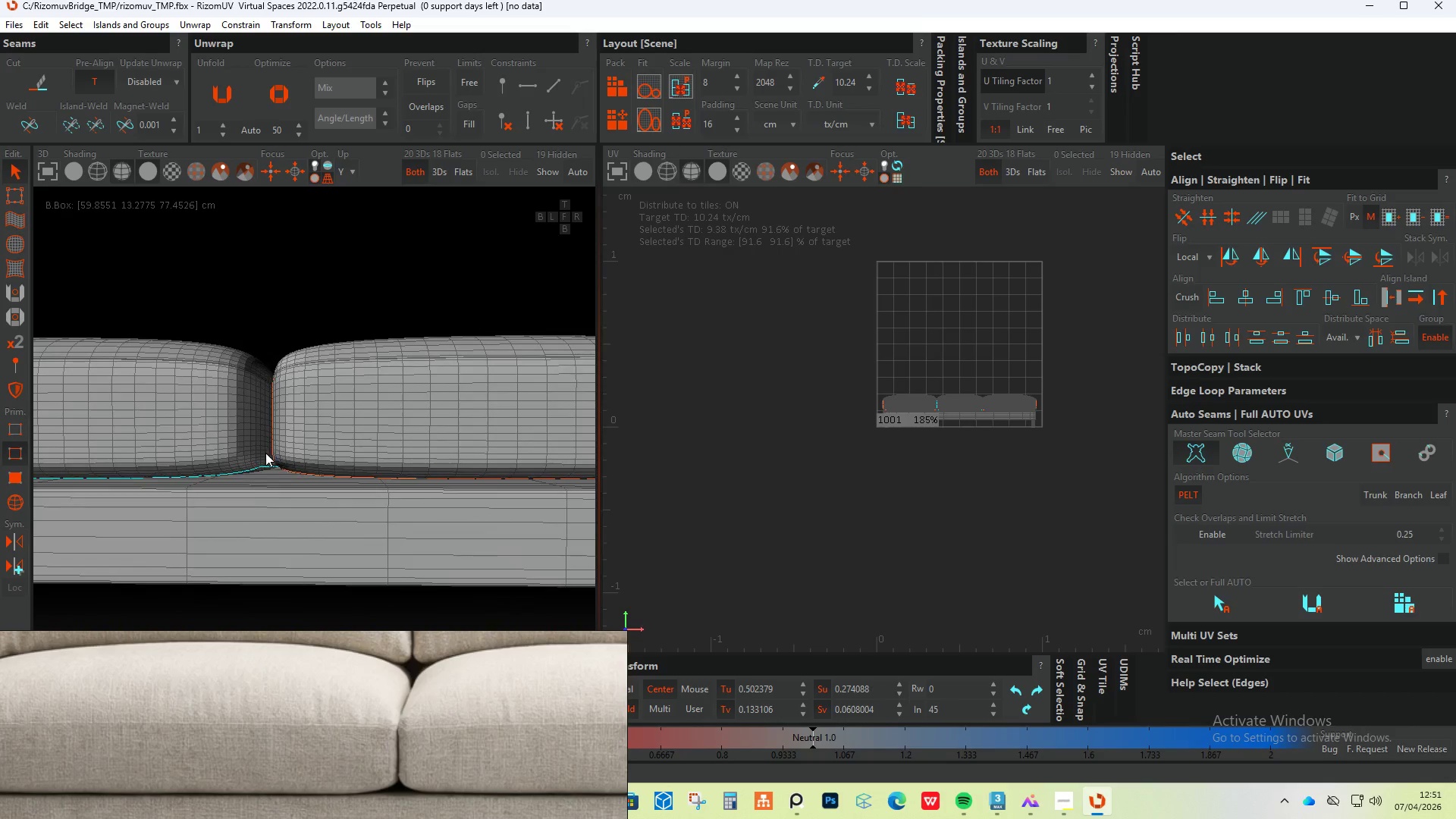 
scroll: coordinate [265, 459], scroll_direction: up, amount: 6.0
 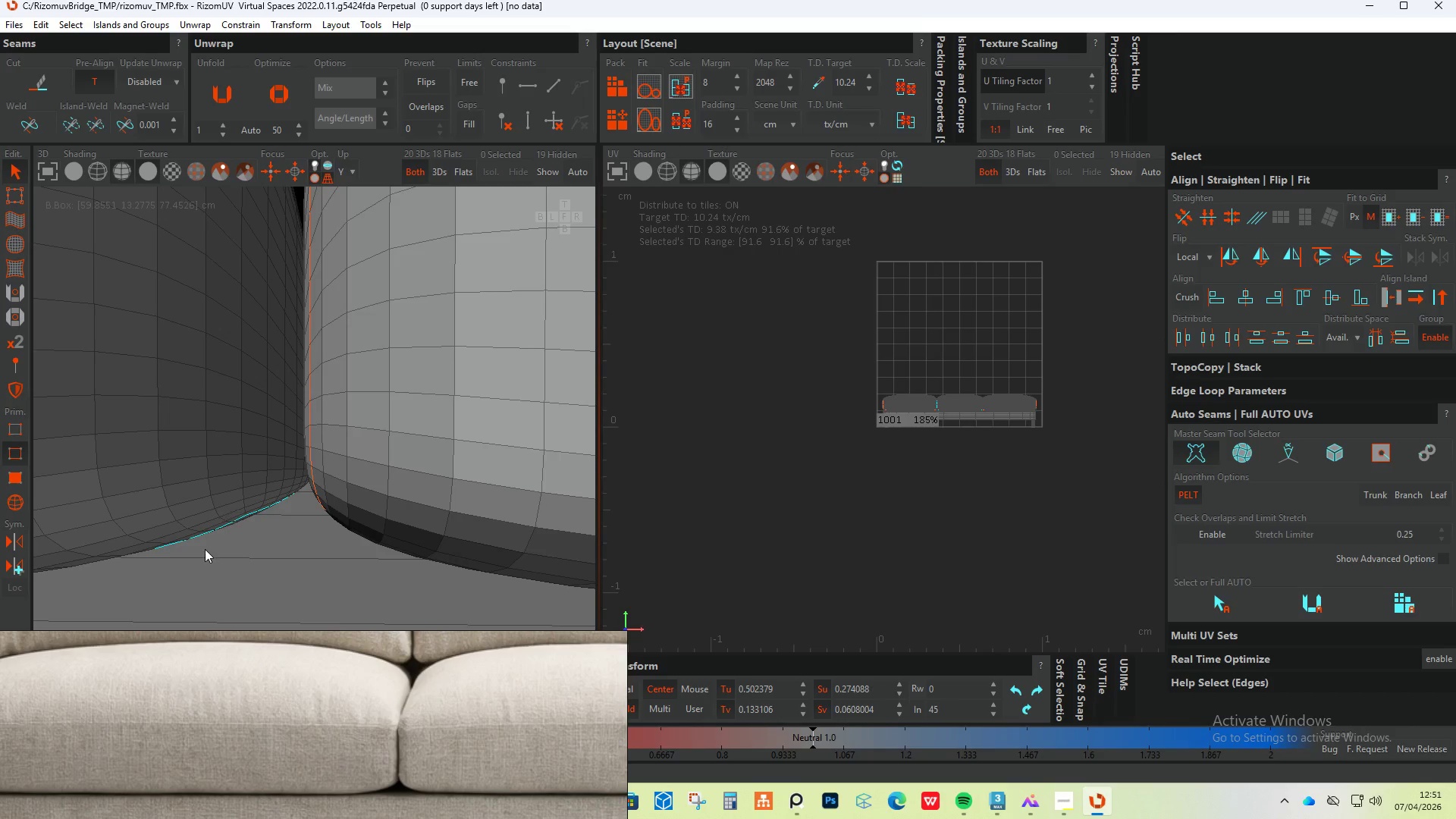 
hold_key(key=AltLeft, duration=1.12)
 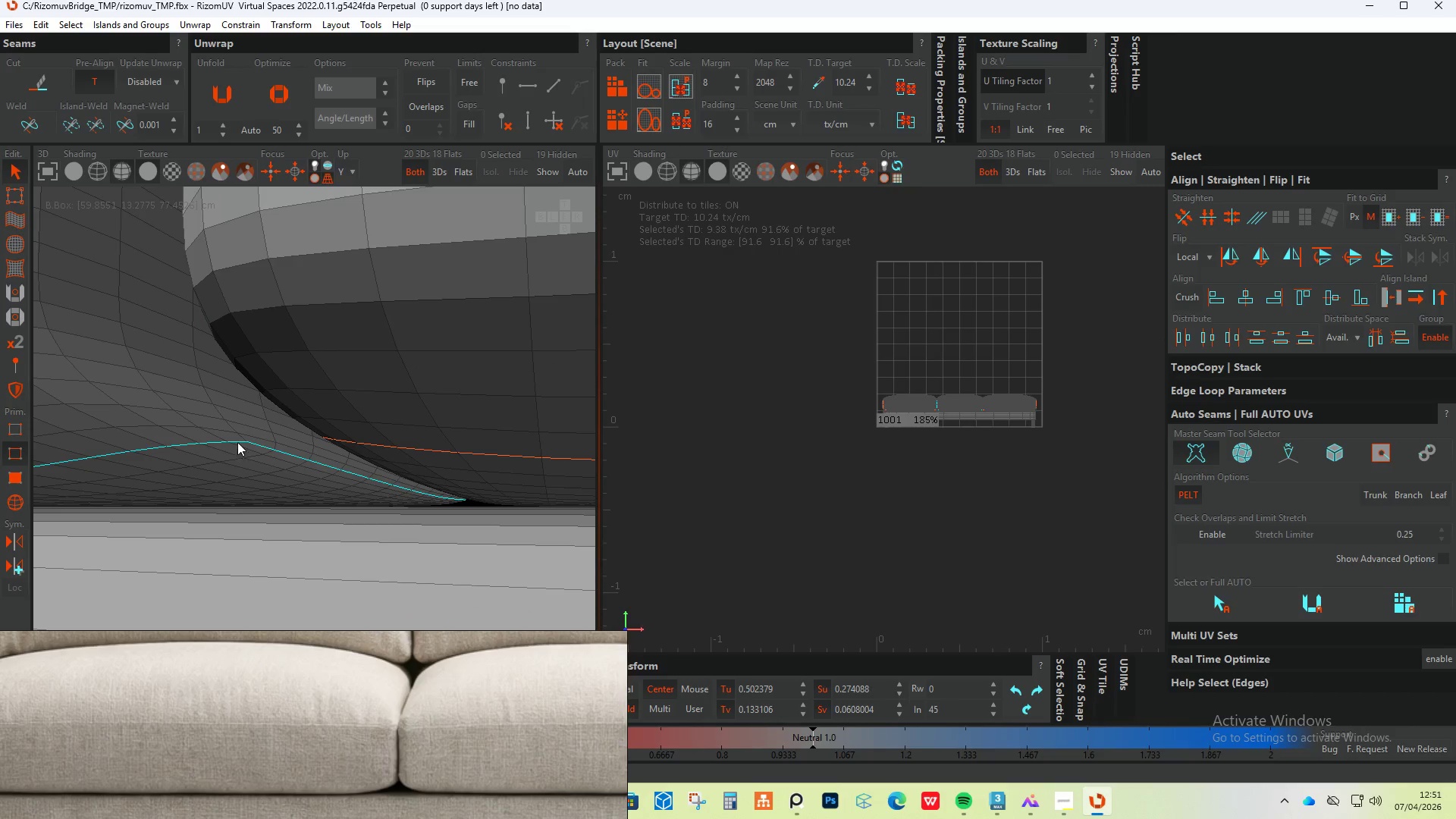 
hold_key(key=ControlLeft, duration=1.0)
left_click([219, 413])
 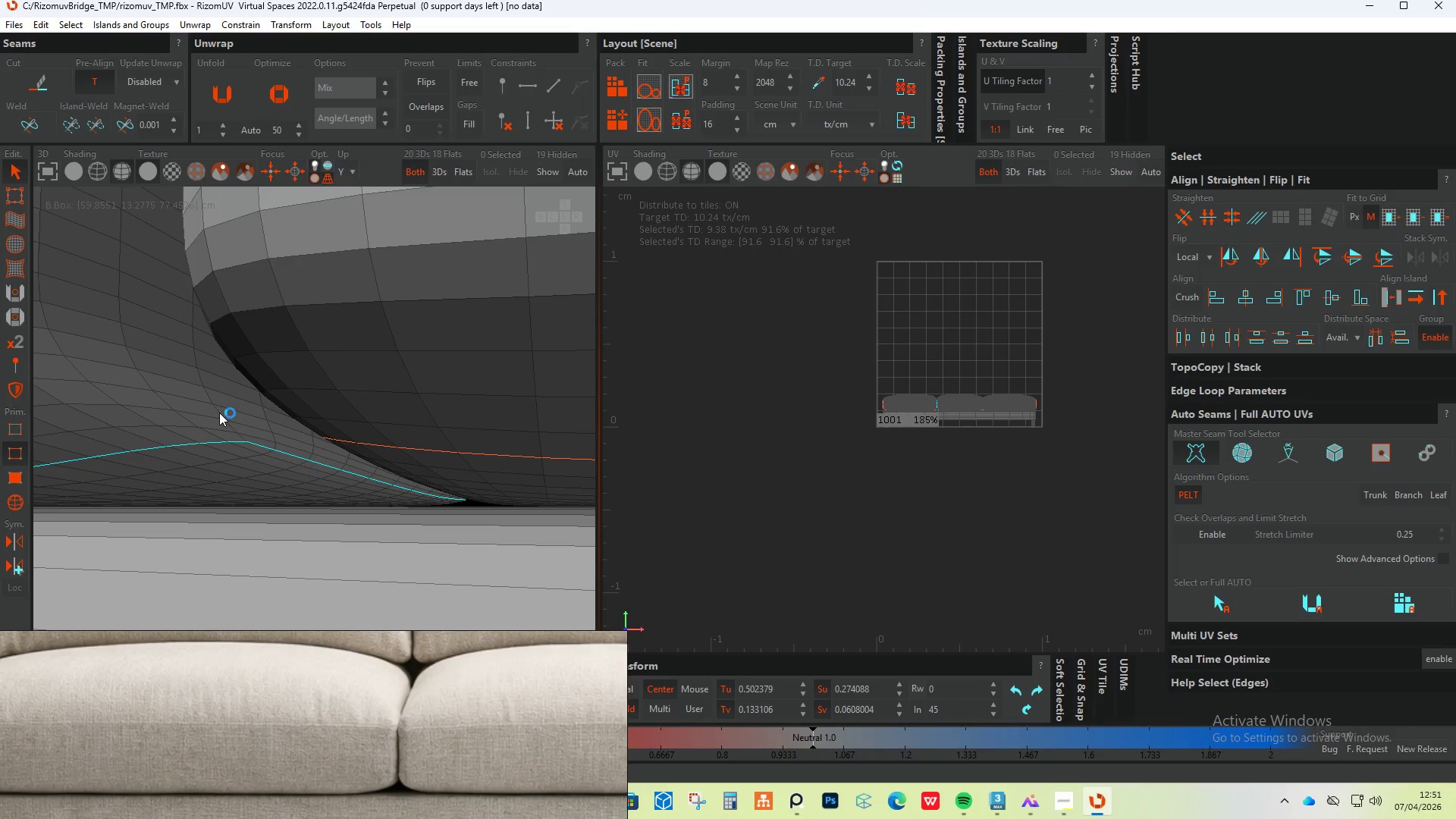 
double_click([219, 413])
 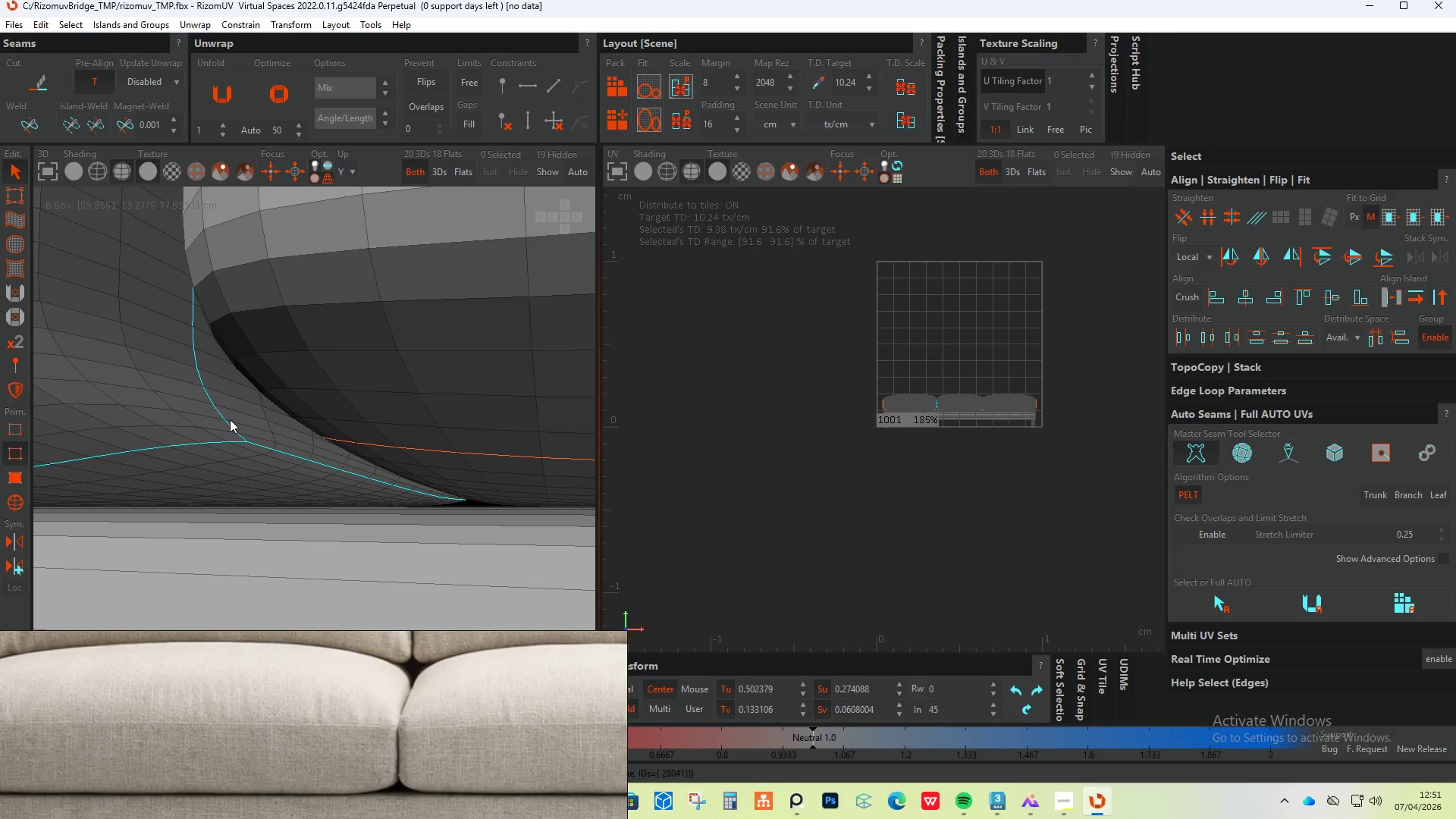 
key(C)
 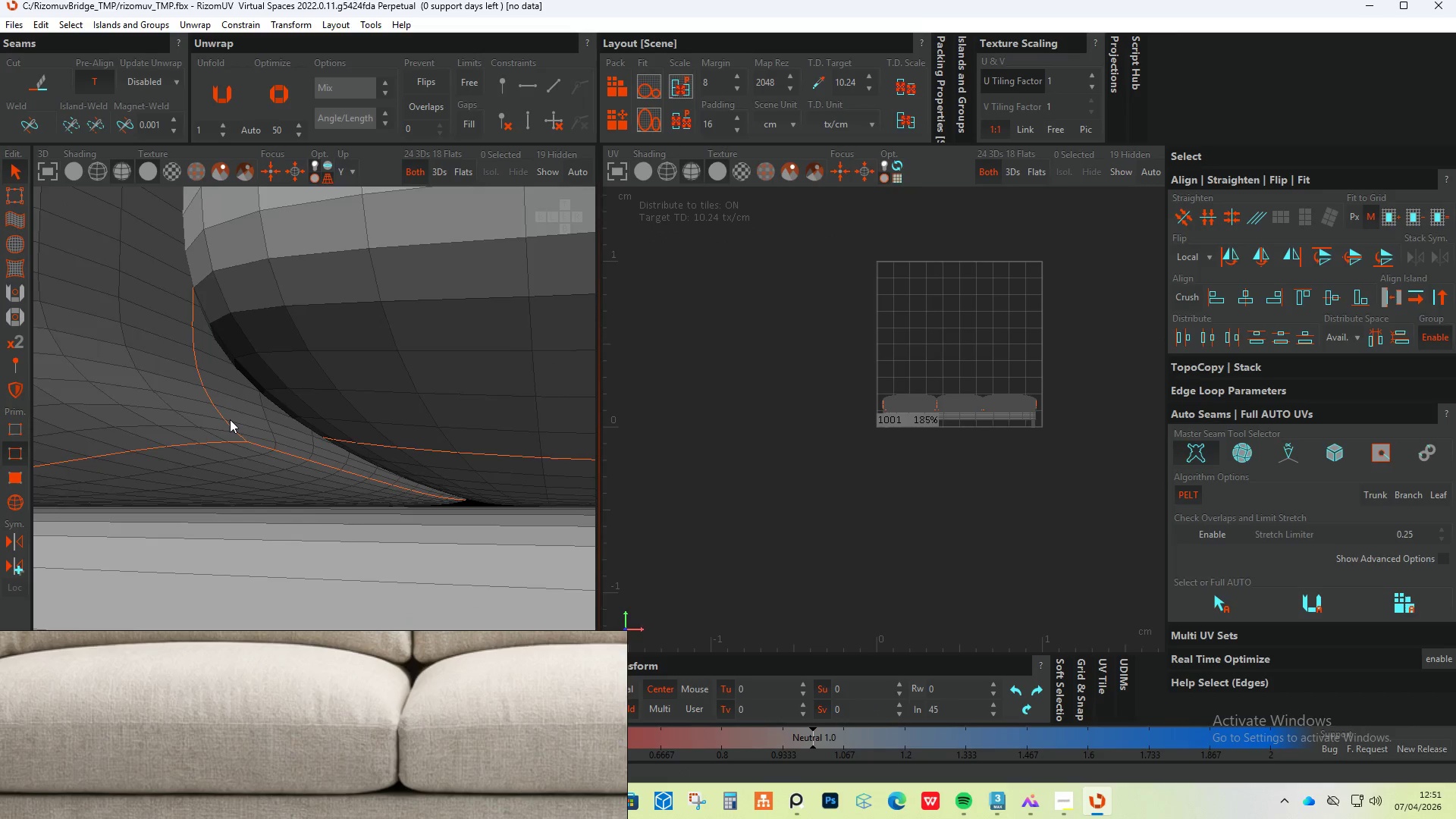 
scroll: coordinate [230, 423], scroll_direction: down, amount: 7.0
 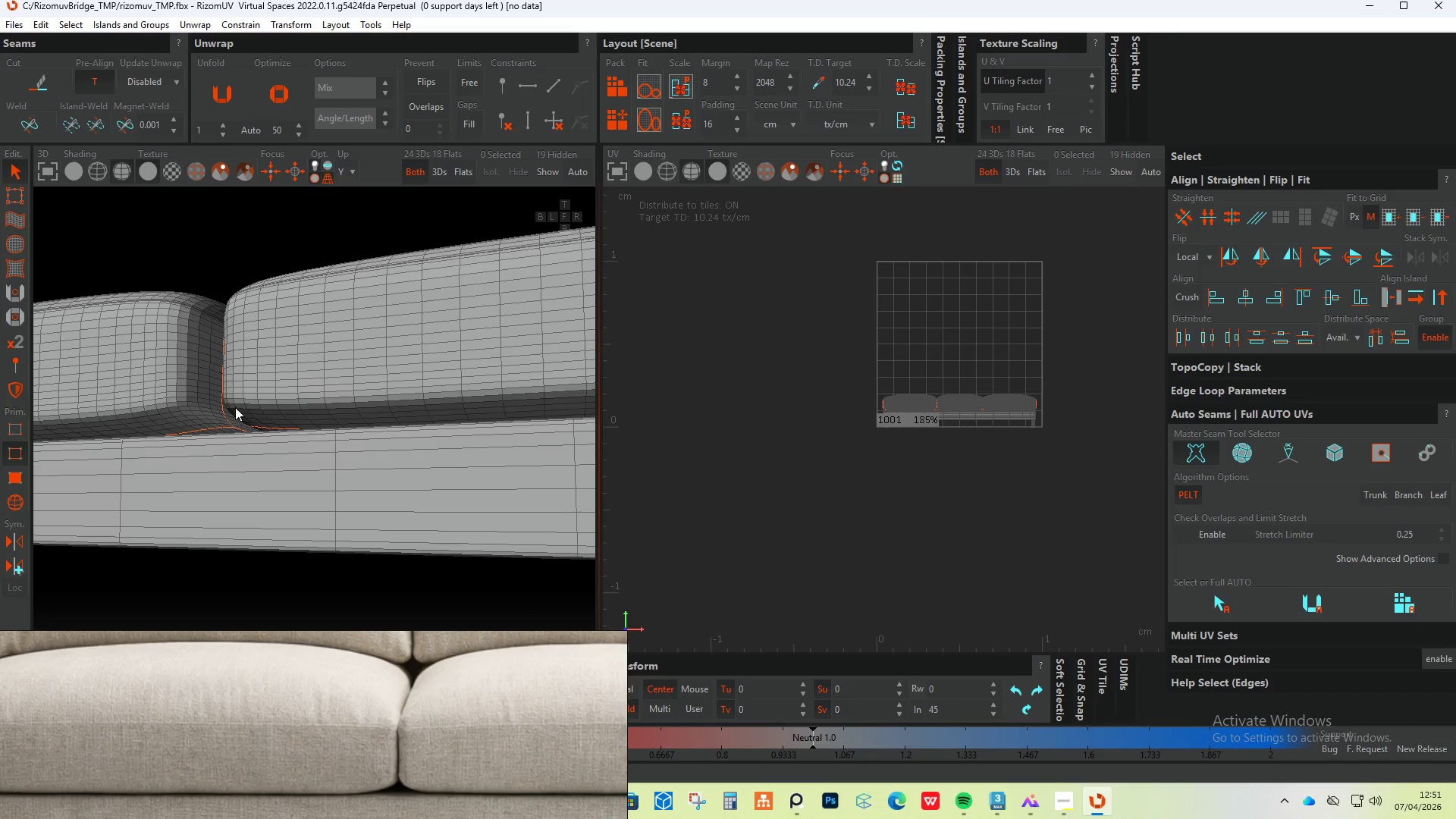 
key(Control+A)
 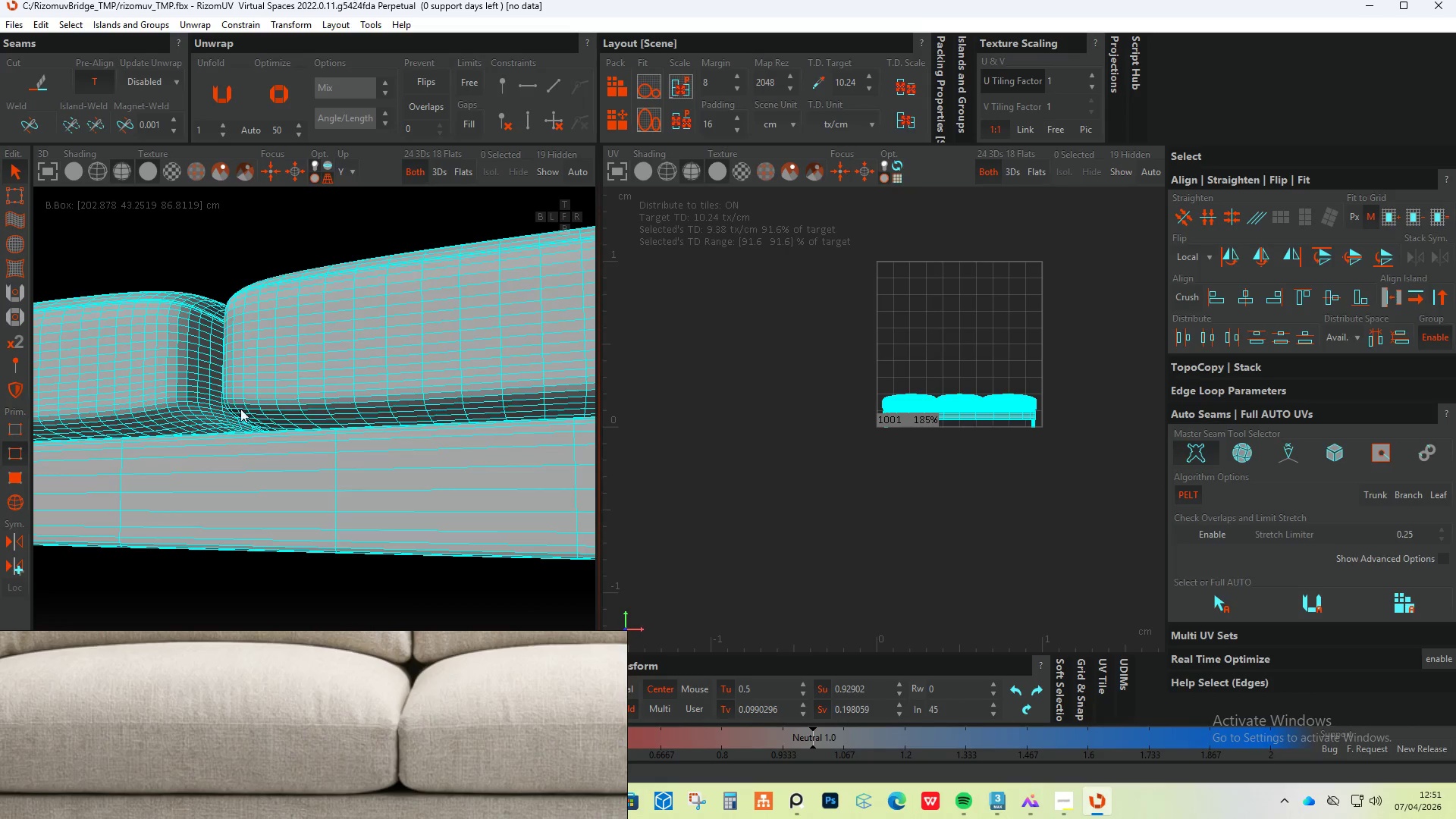 
left_click([280, 485])
 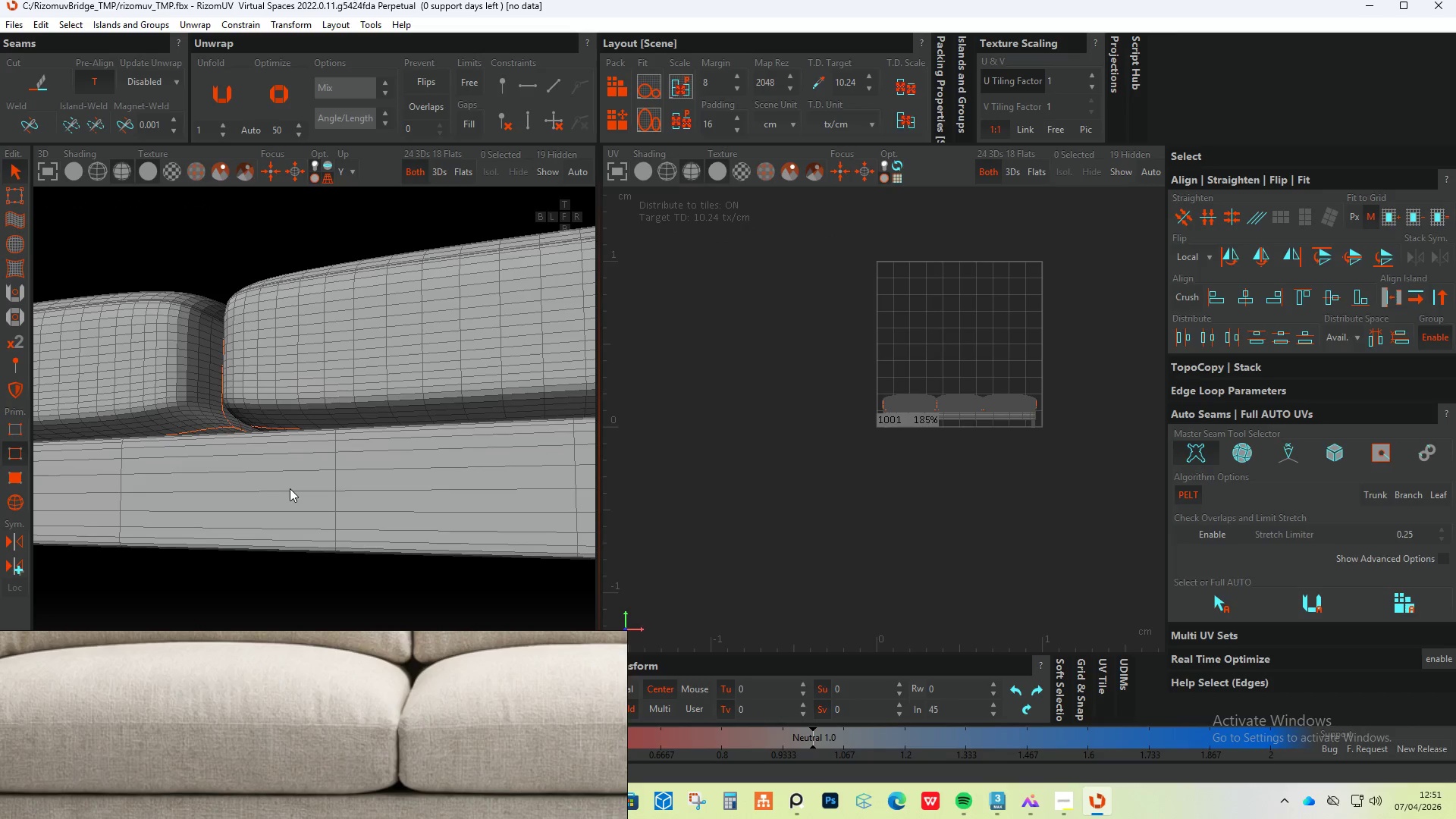 
hold_key(key=AltLeft, duration=0.38)
 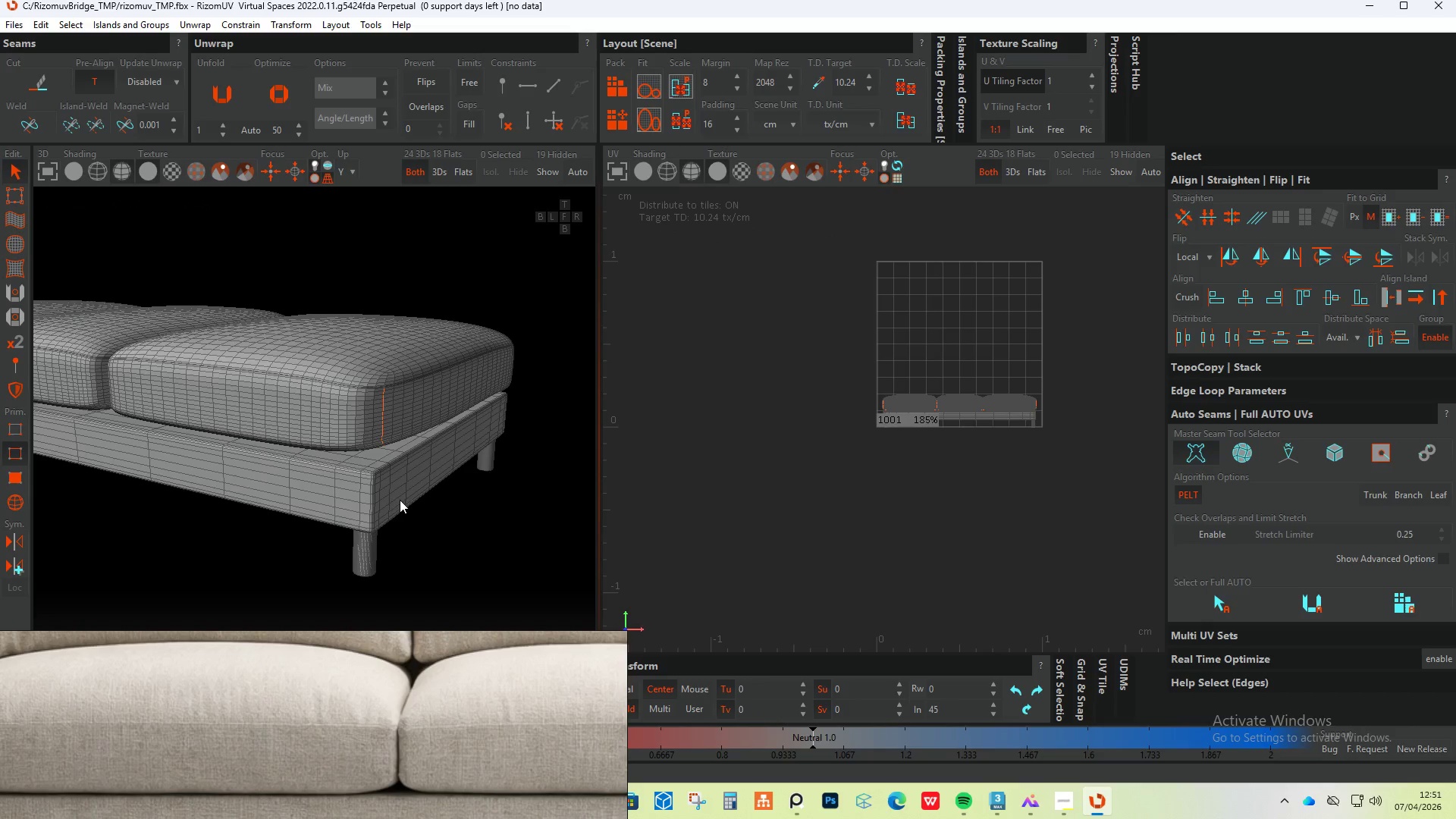 
scroll: coordinate [319, 487], scroll_direction: down, amount: 4.0
 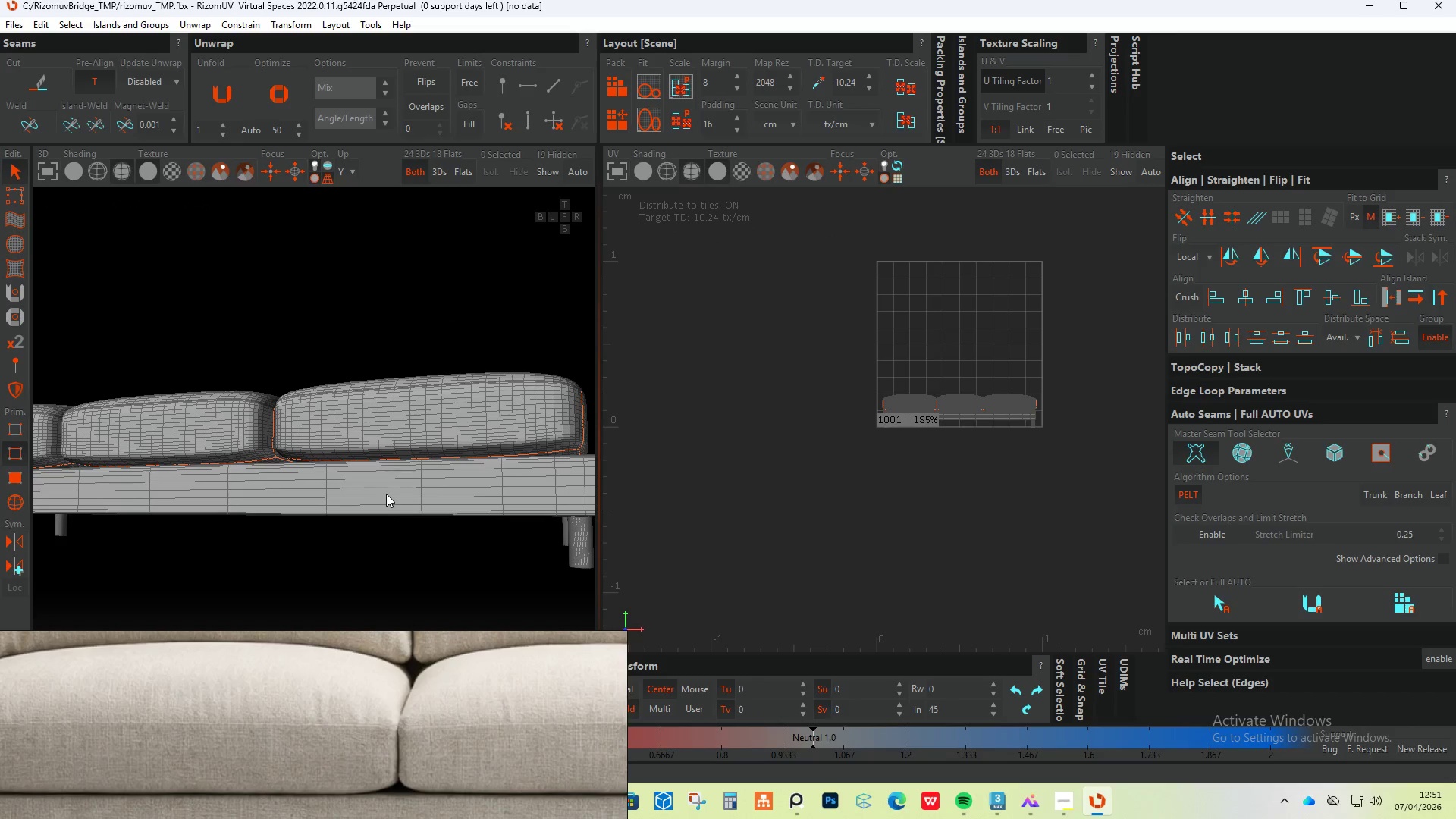 
scroll: coordinate [346, 475], scroll_direction: up, amount: 9.0
 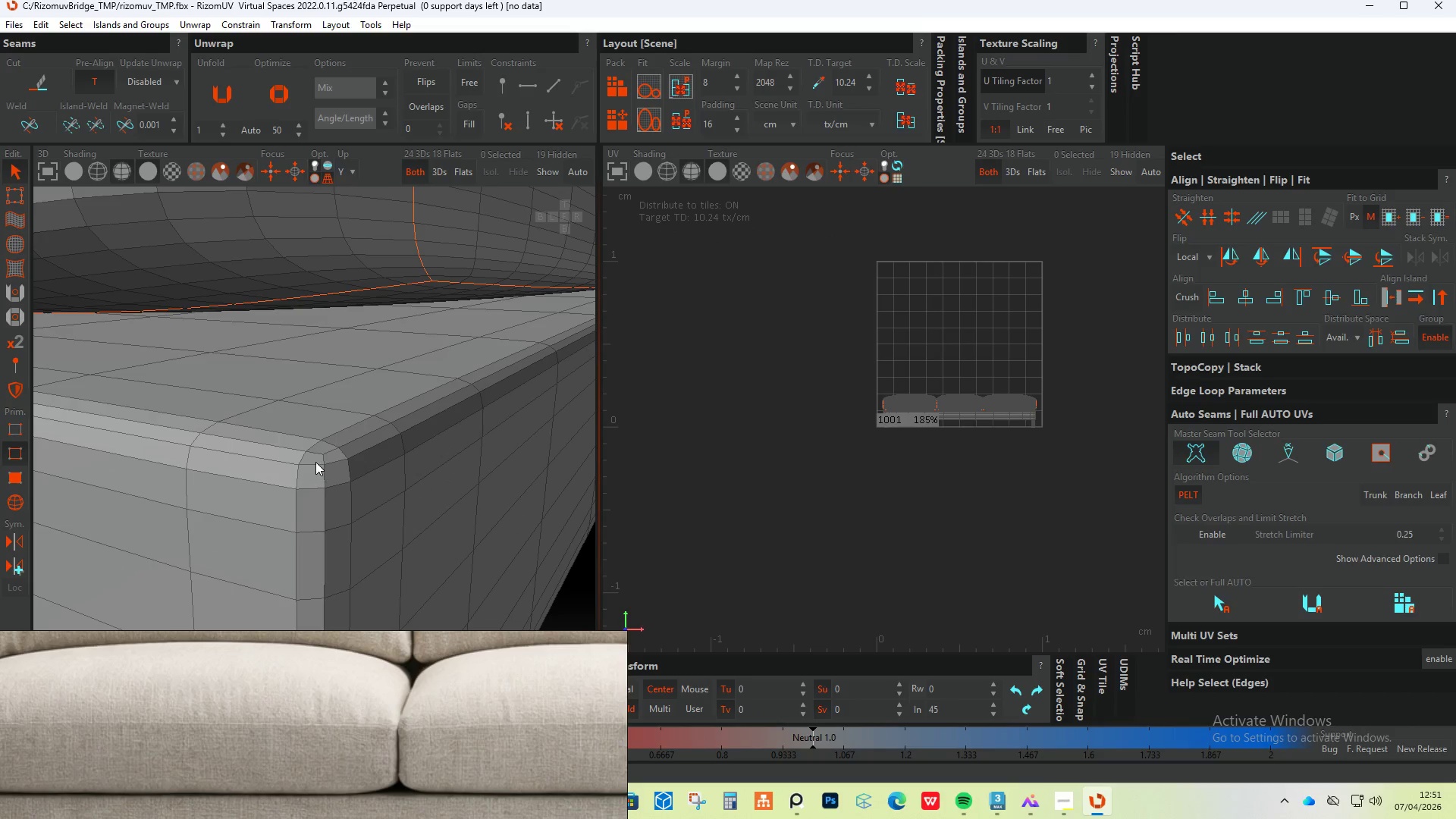 
hold_key(key=ControlLeft, duration=1.52)
double_click([314, 457])
 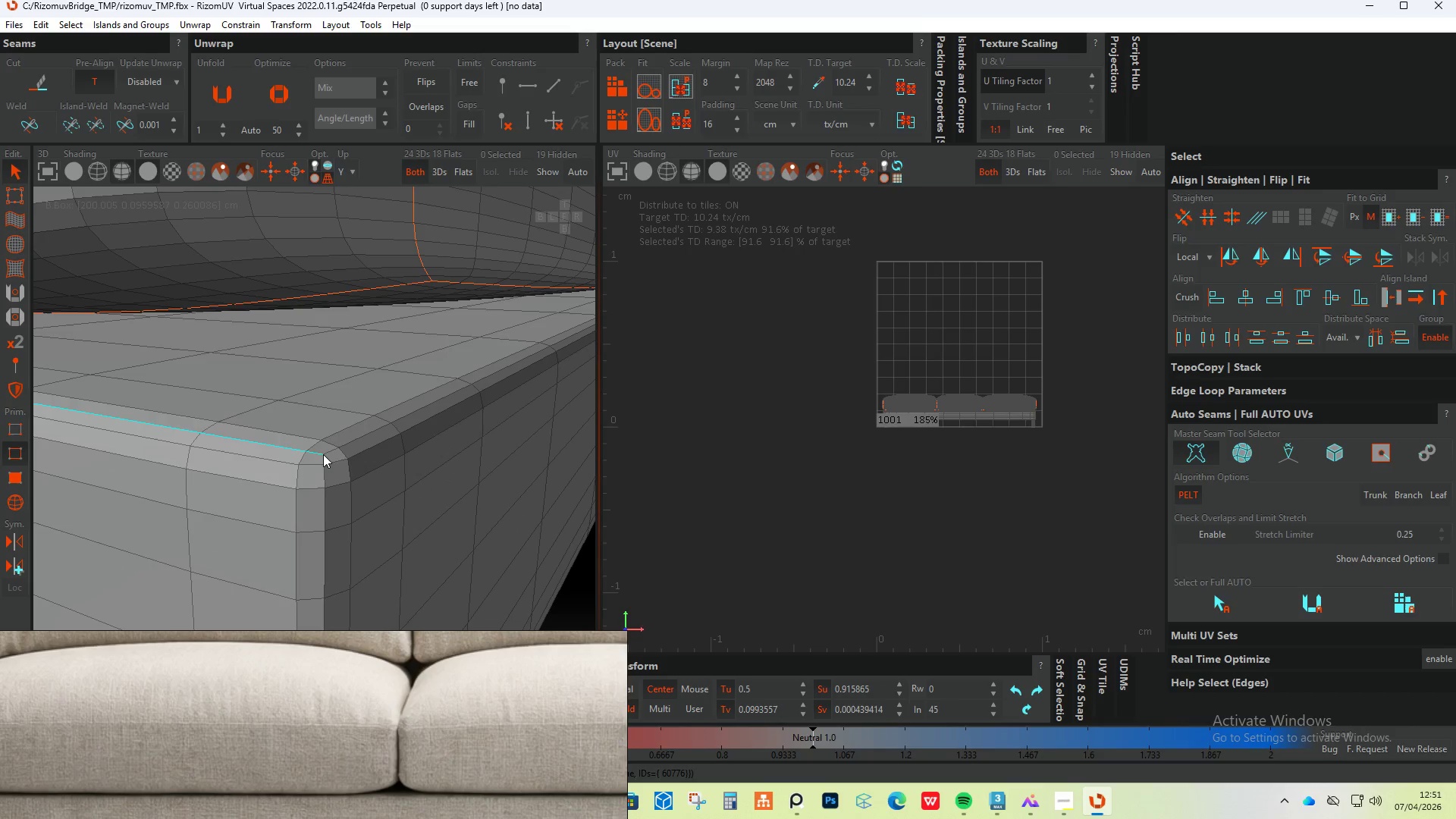 
left_click([326, 453])
 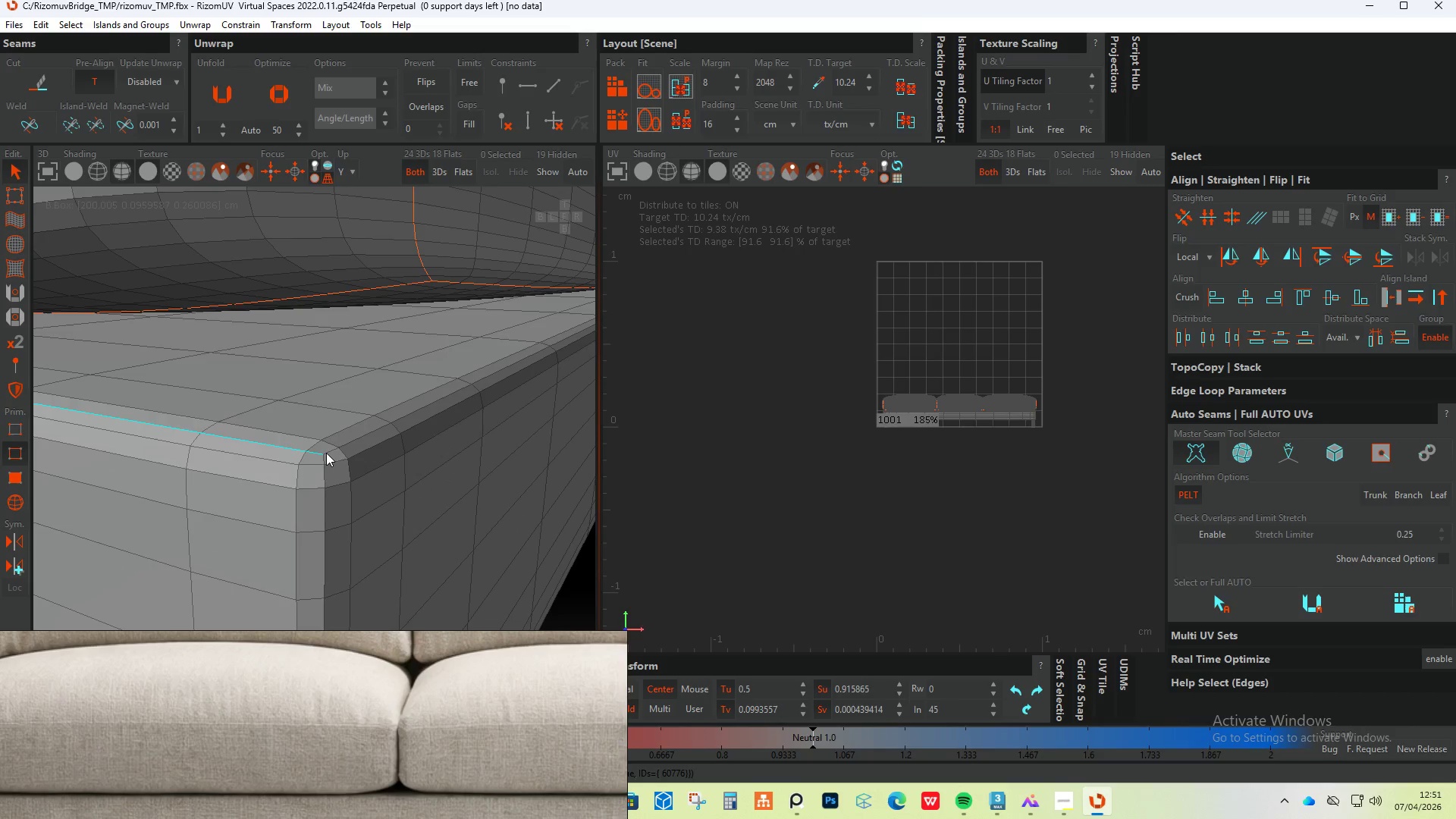 
double_click([326, 453])
 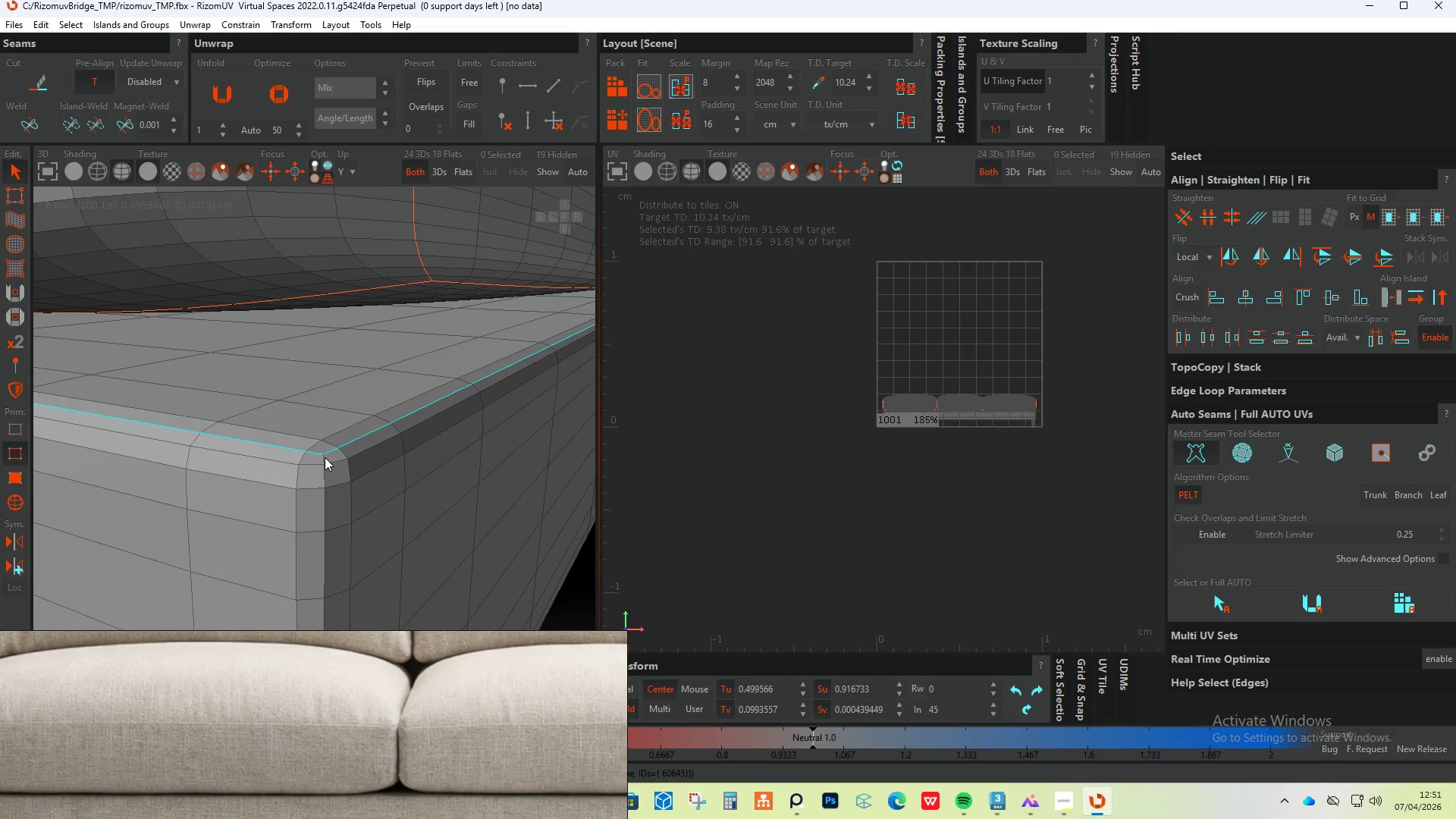 
hold_key(key=ControlLeft, duration=0.77)
left_click([322, 459])
 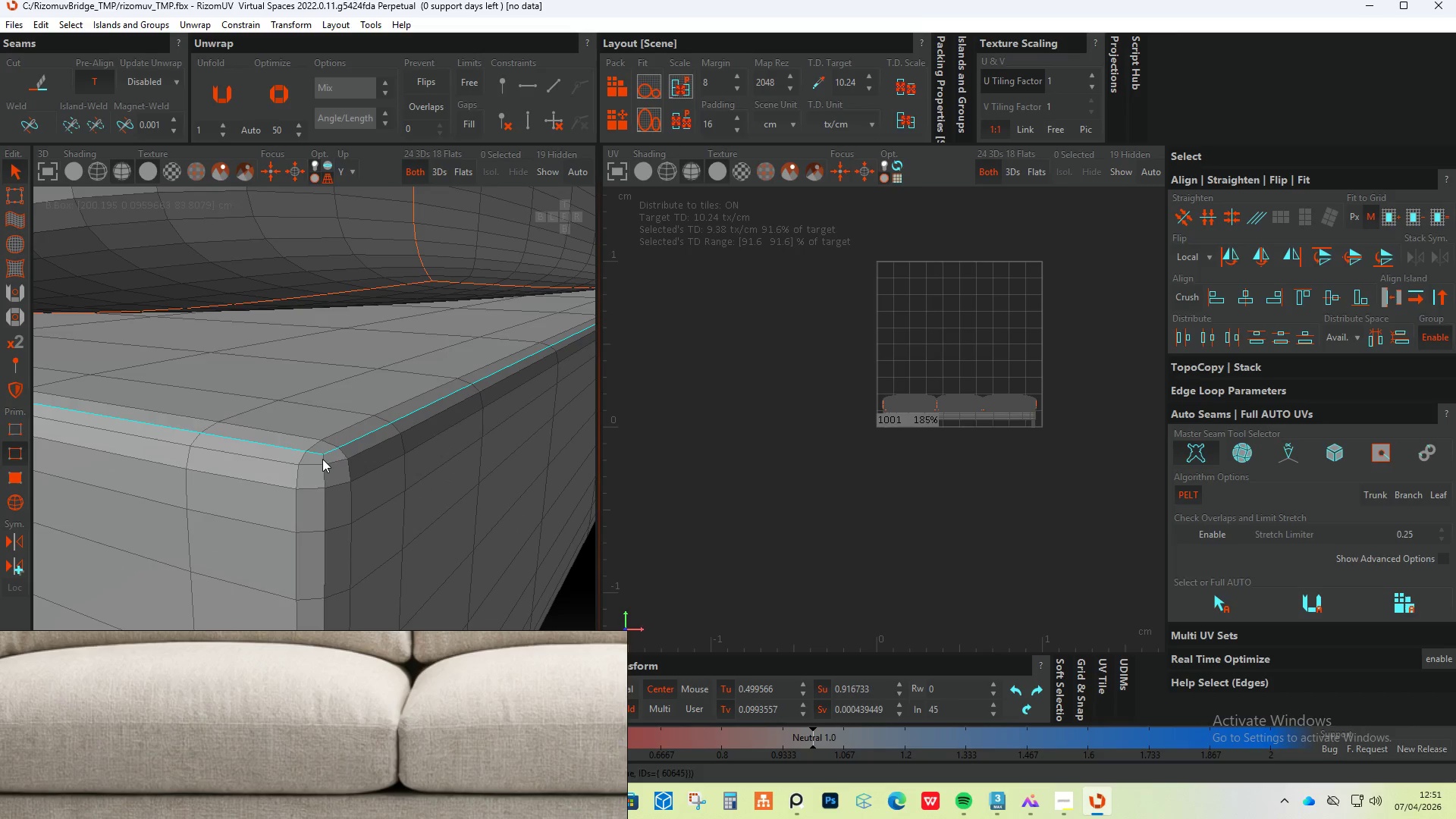 
double_click([322, 459])
 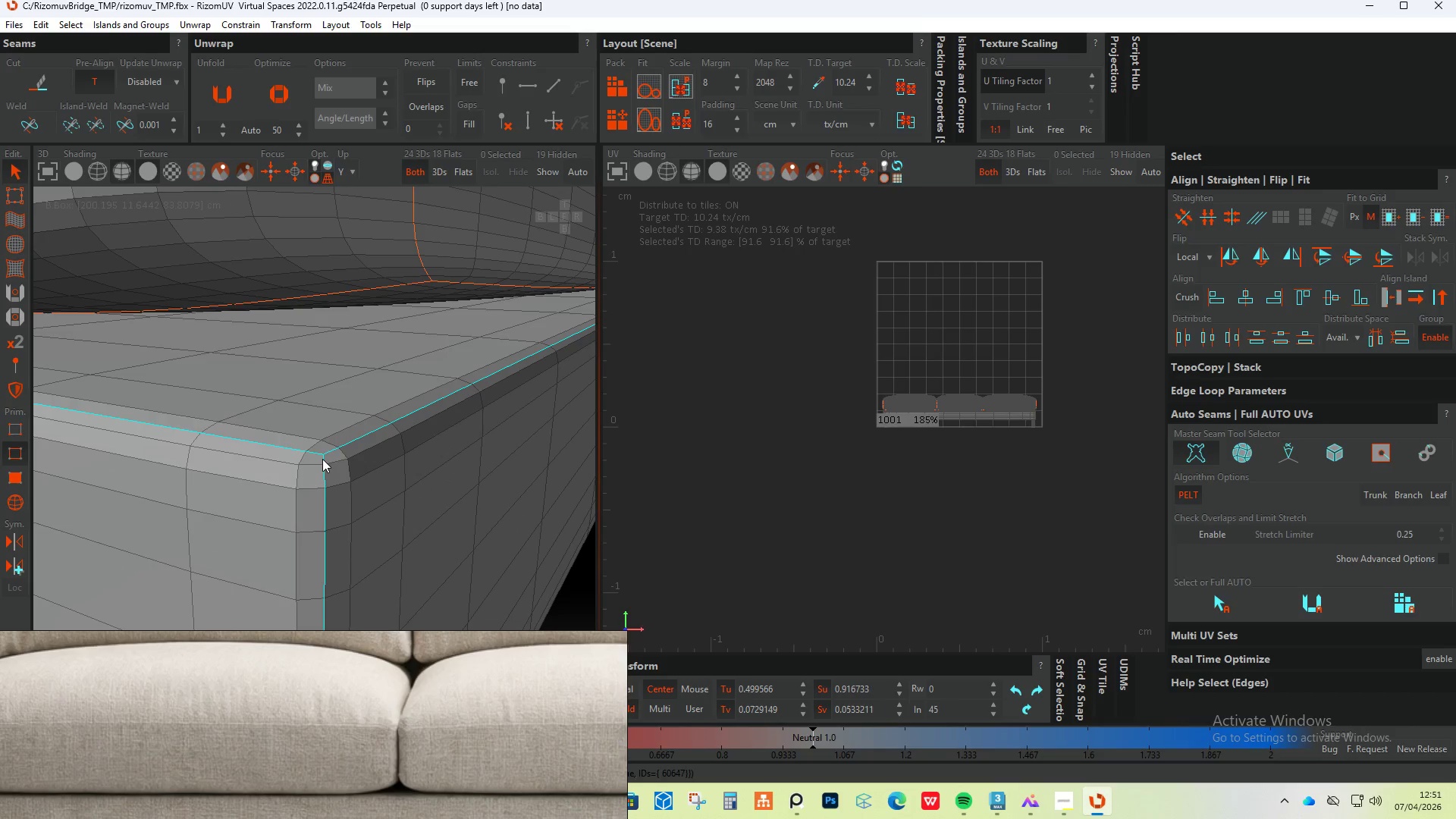 
hold_key(key=AltLeft, duration=0.66)
 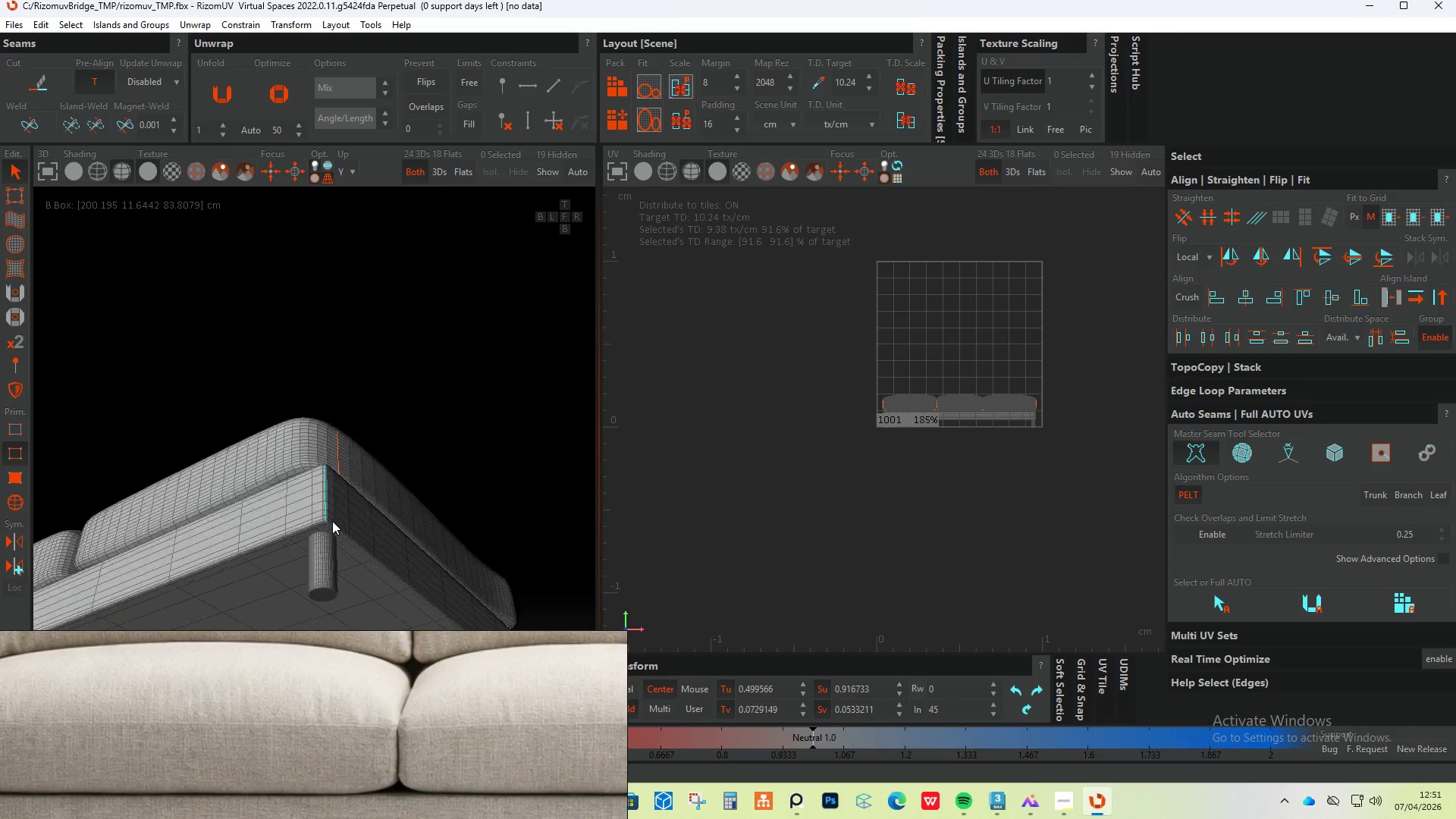 
scroll: coordinate [328, 529], scroll_direction: down, amount: 19.0
 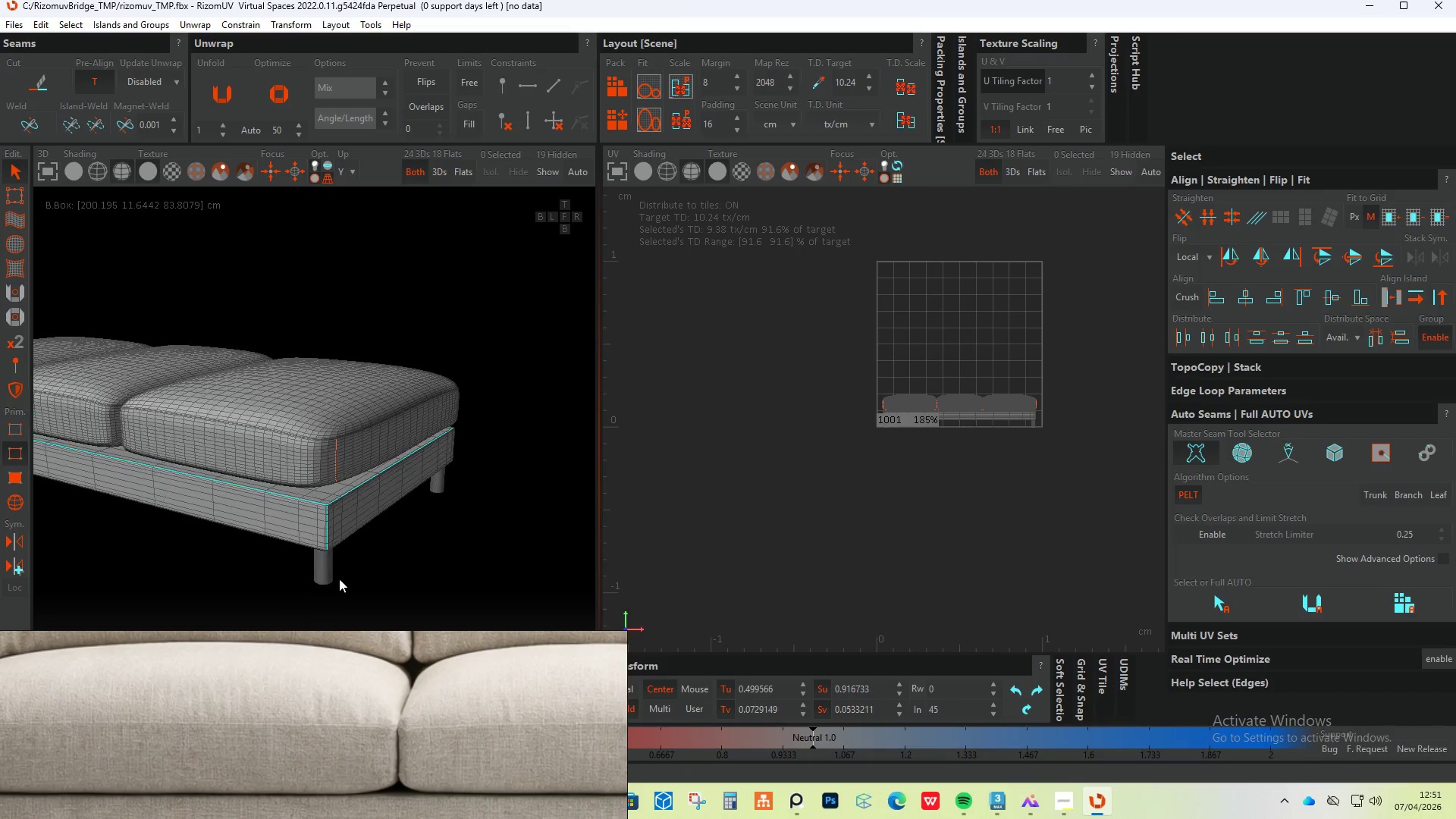 
hold_key(key=ControlLeft, duration=1.5)
 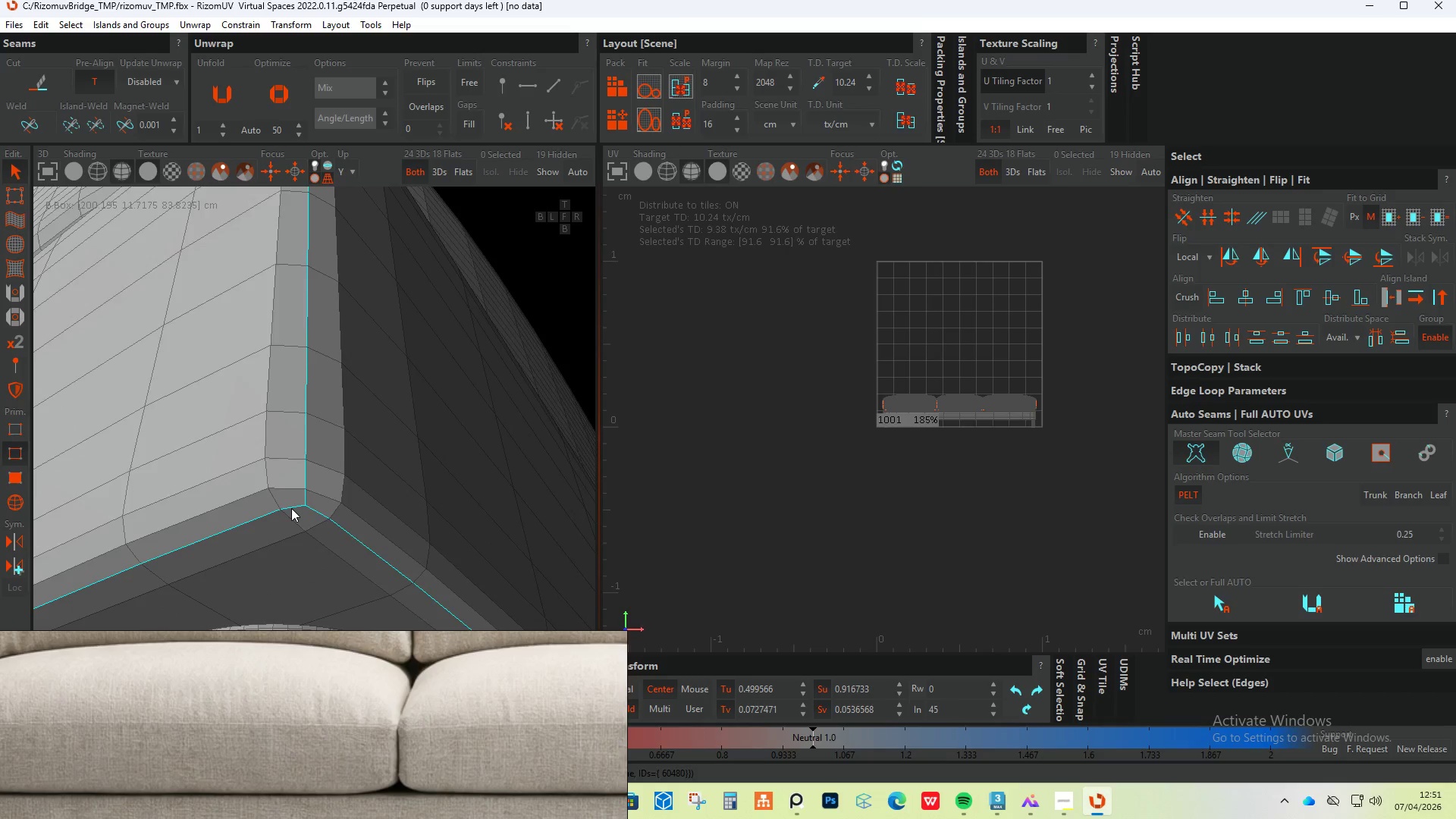 
scroll: coordinate [306, 532], scroll_direction: up, amount: 11.0
 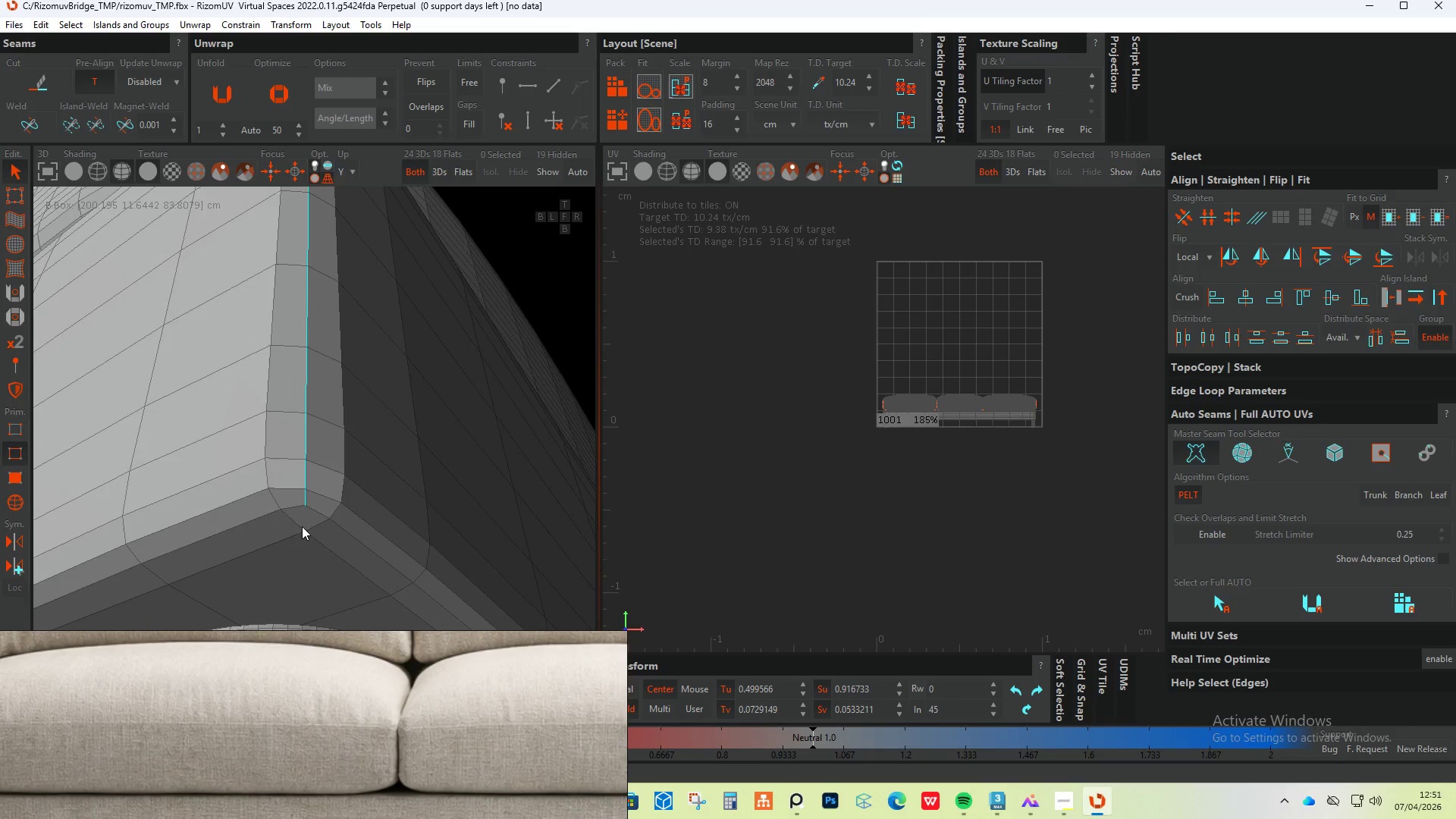 
double_click([313, 507])
 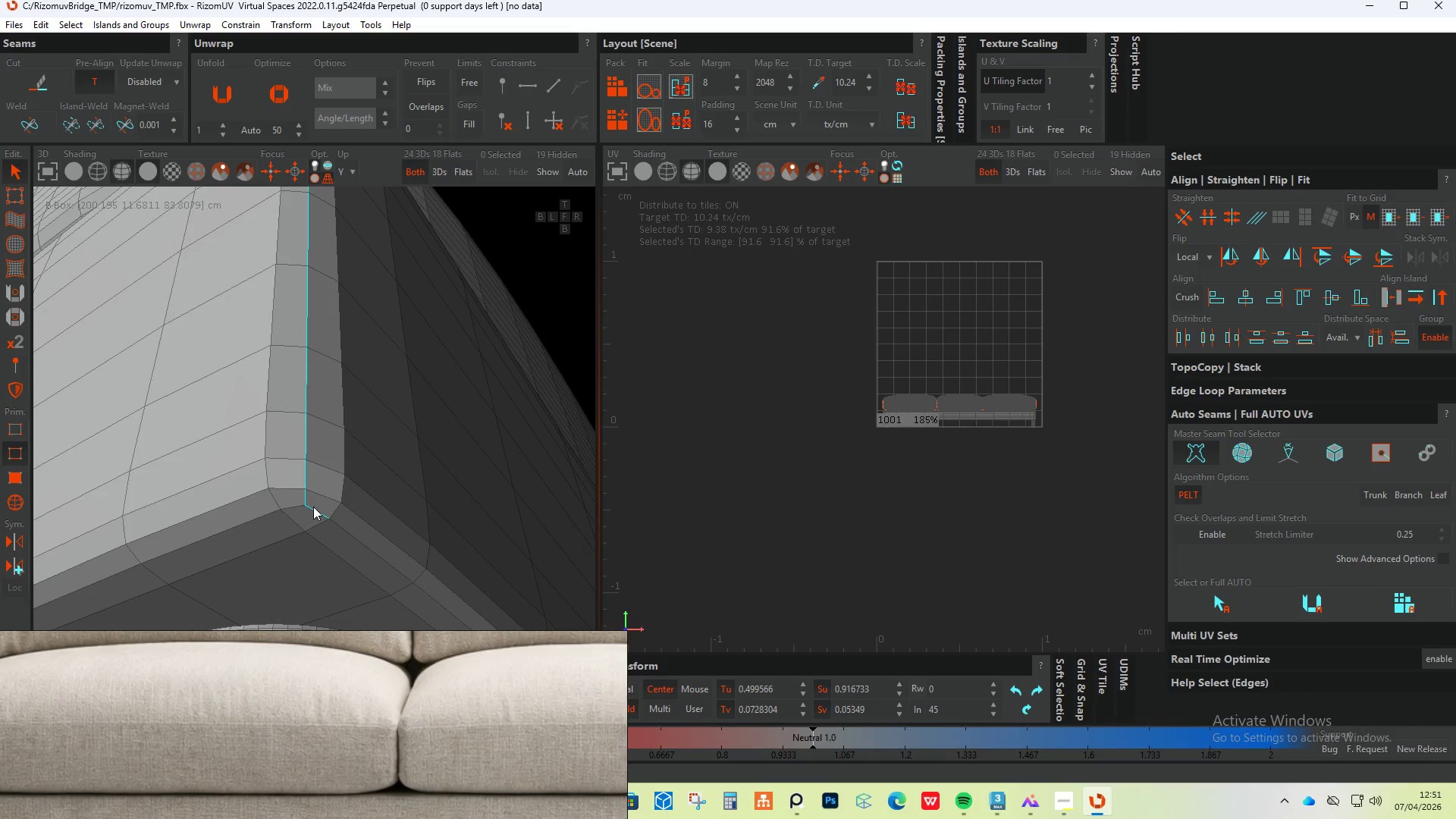 
triple_click([313, 507])
 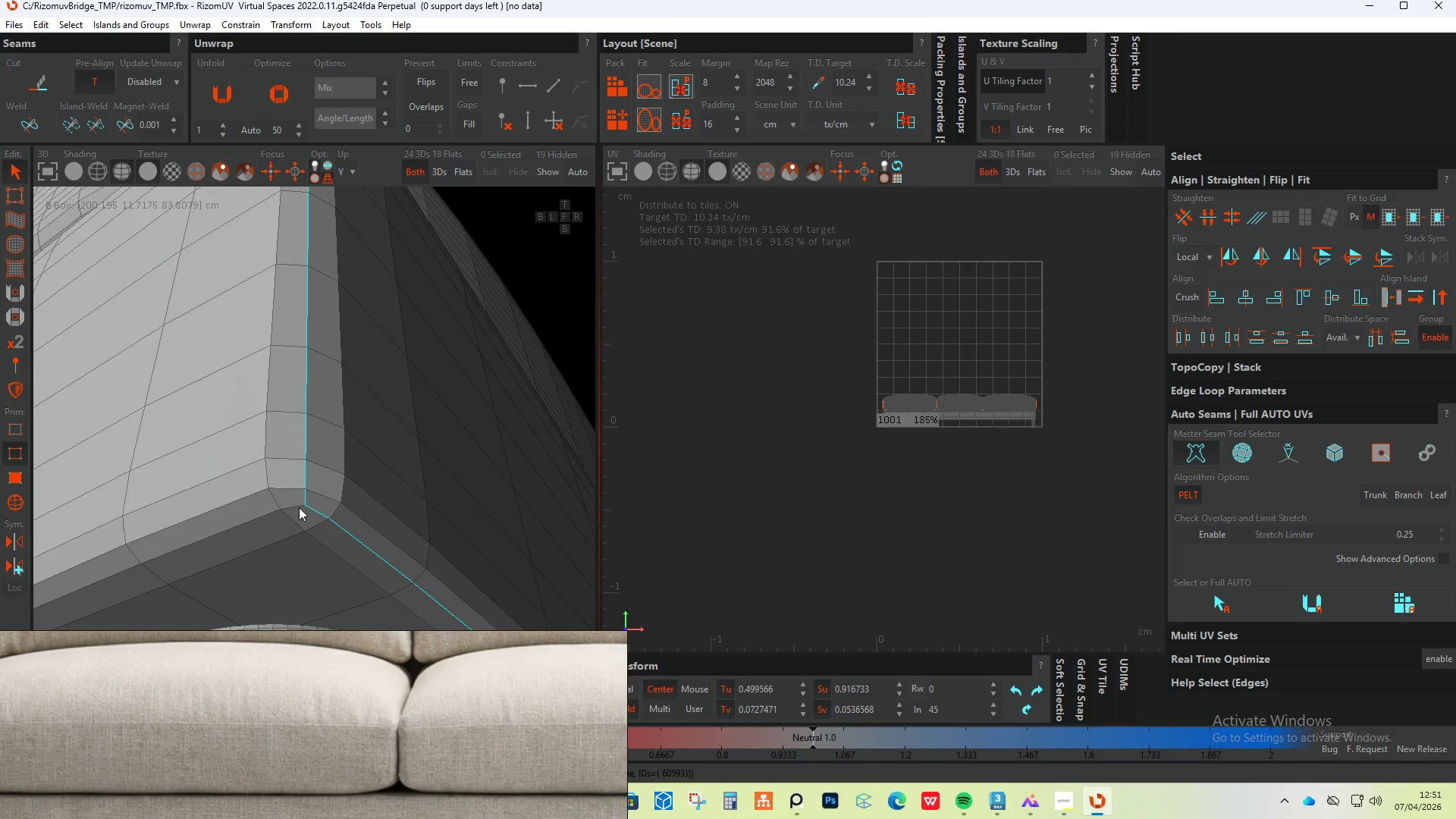 
hold_key(key=ControlLeft, duration=0.39)
left_click([291, 508])
 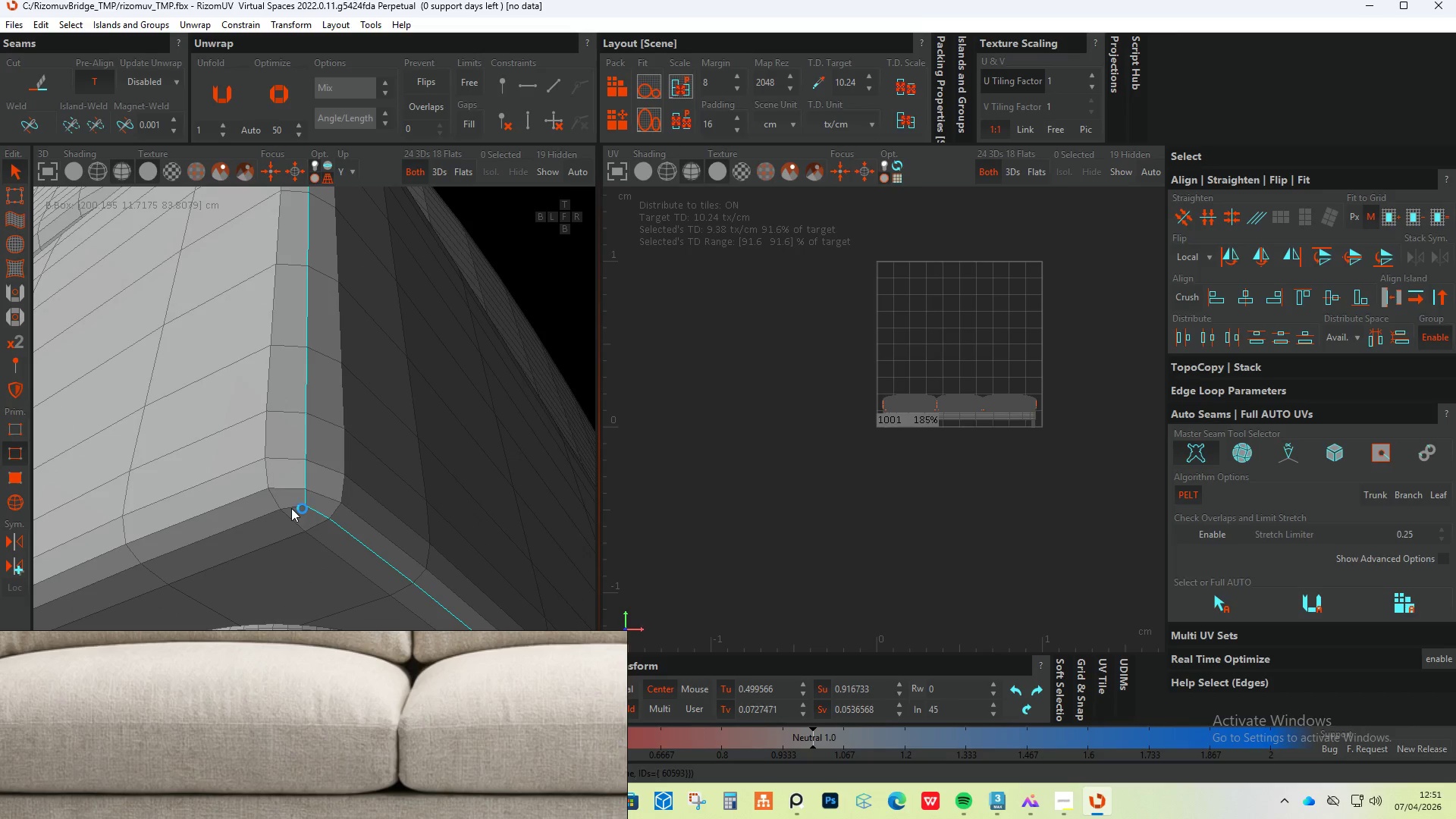 
double_click([291, 508])
 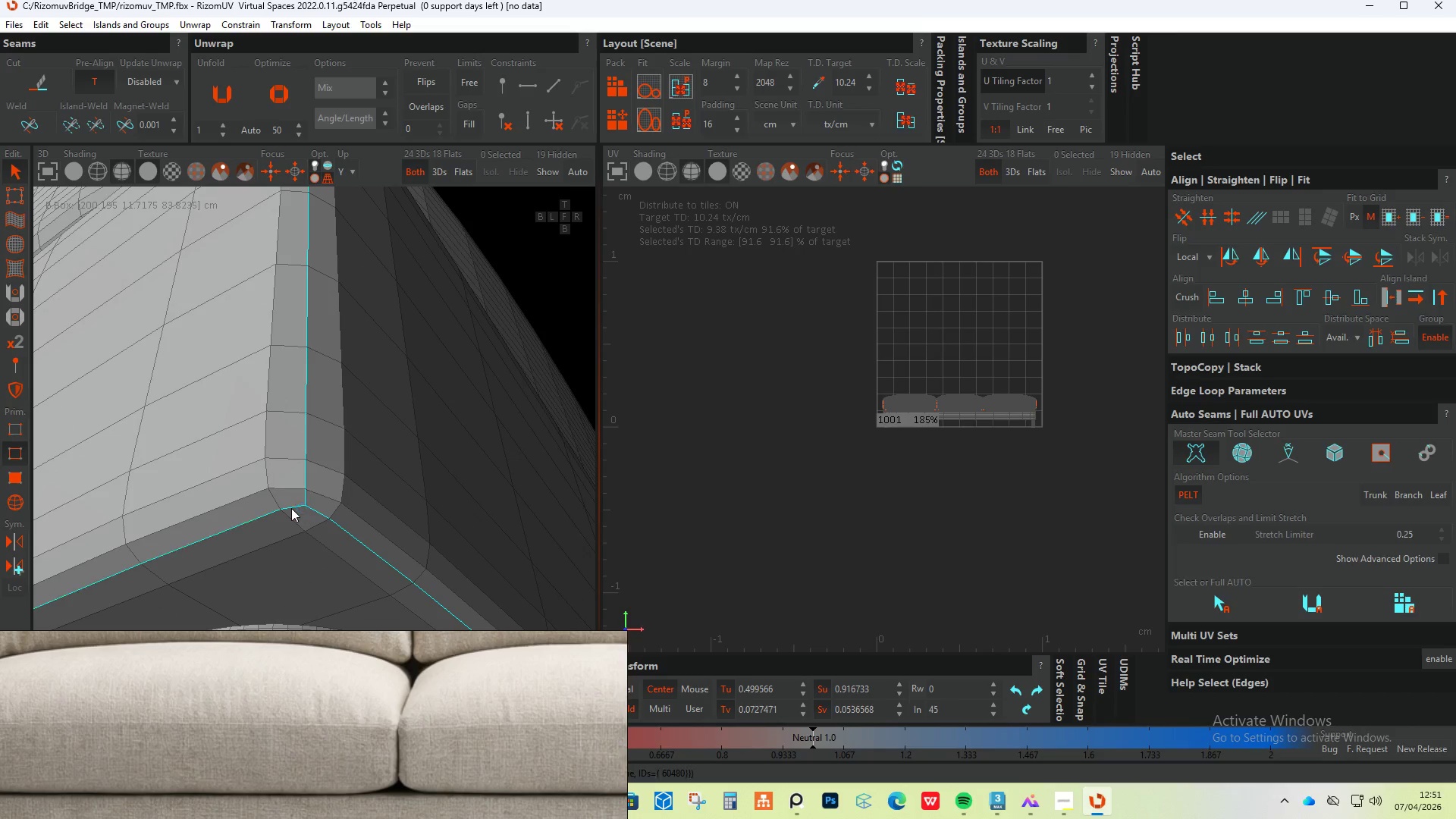 
hold_key(key=ControlLeft, duration=3.34)
 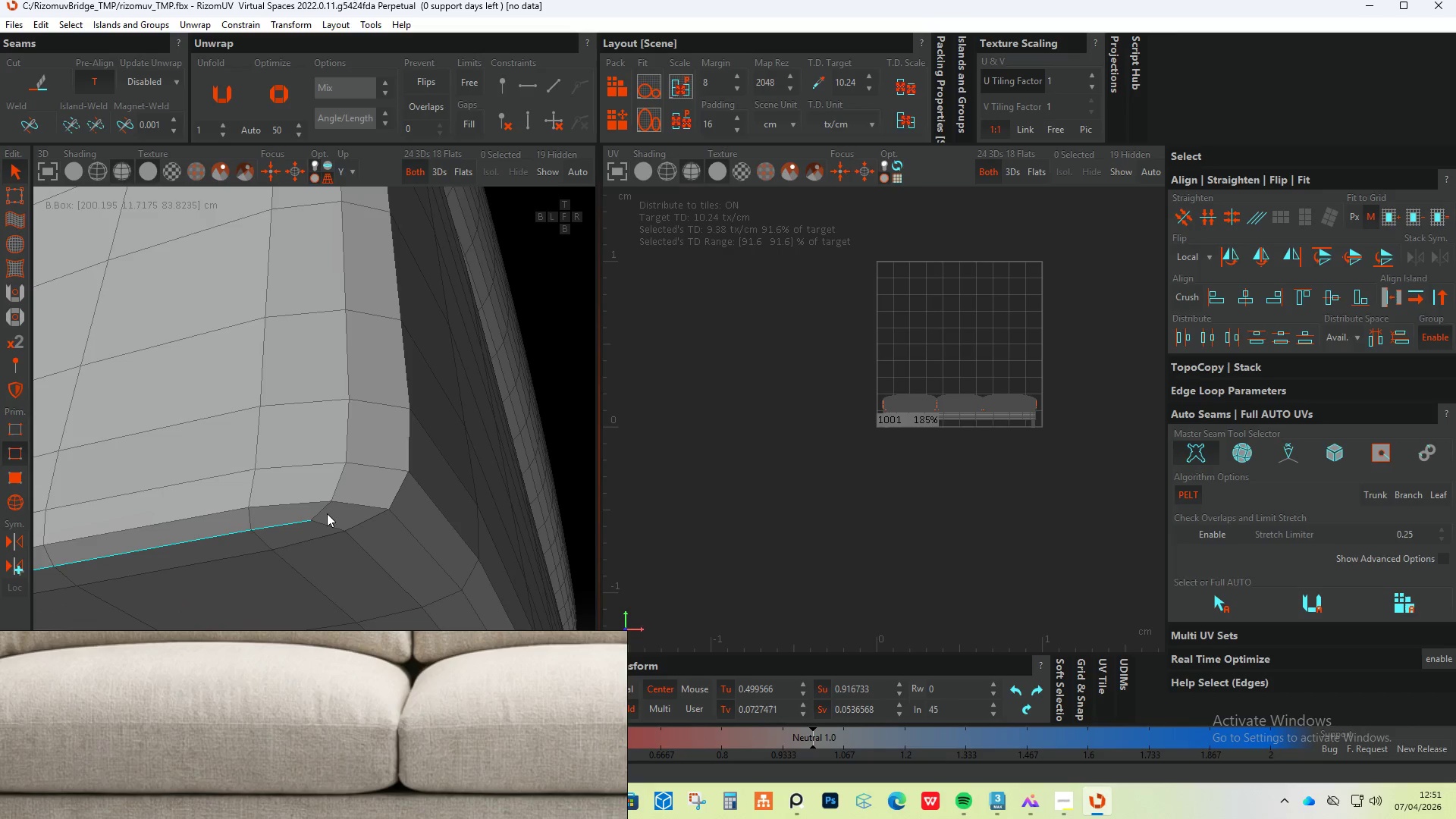 
hold_key(key=AltLeft, duration=0.66)
 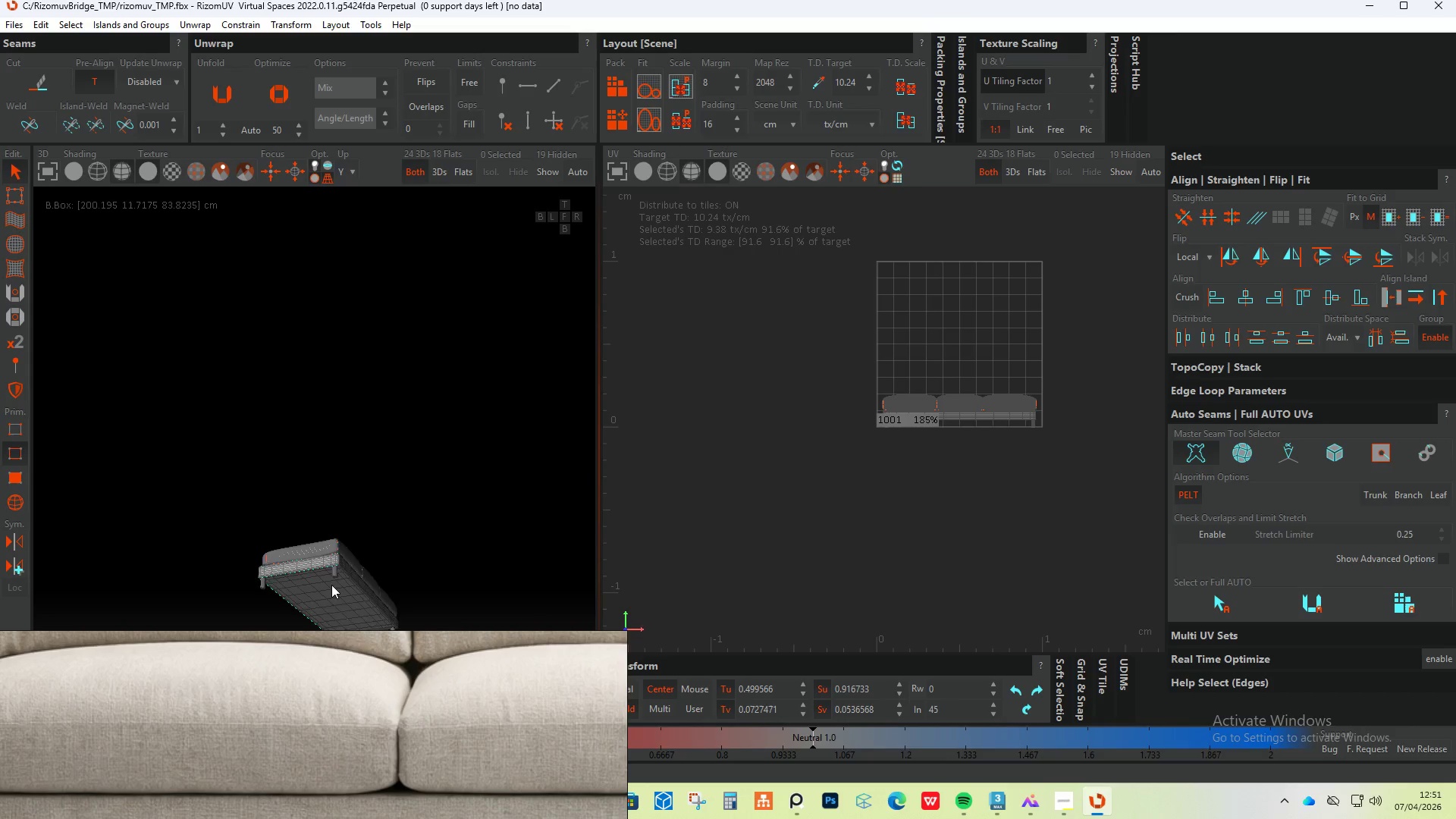 
scroll: coordinate [288, 534], scroll_direction: down, amount: 23.0
 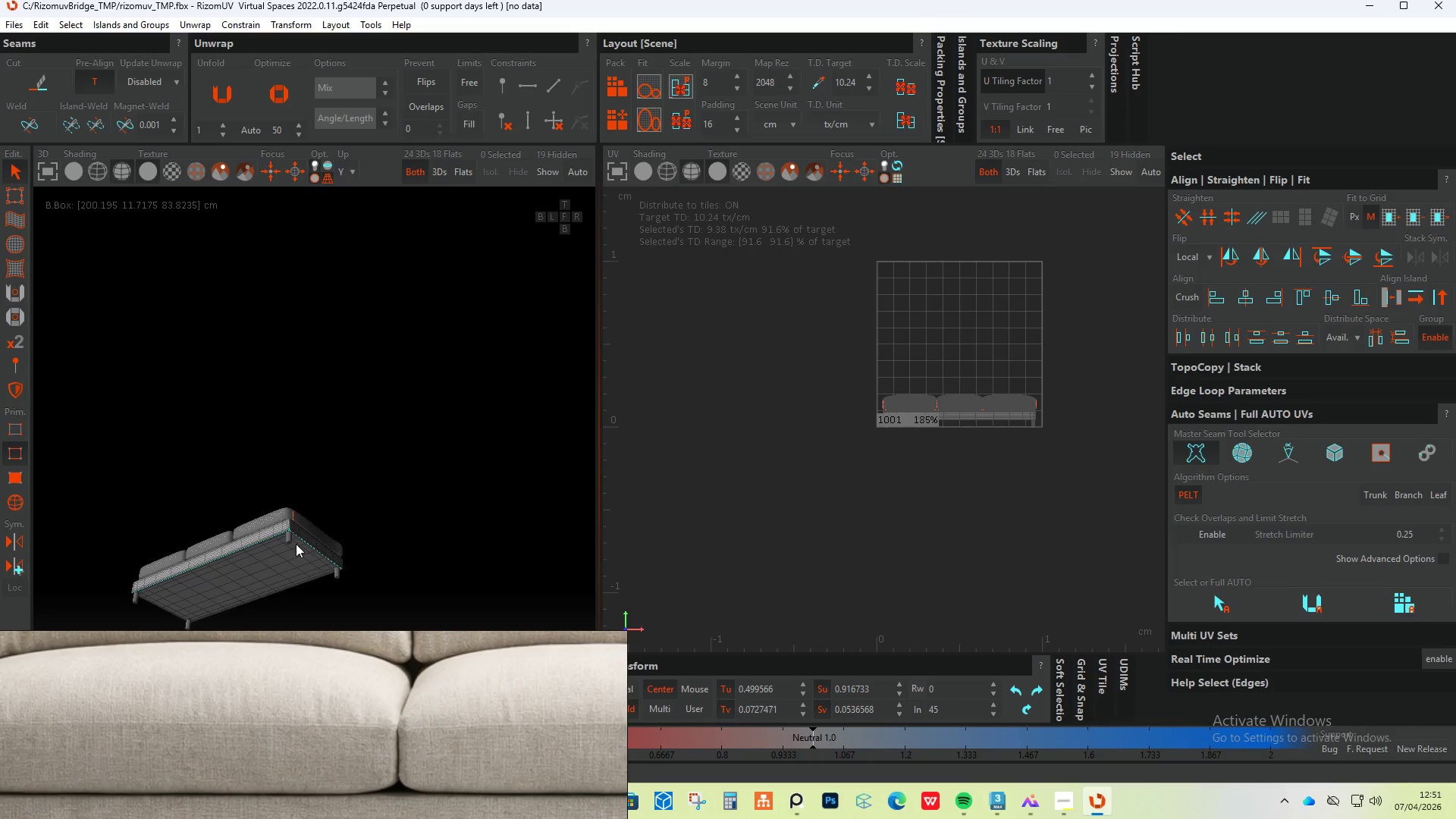 
scroll: coordinate [372, 534], scroll_direction: up, amount: 13.0
 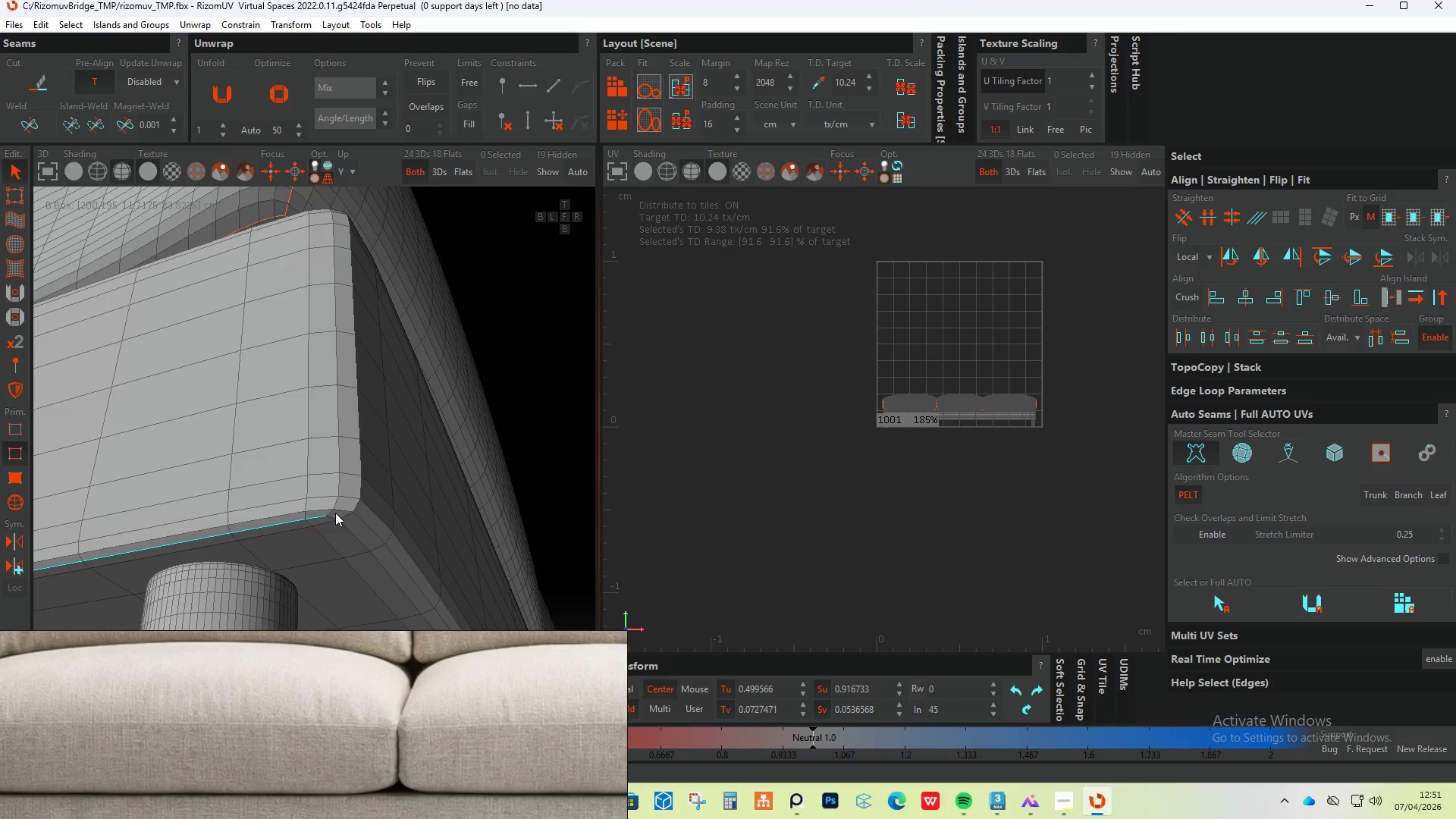 
hold_key(key=ControlLeft, duration=1.5)
 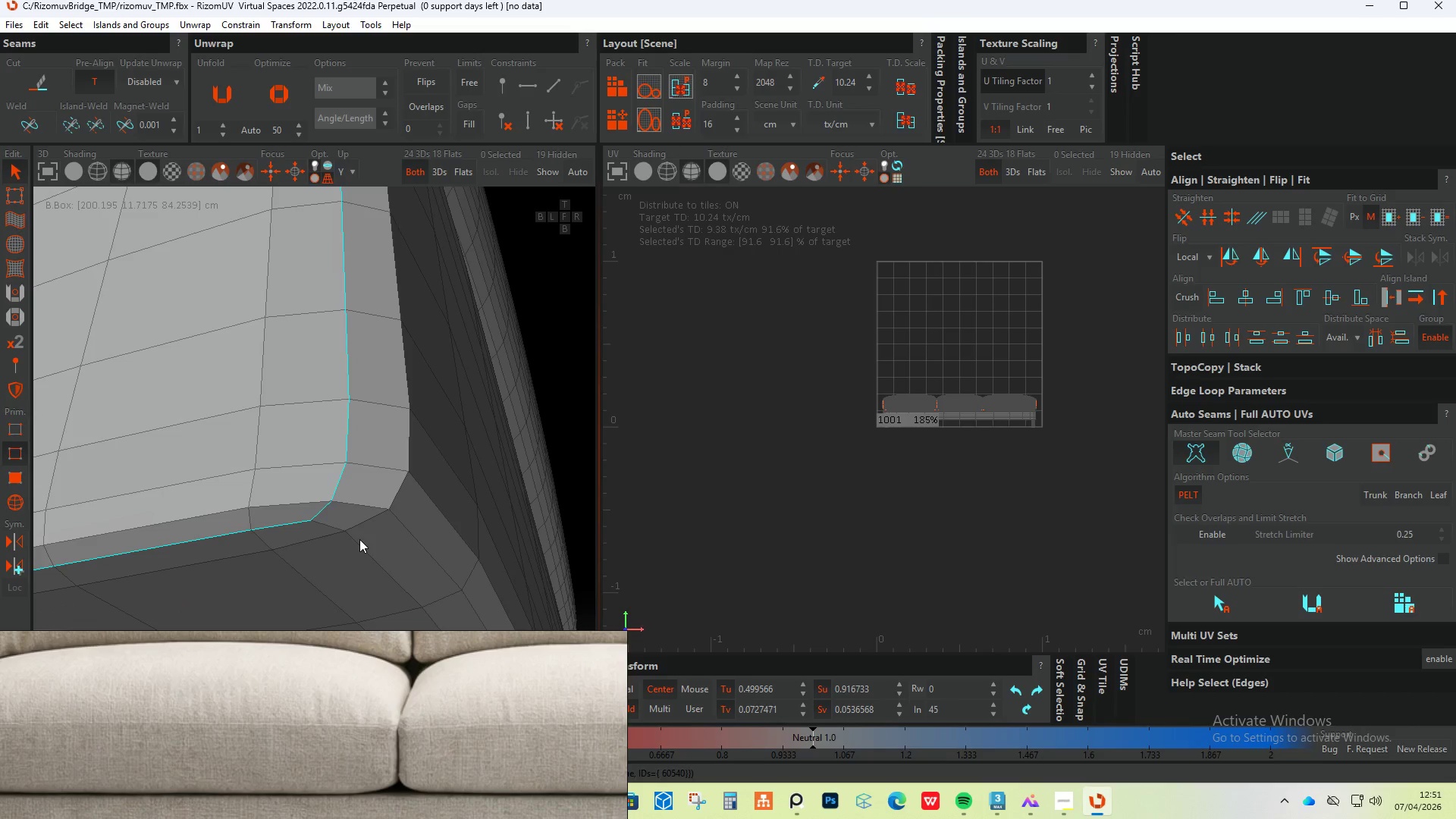 
scroll: coordinate [334, 513], scroll_direction: up, amount: 4.0
 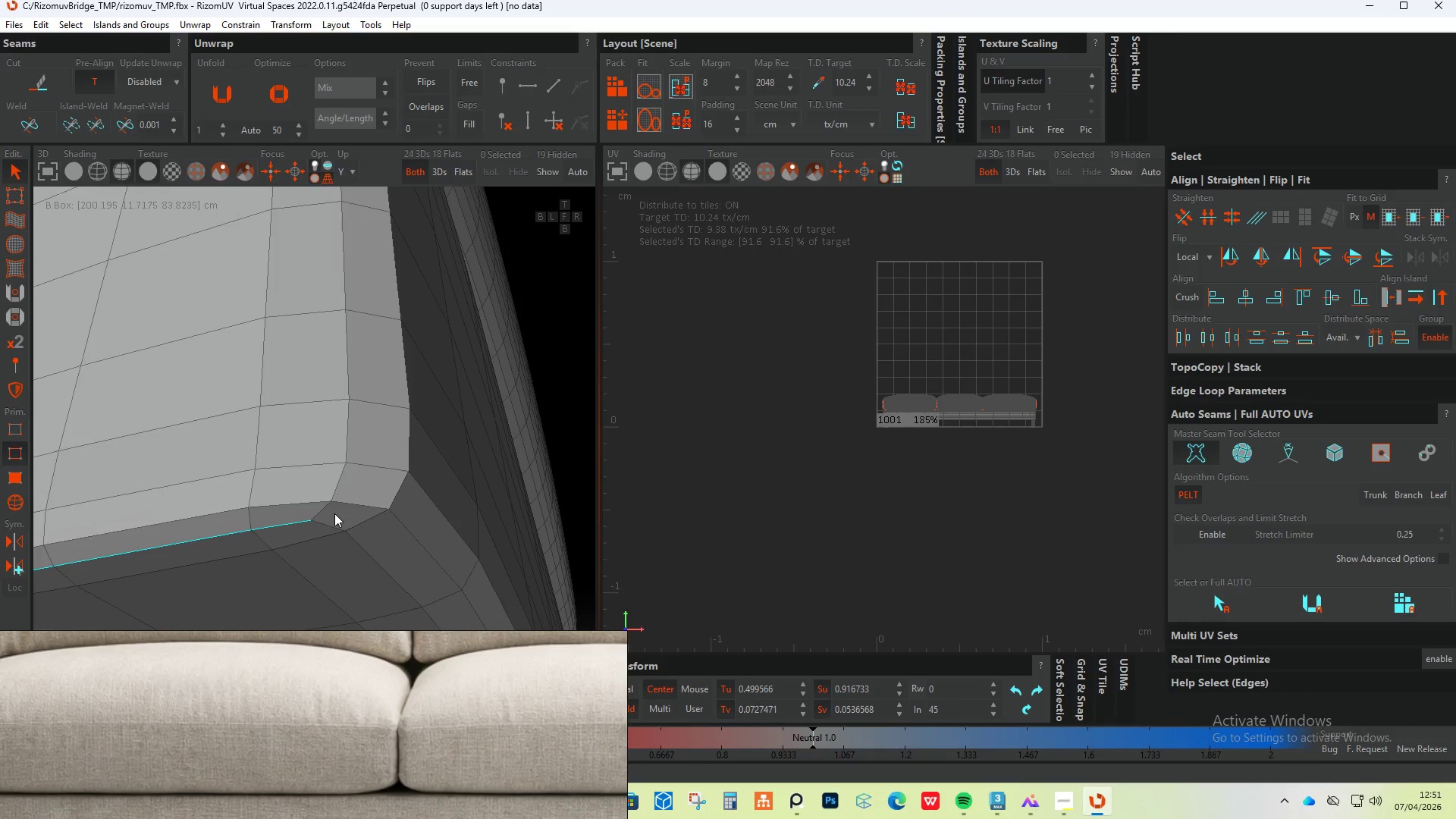 
left_click([325, 513])
 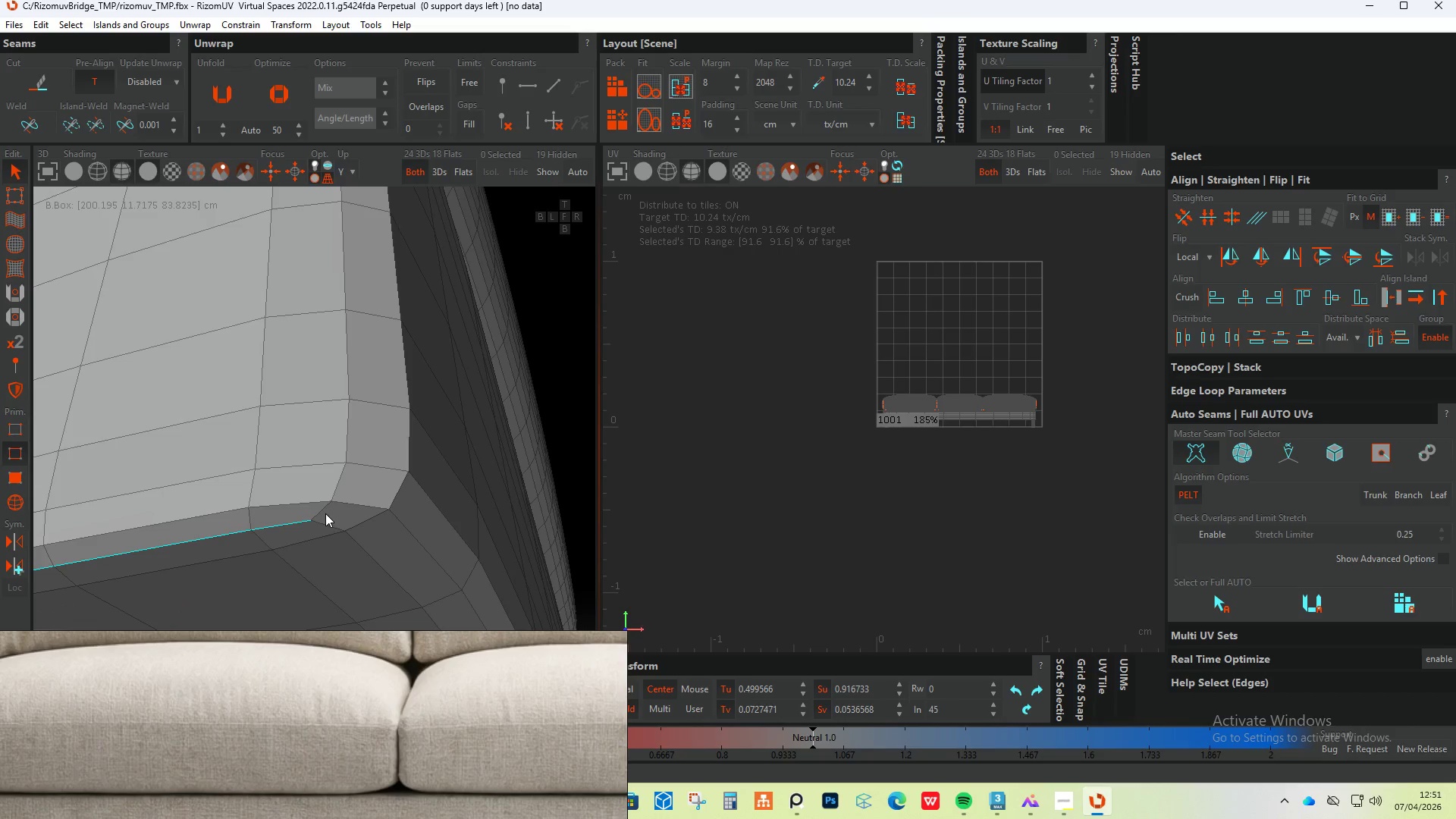 
double_click([325, 513])
 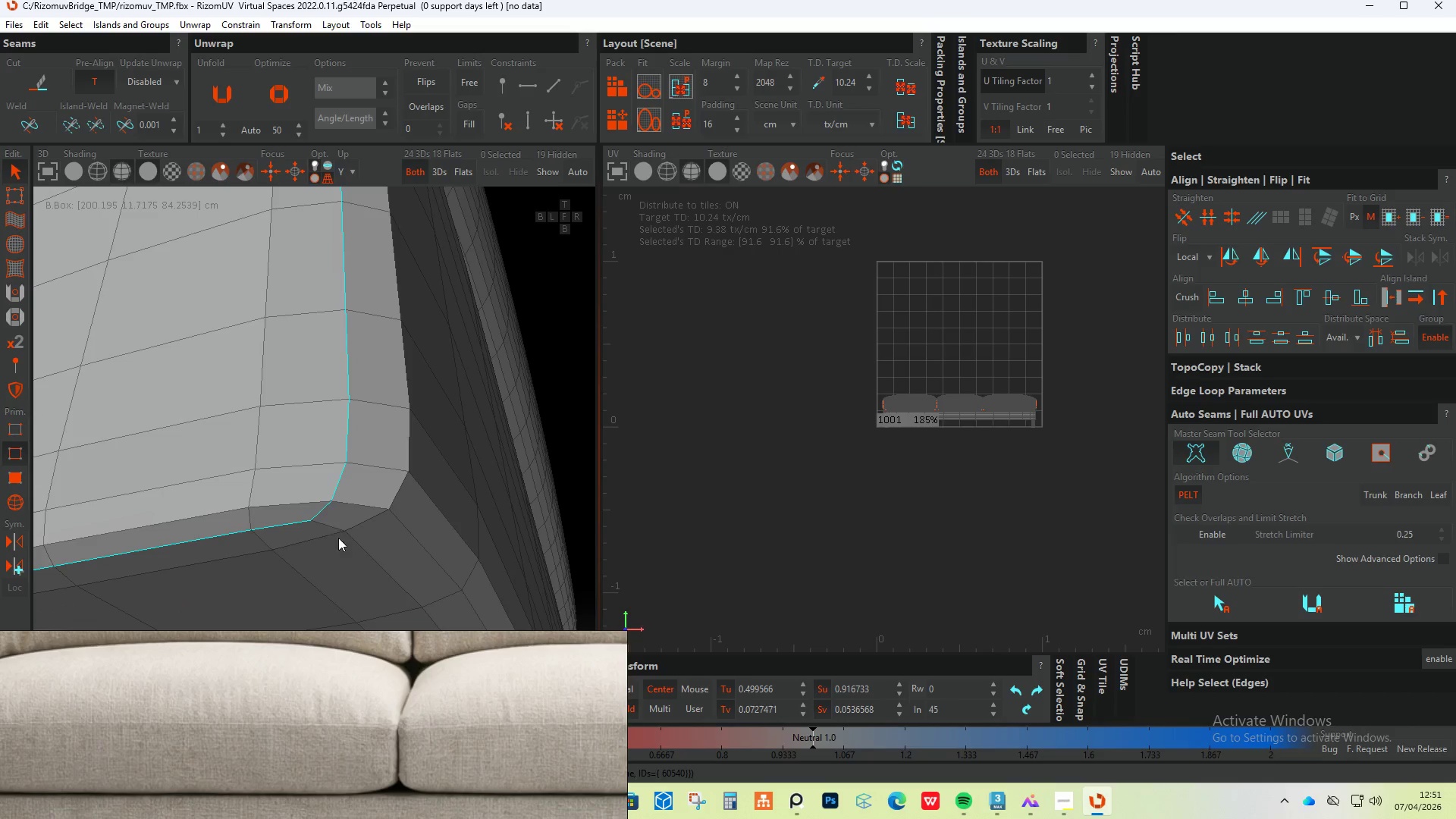 
hold_key(key=ControlLeft, duration=0.81)
left_click([359, 539])
 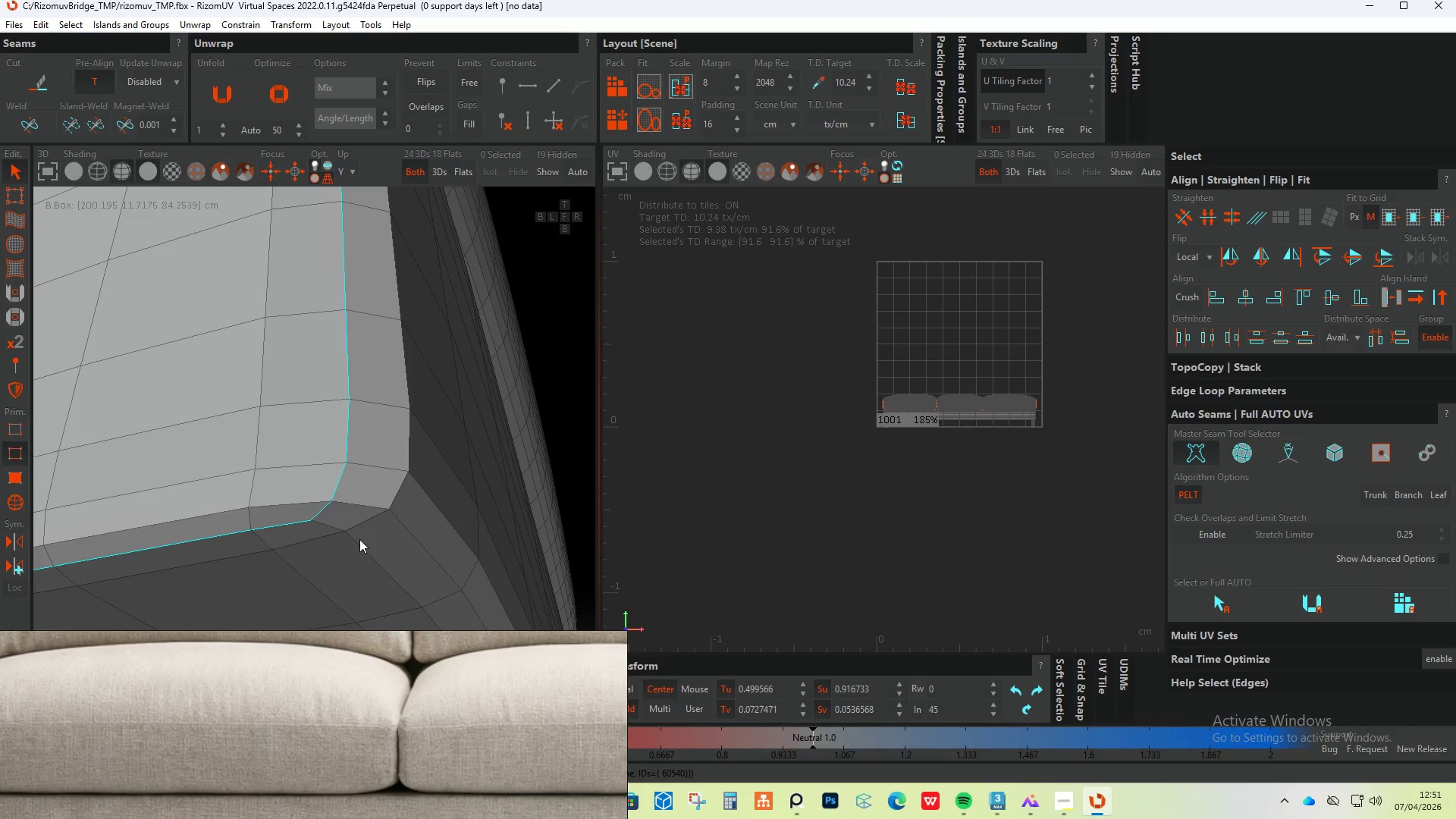 
double_click([360, 538])
 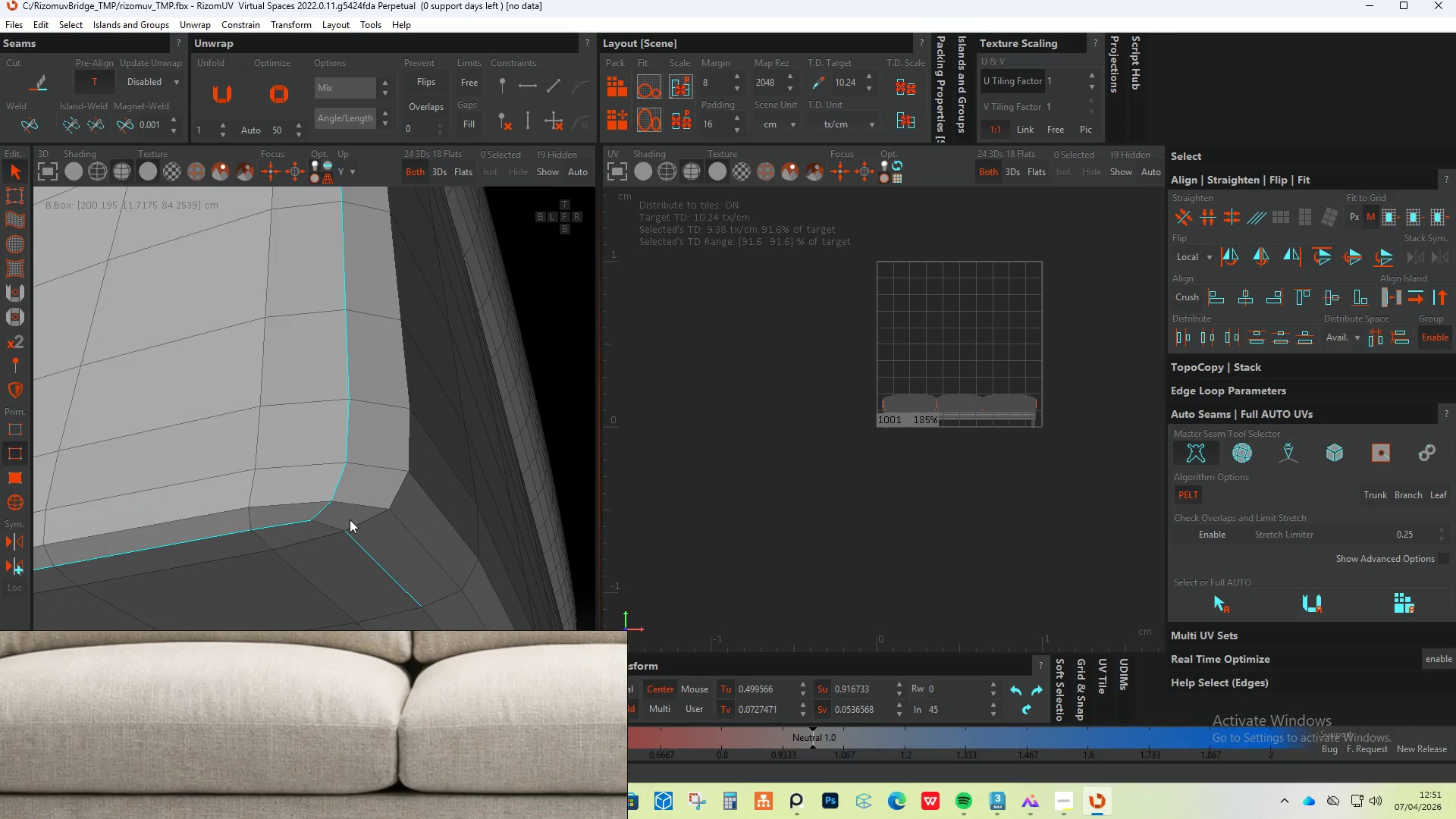 
hold_key(key=AltLeft, duration=0.56)
 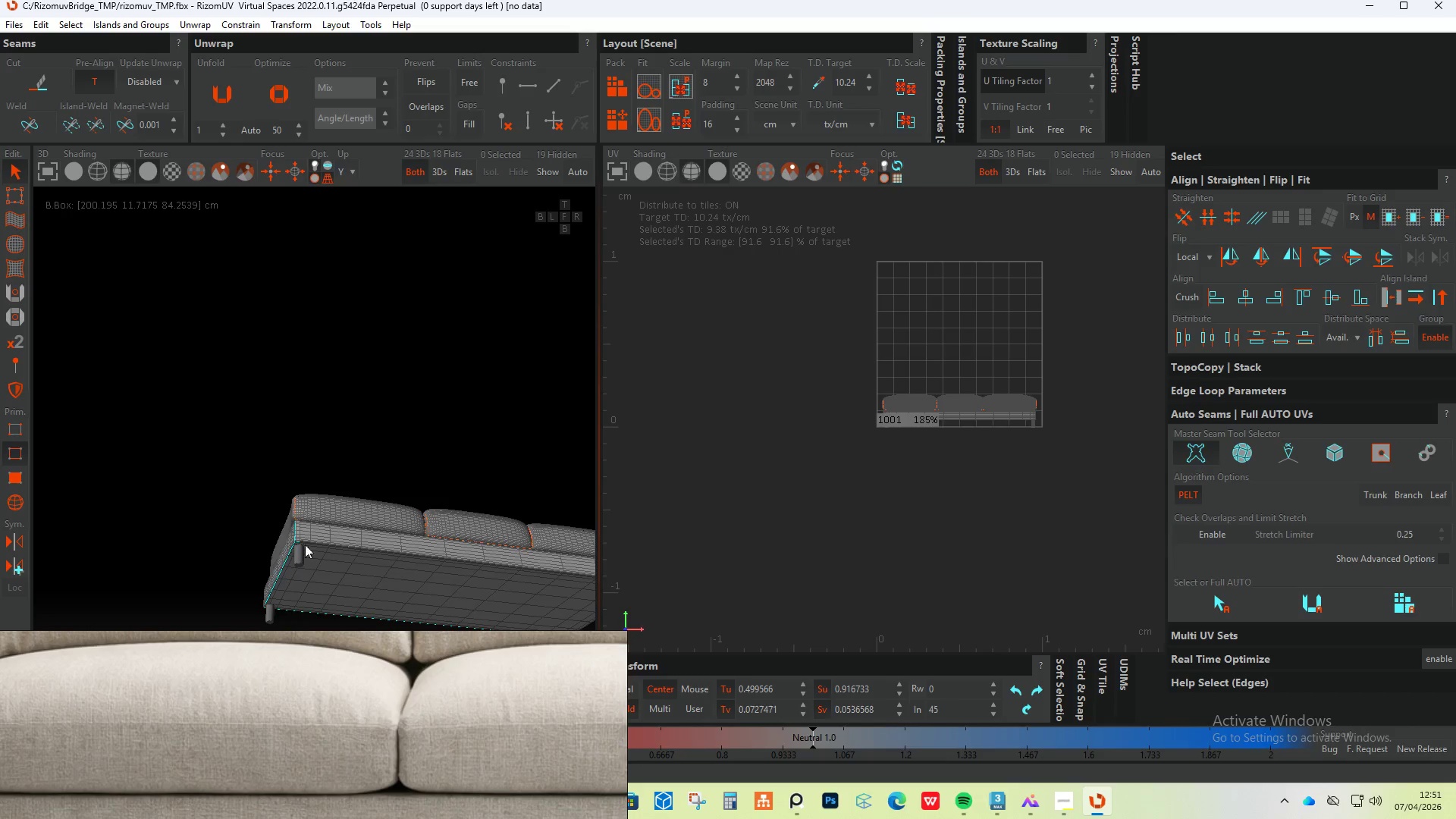 
scroll: coordinate [341, 519], scroll_direction: down, amount: 20.0
 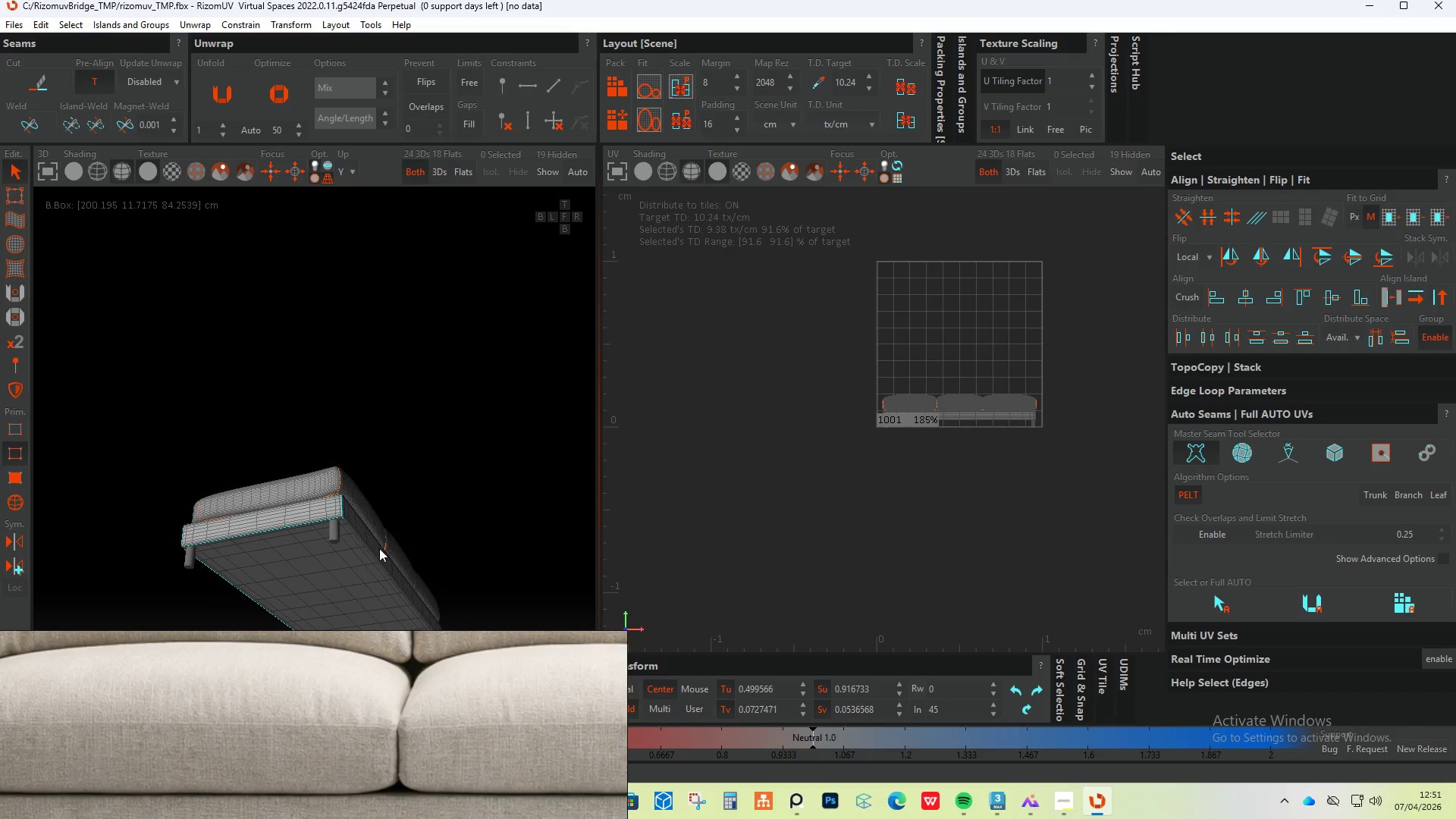 
hold_key(key=ControlLeft, duration=1.28)
 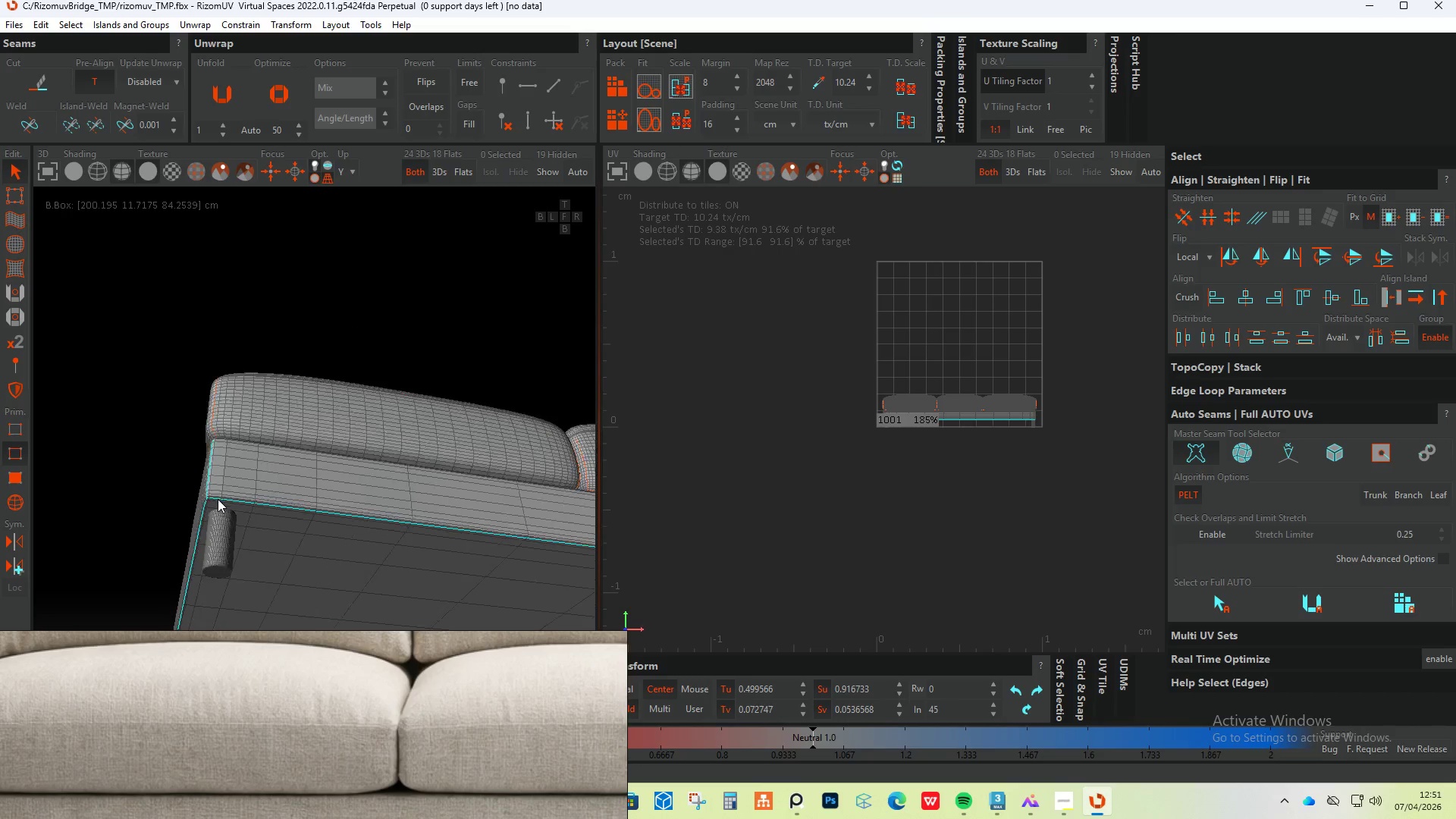 
scroll: coordinate [216, 513], scroll_direction: up, amount: 11.0
 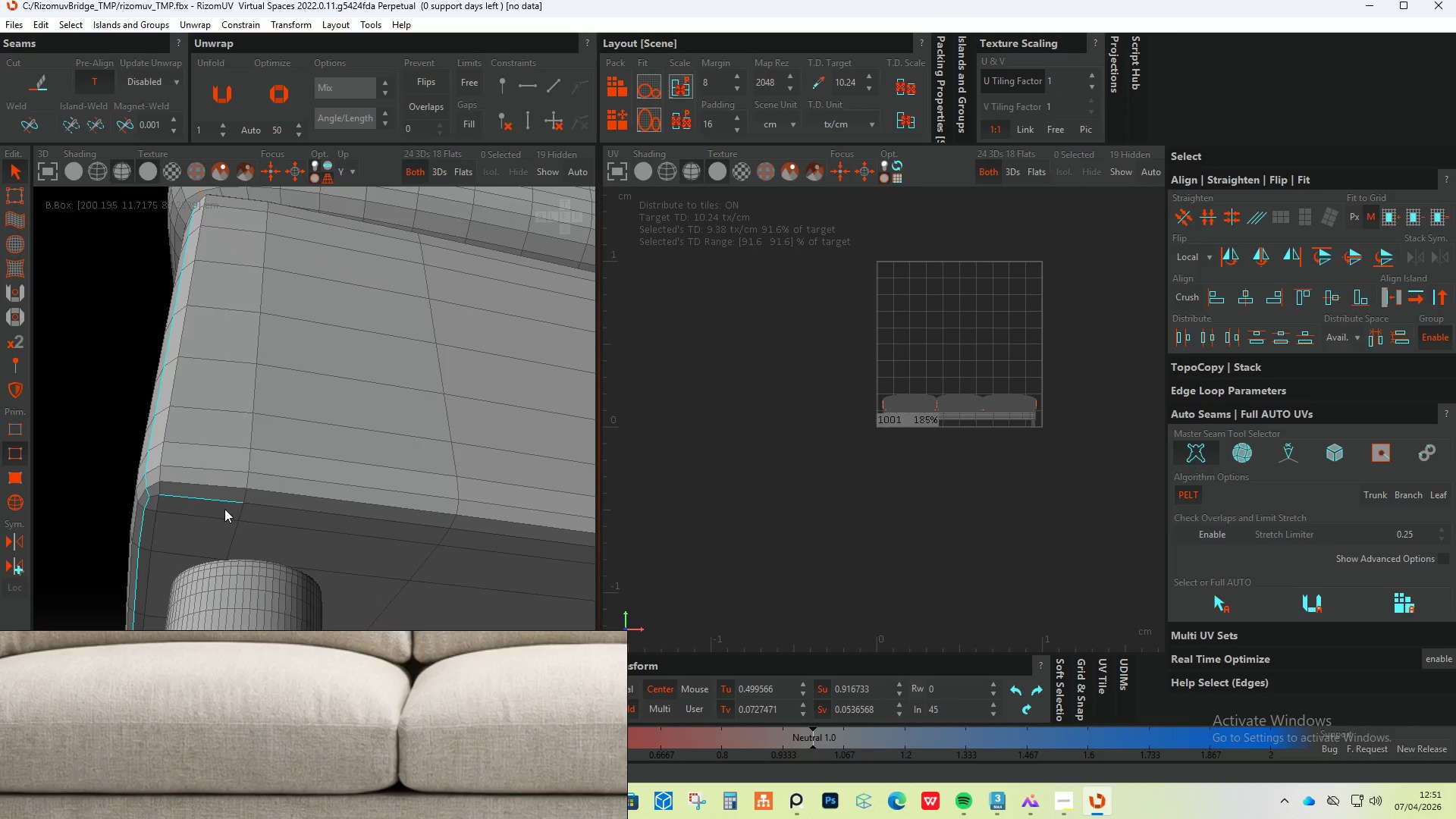 
left_click([217, 499])
 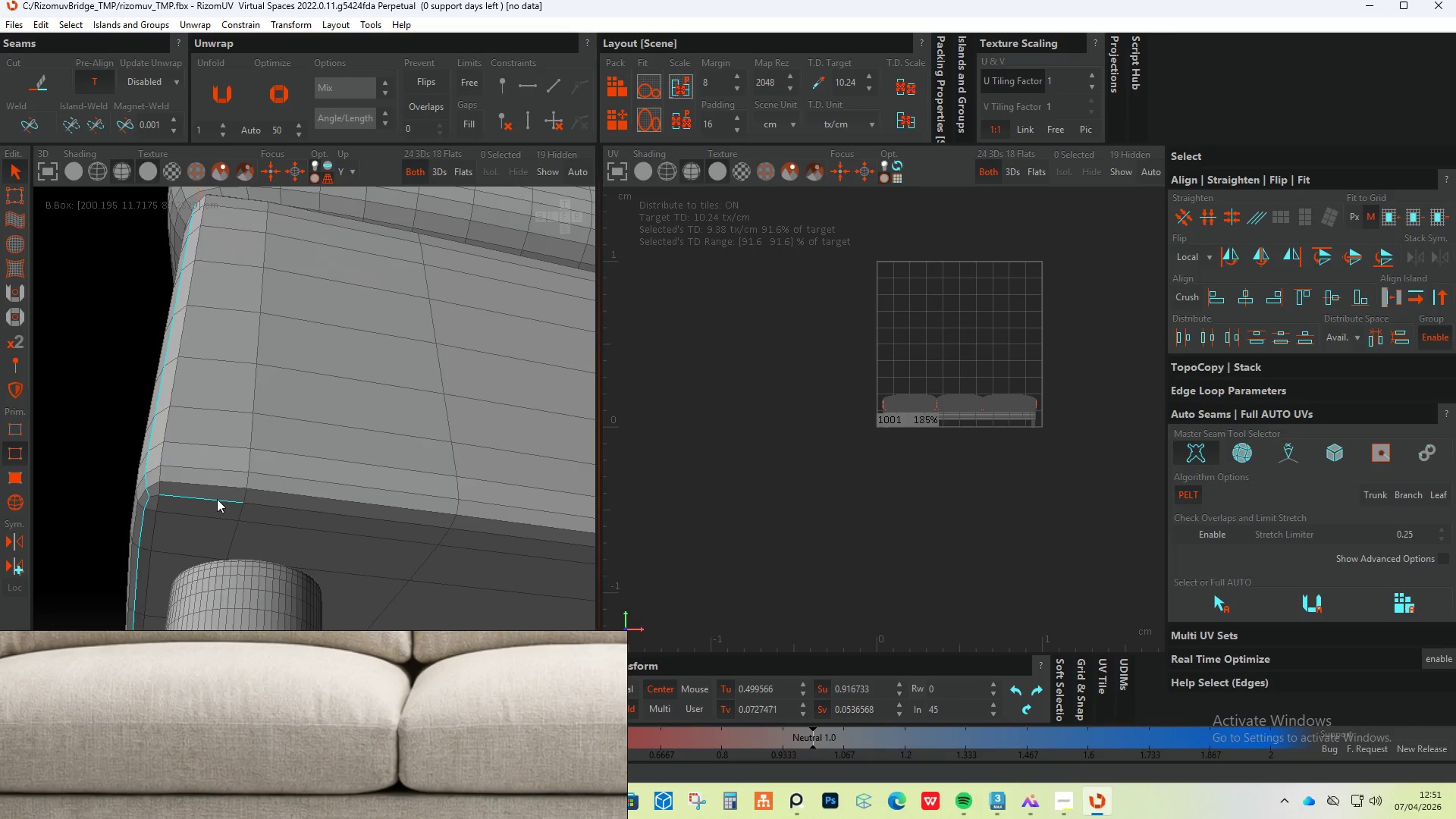 
double_click([217, 499])
 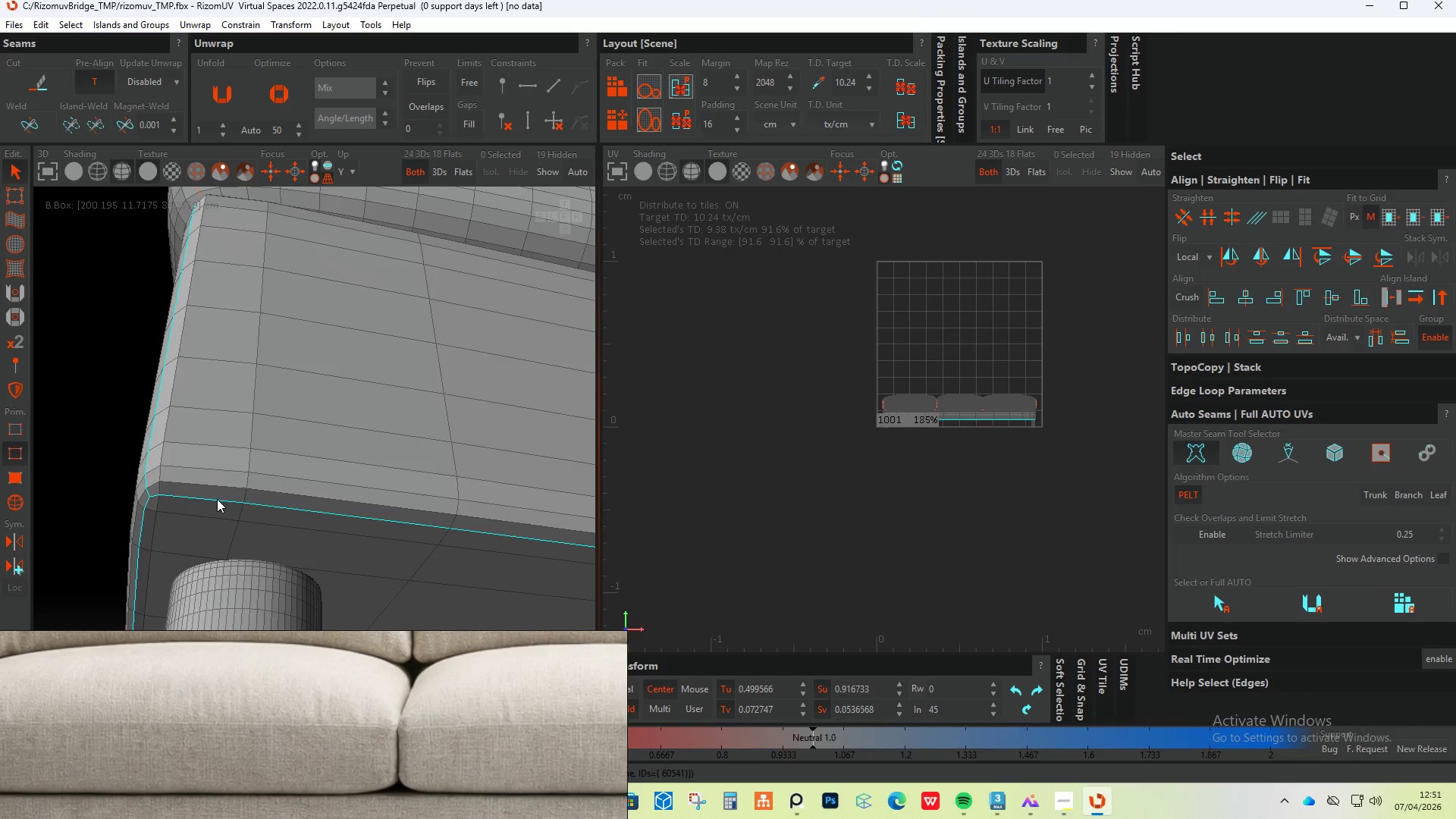 
hold_key(key=AltLeft, duration=0.41)
 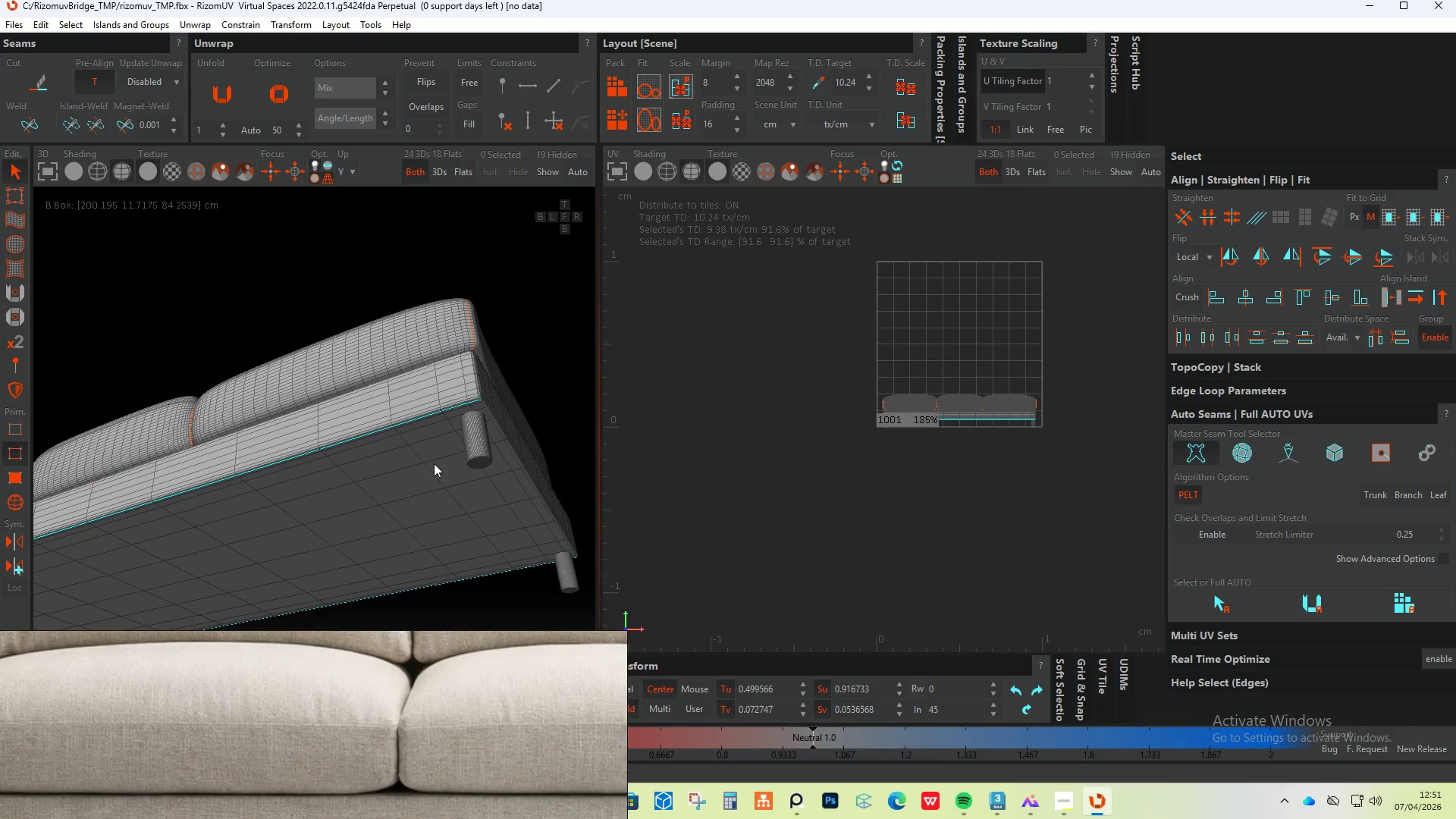 
scroll: coordinate [218, 499], scroll_direction: down, amount: 14.0
 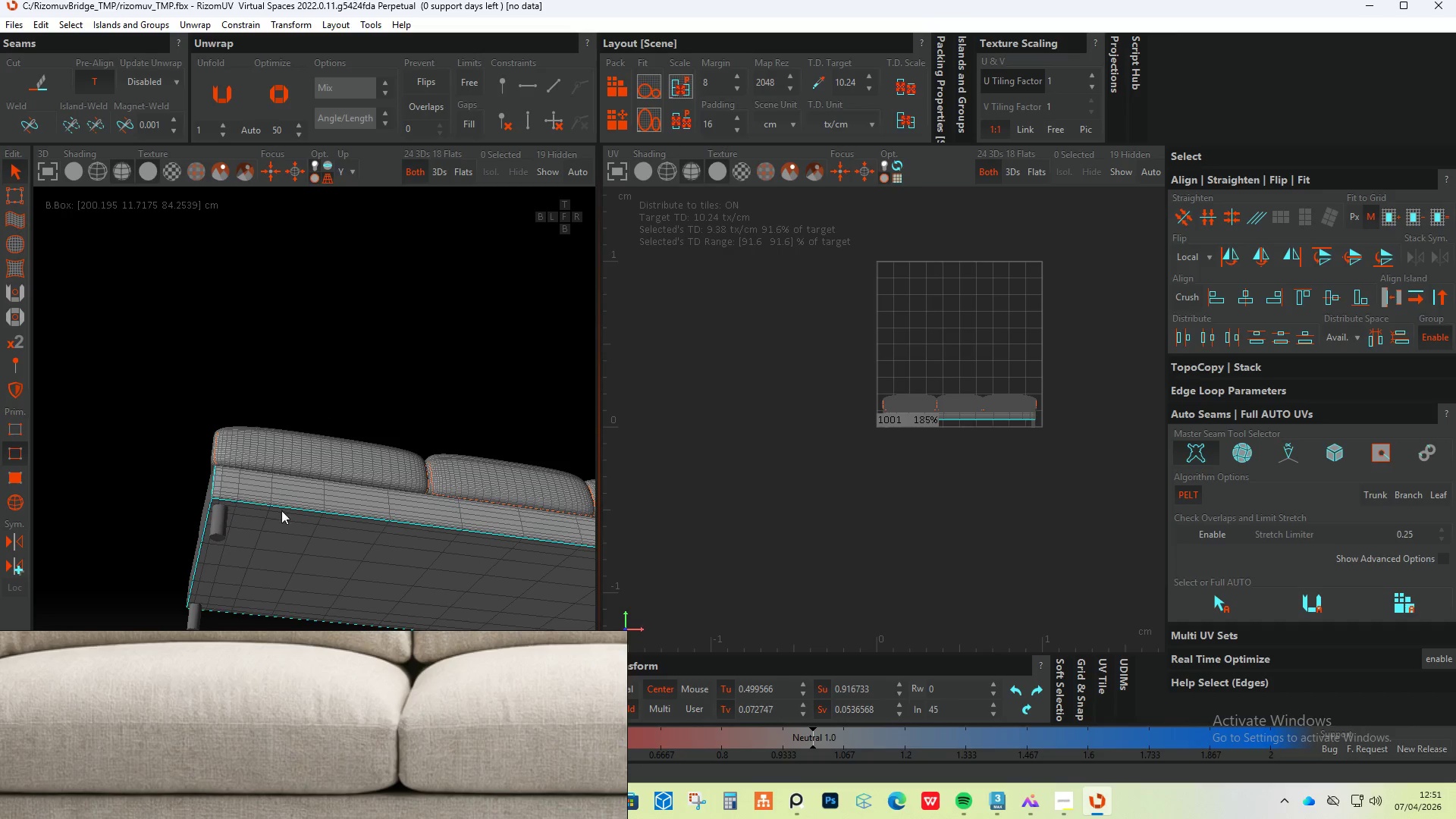 
hold_key(key=ControlLeft, duration=1.5)
 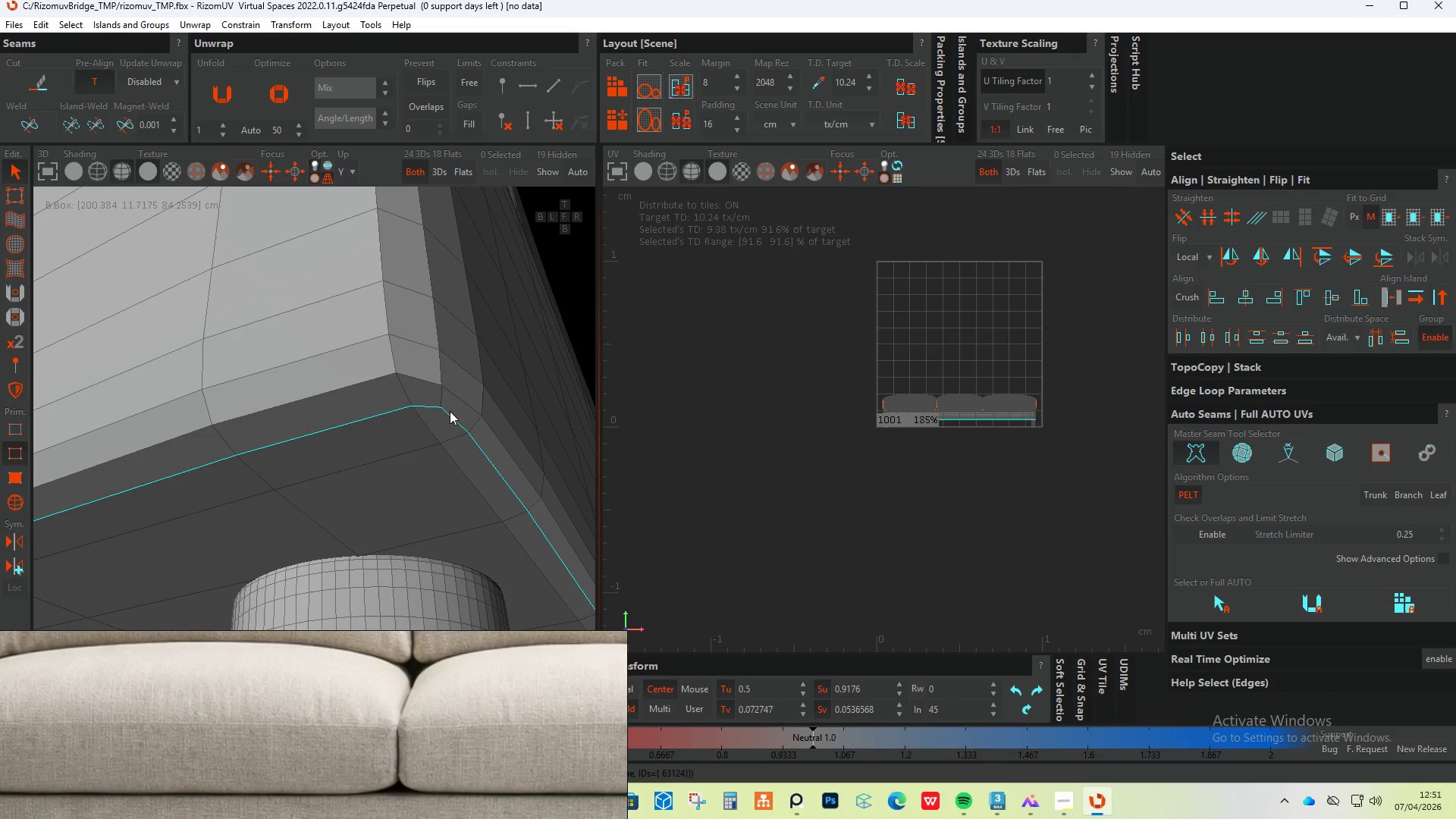 
scroll: coordinate [425, 410], scroll_direction: up, amount: 10.0
 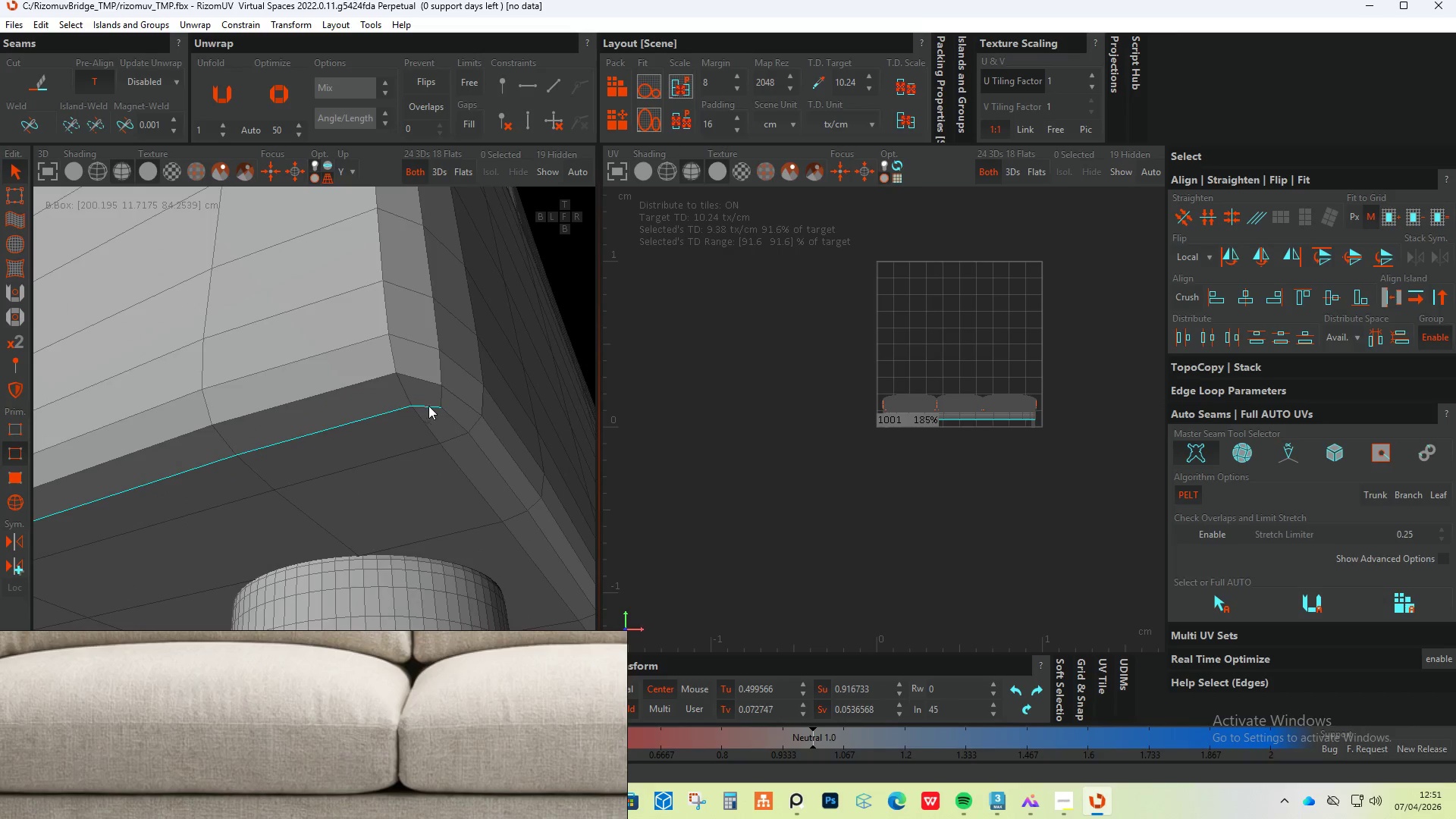 
double_click([444, 412])
 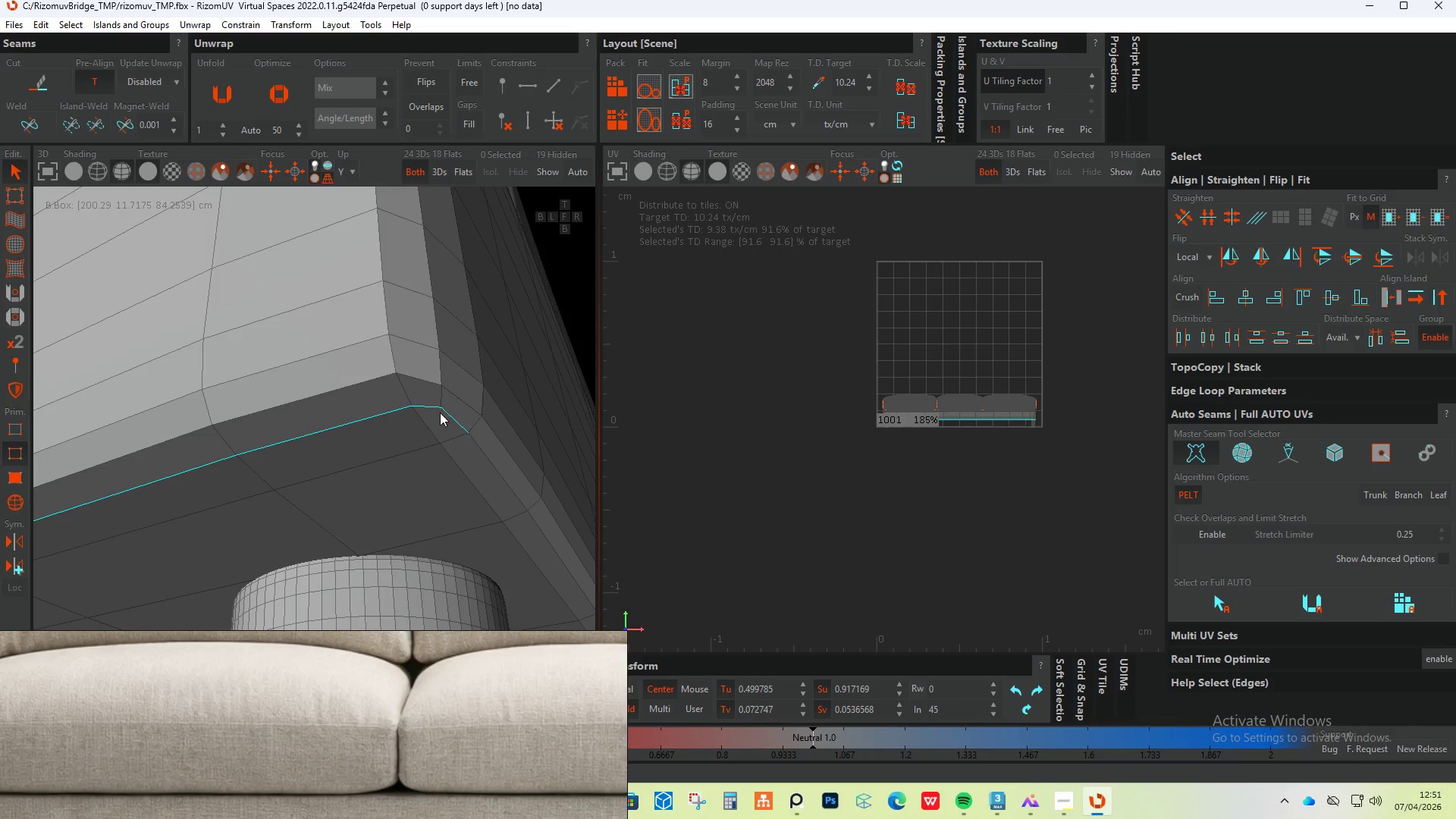 
left_click([447, 418])
 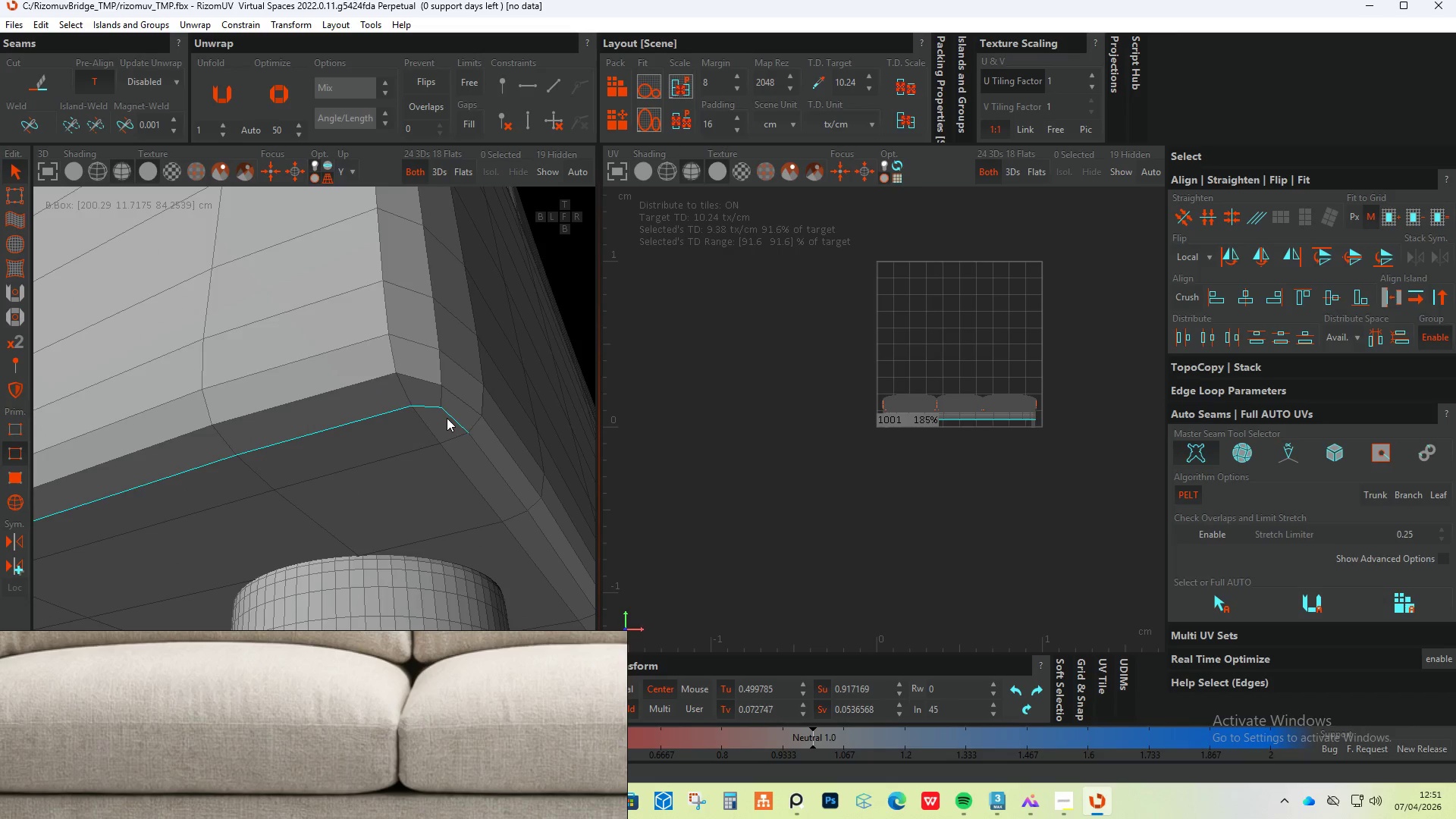 
hold_key(key=ControlLeft, duration=1.5)
double_click([447, 417])
 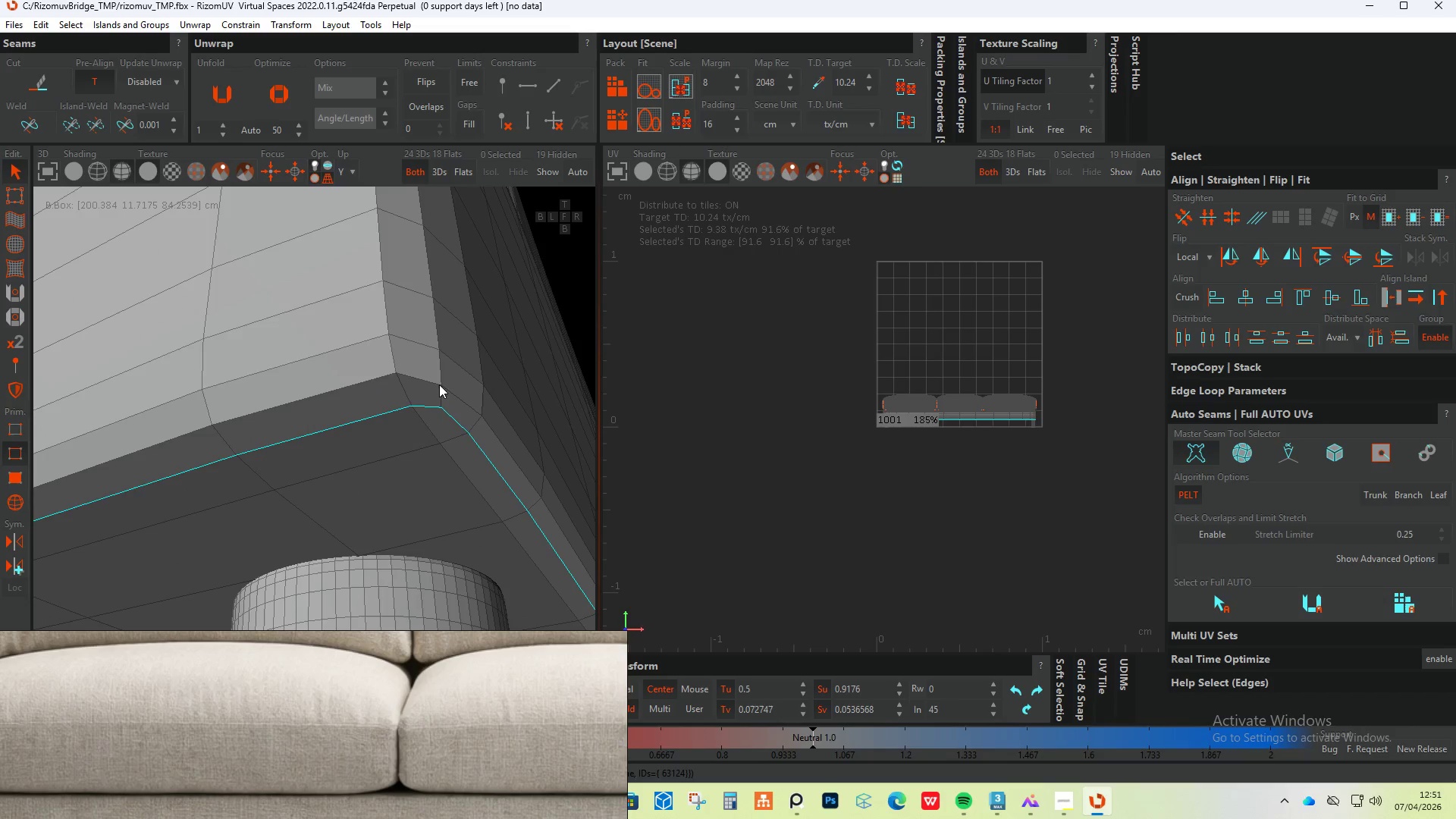 
left_click([440, 375])
 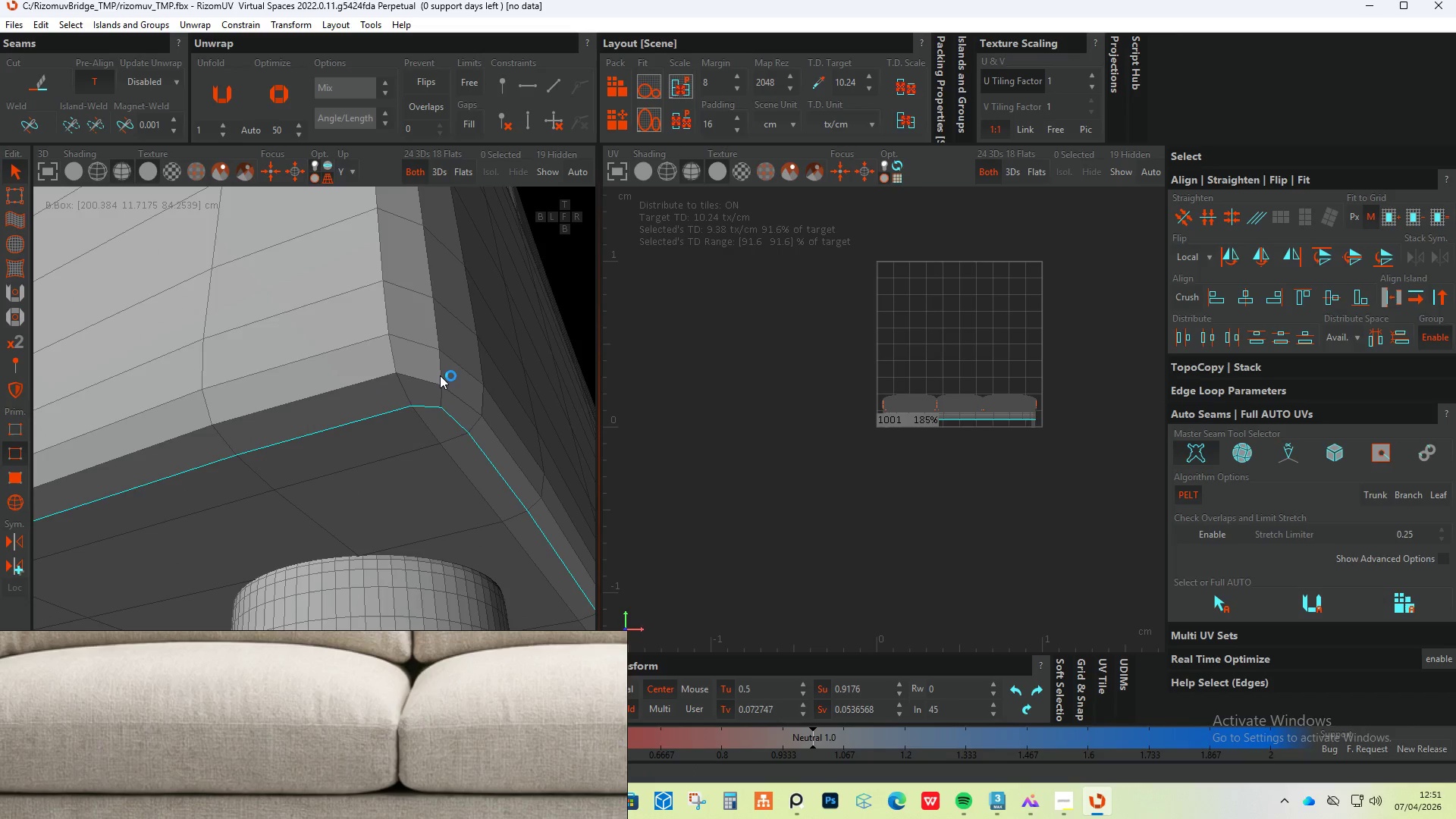 
double_click([440, 375])
 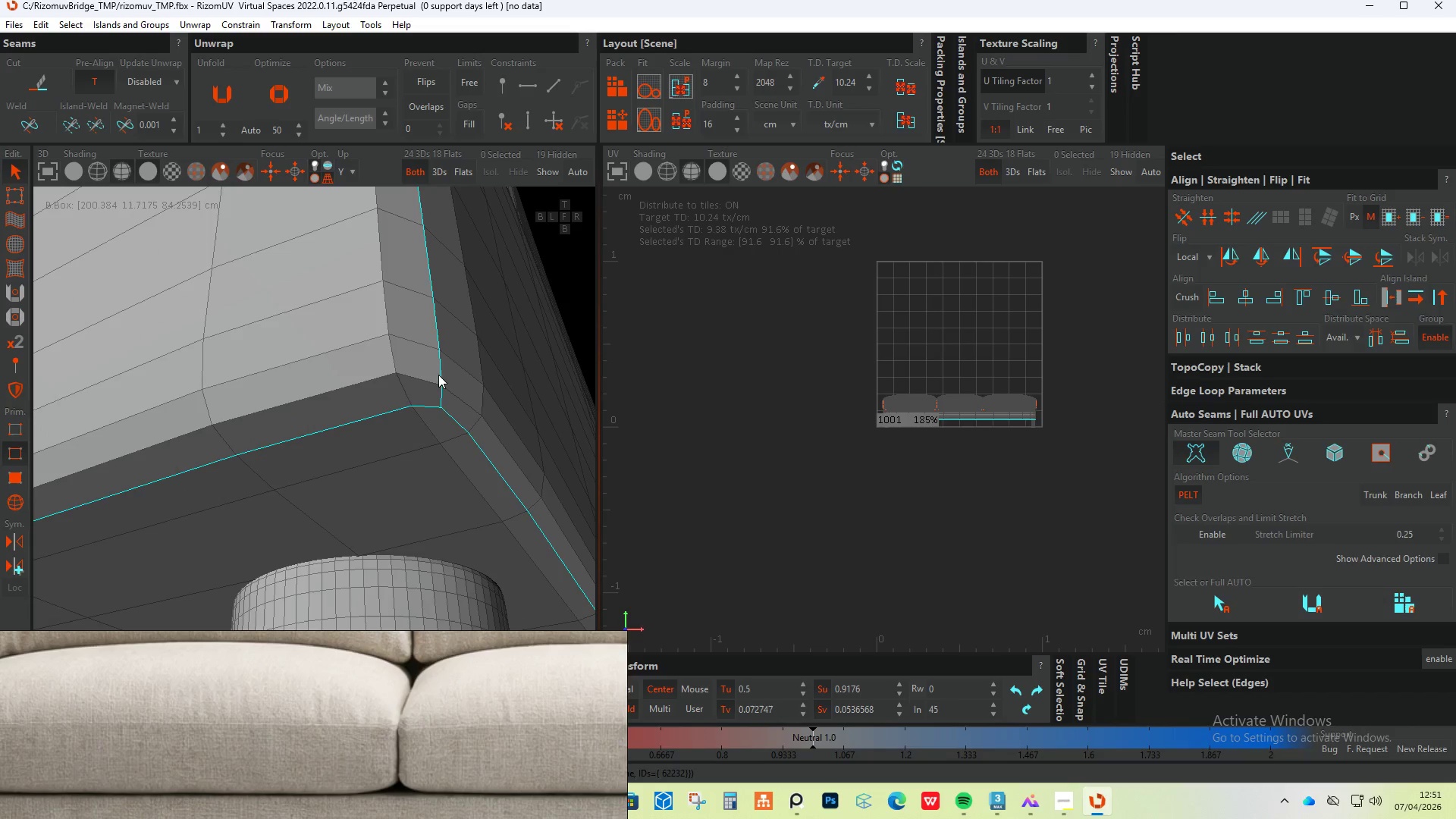 
hold_key(key=ControlLeft, duration=2.2)
 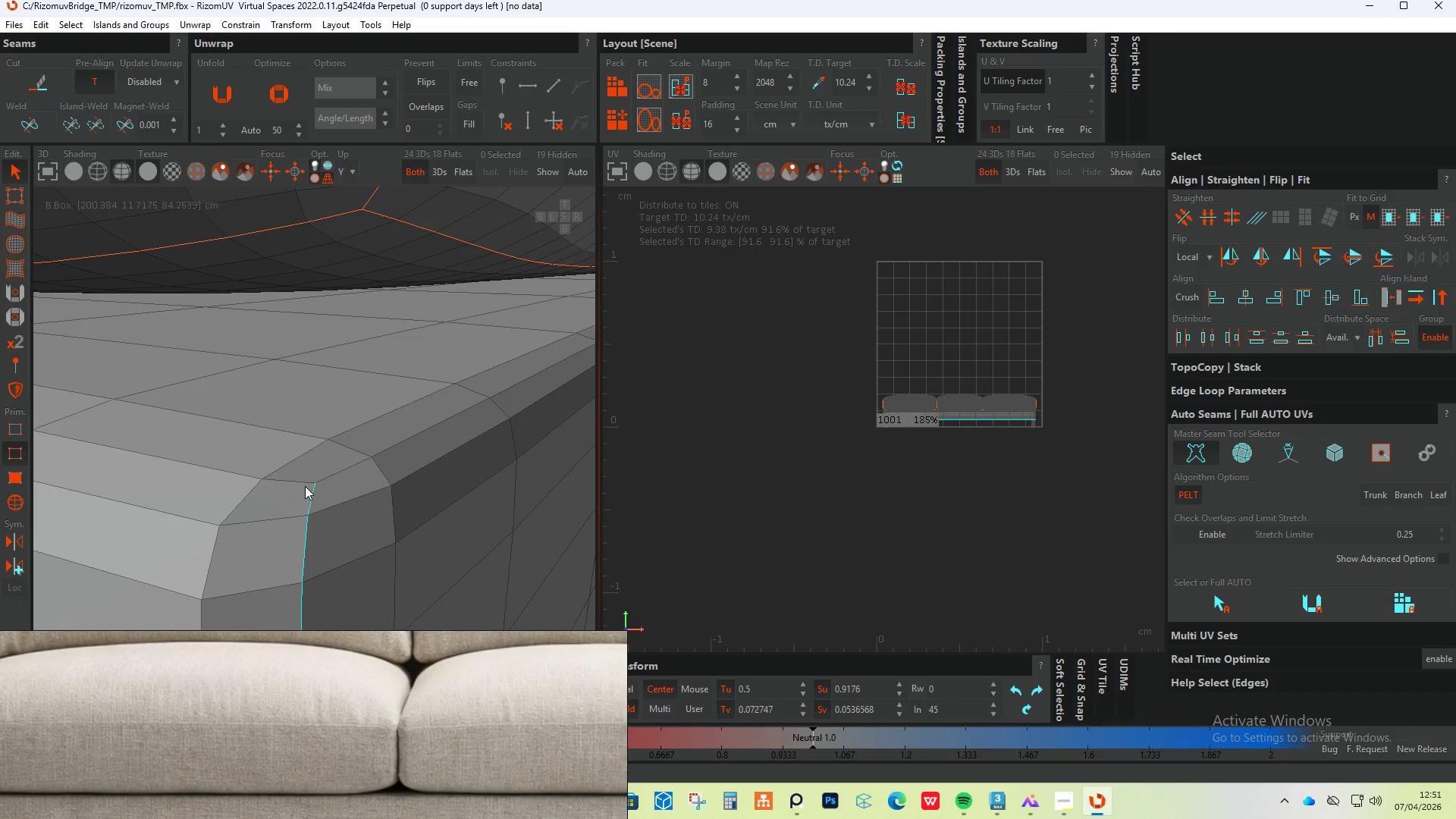 
hold_key(key=AltLeft, duration=0.44)
 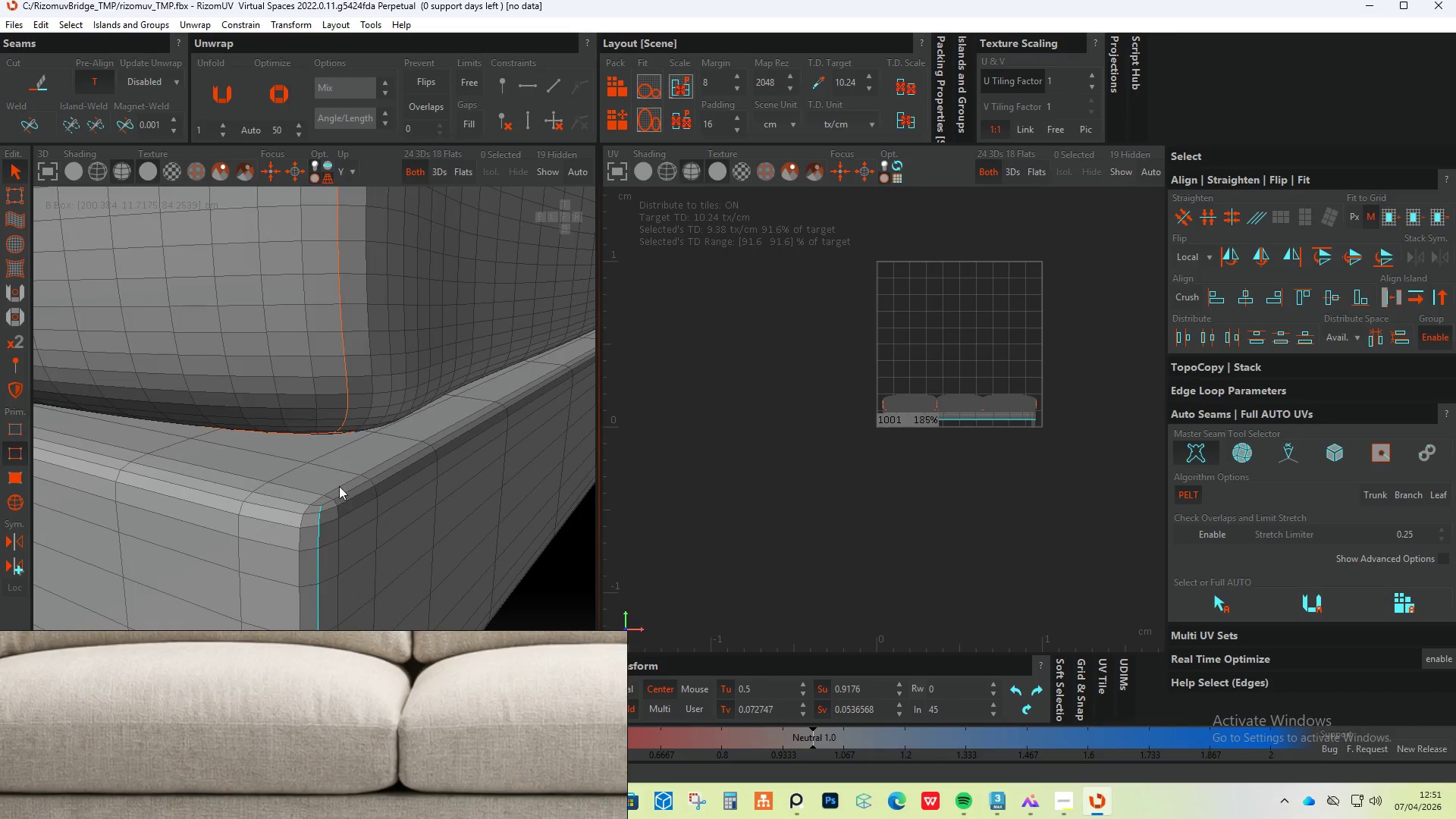 
scroll: coordinate [431, 384], scroll_direction: down, amount: 7.0
 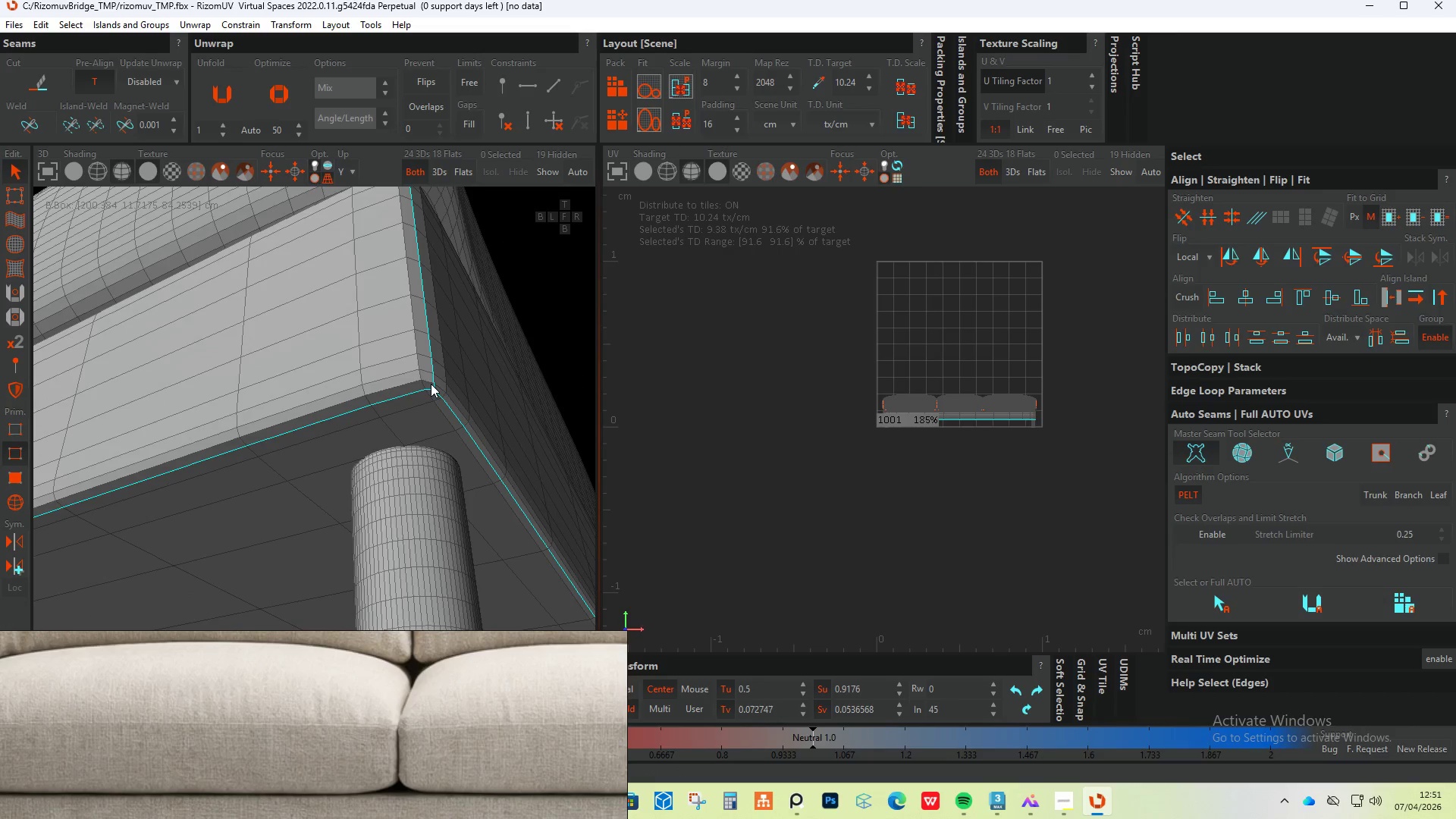 
hold_key(key=ControlLeft, duration=1.53)
 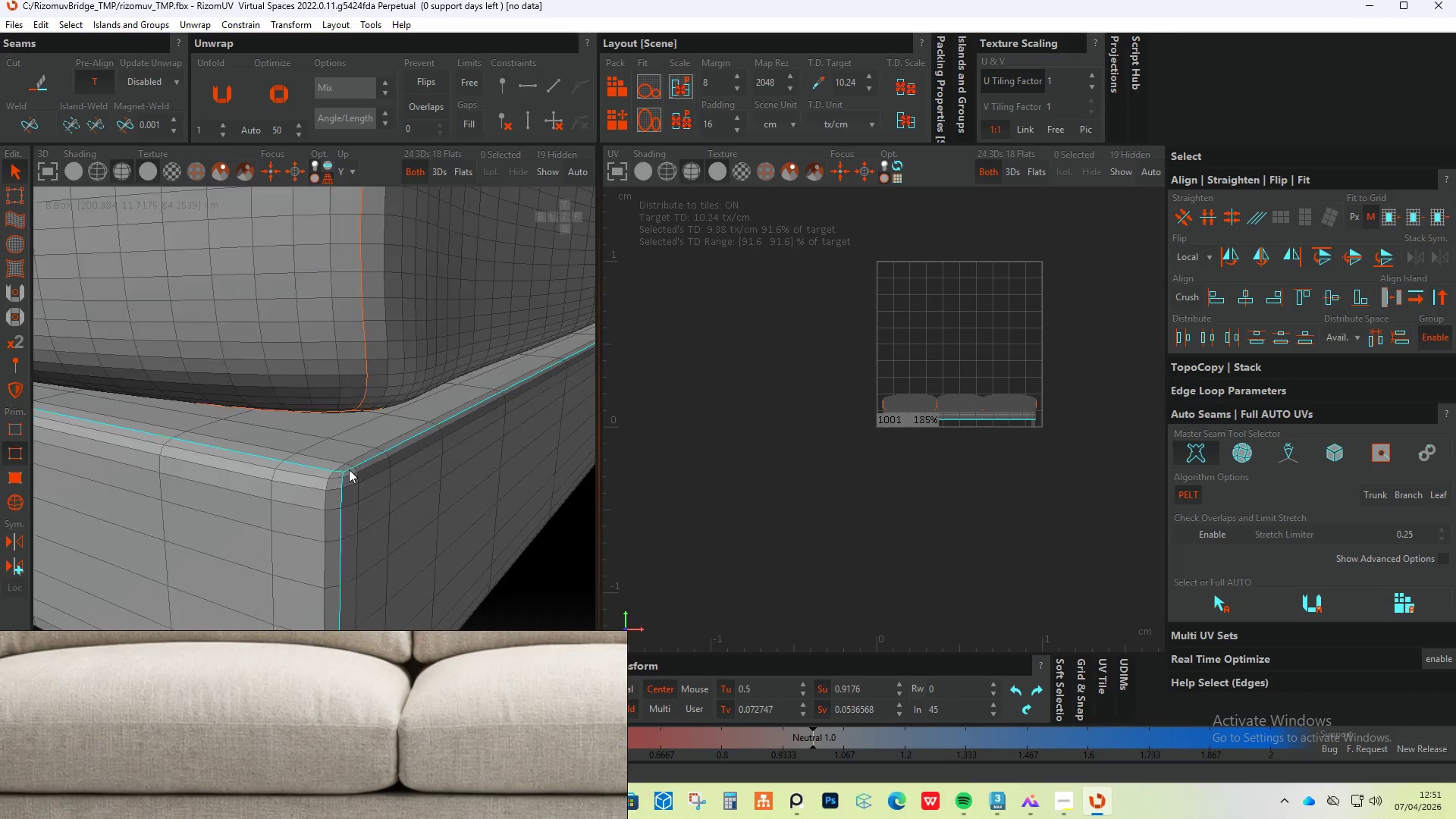 
scroll: coordinate [322, 514], scroll_direction: up, amount: 6.0
 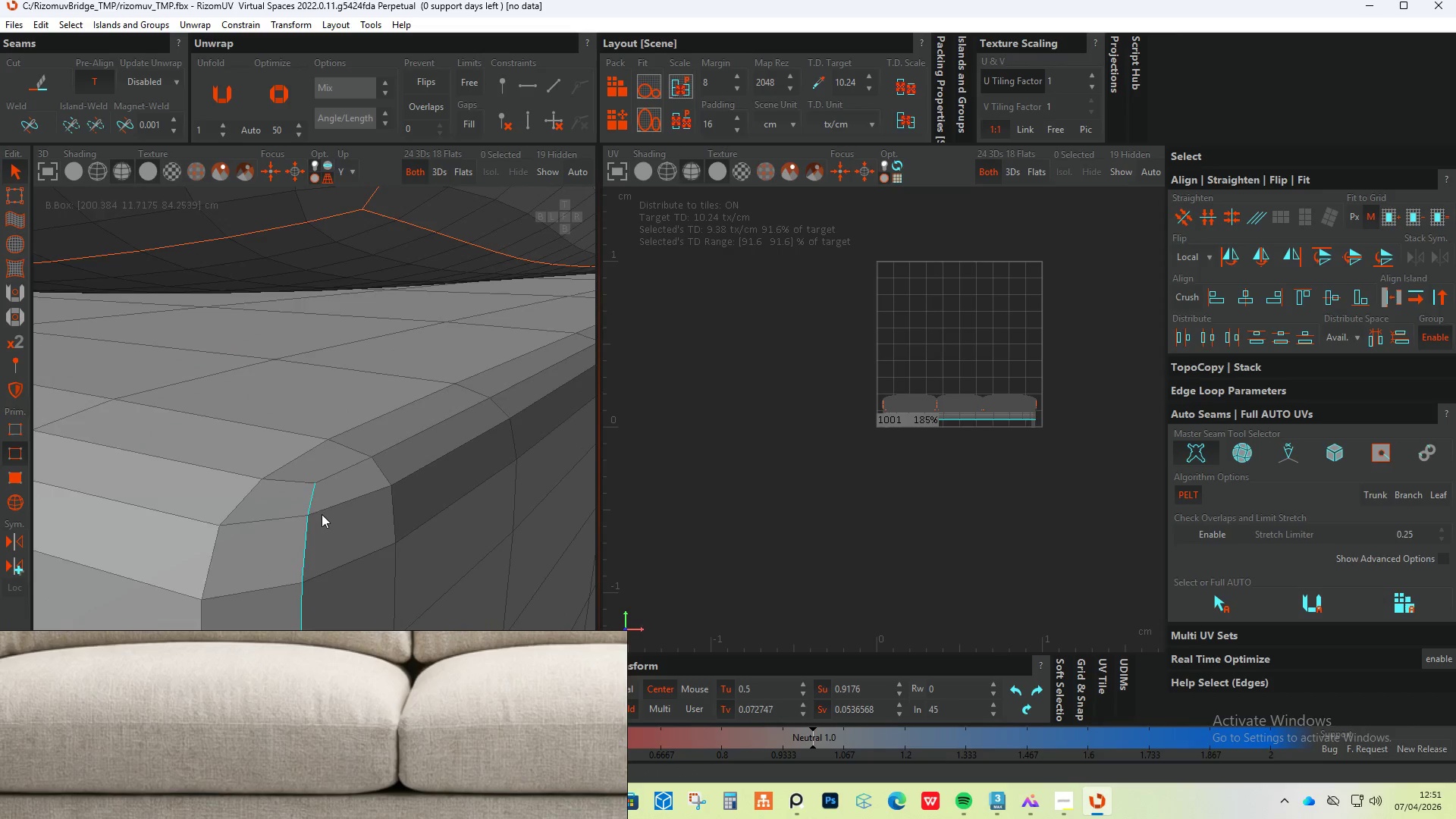 
left_click([300, 482])
 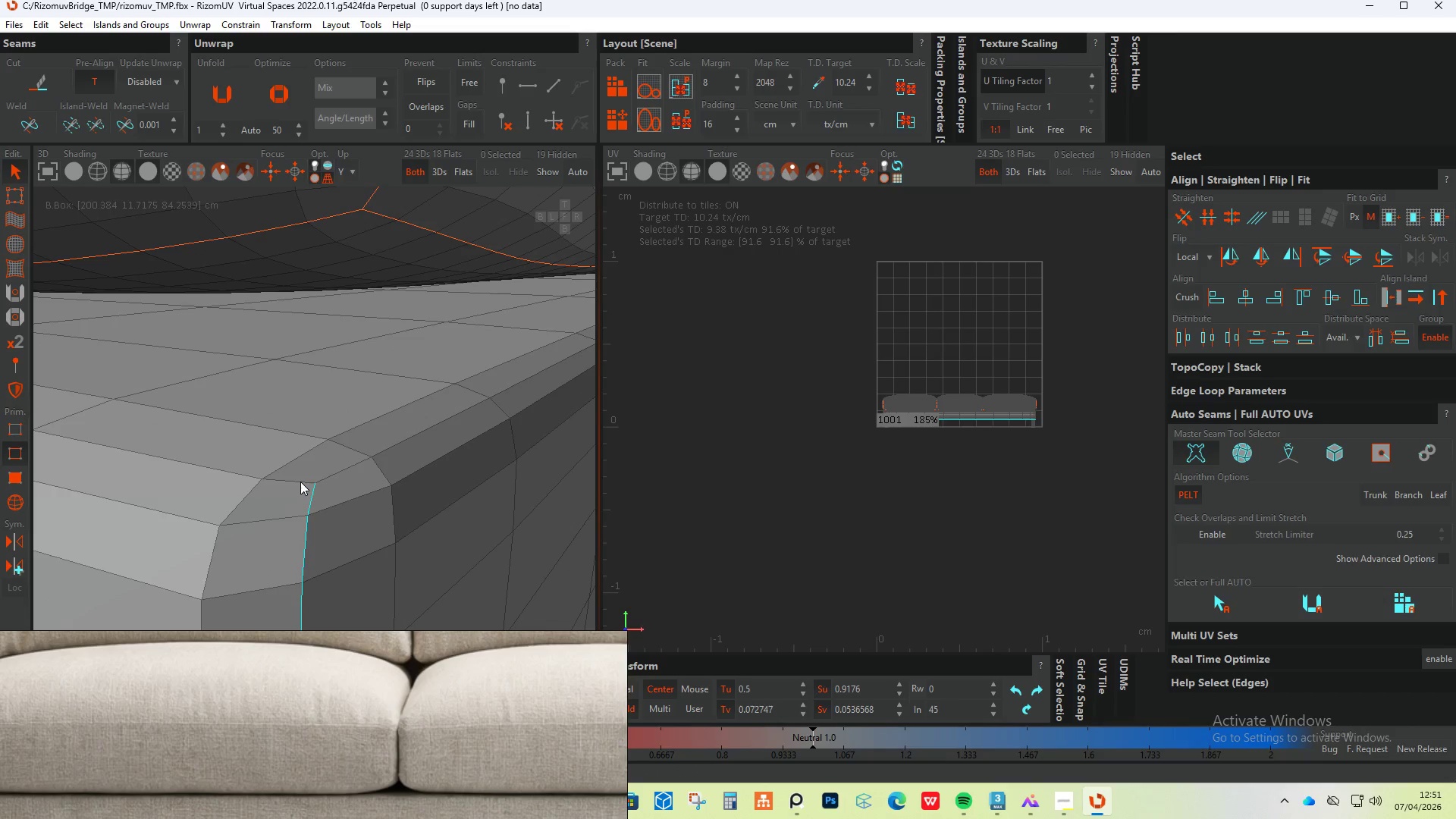 
double_click([300, 482])
 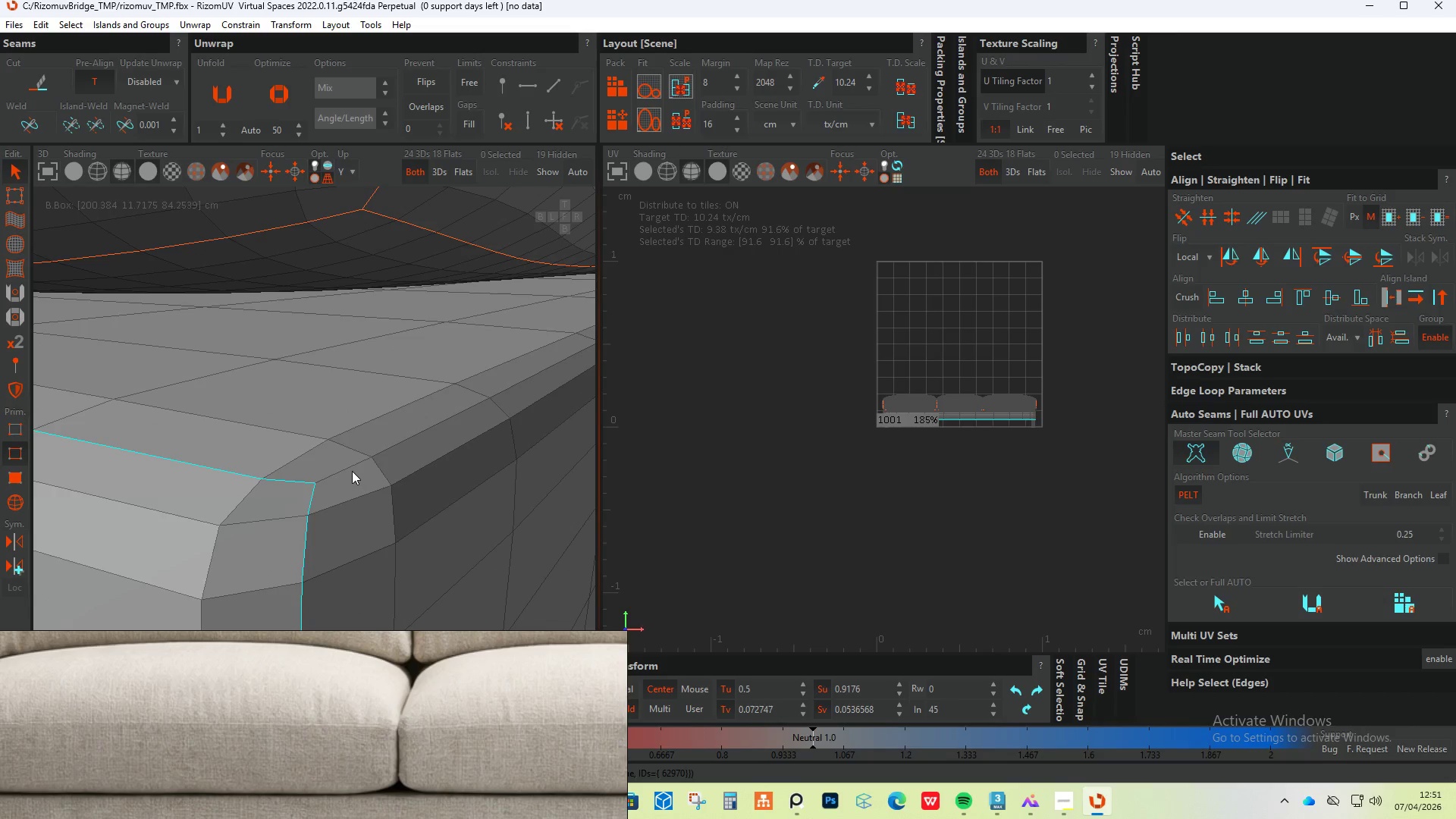 
left_click([350, 469])
 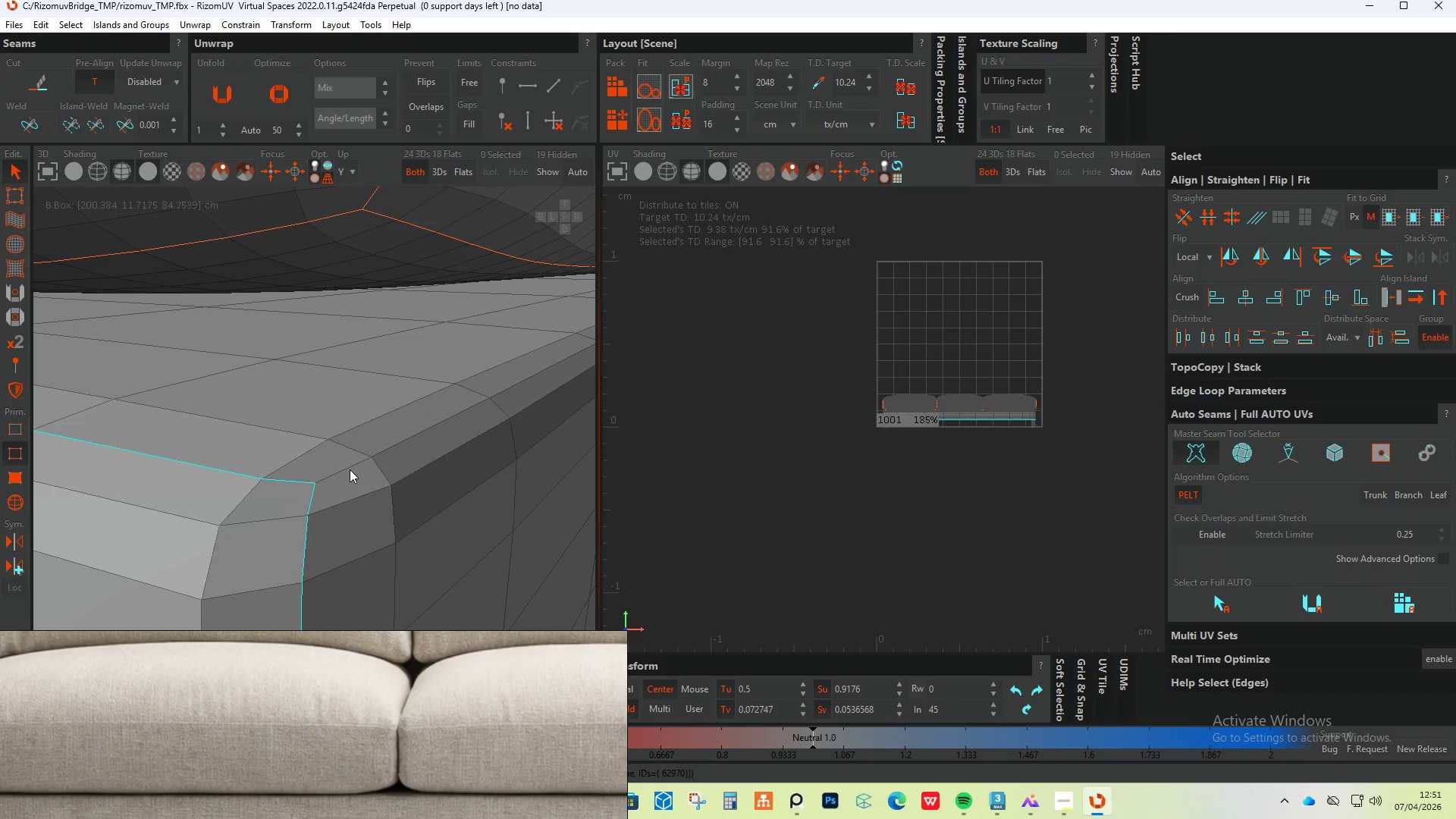 
key(Control+ControlLeft)
 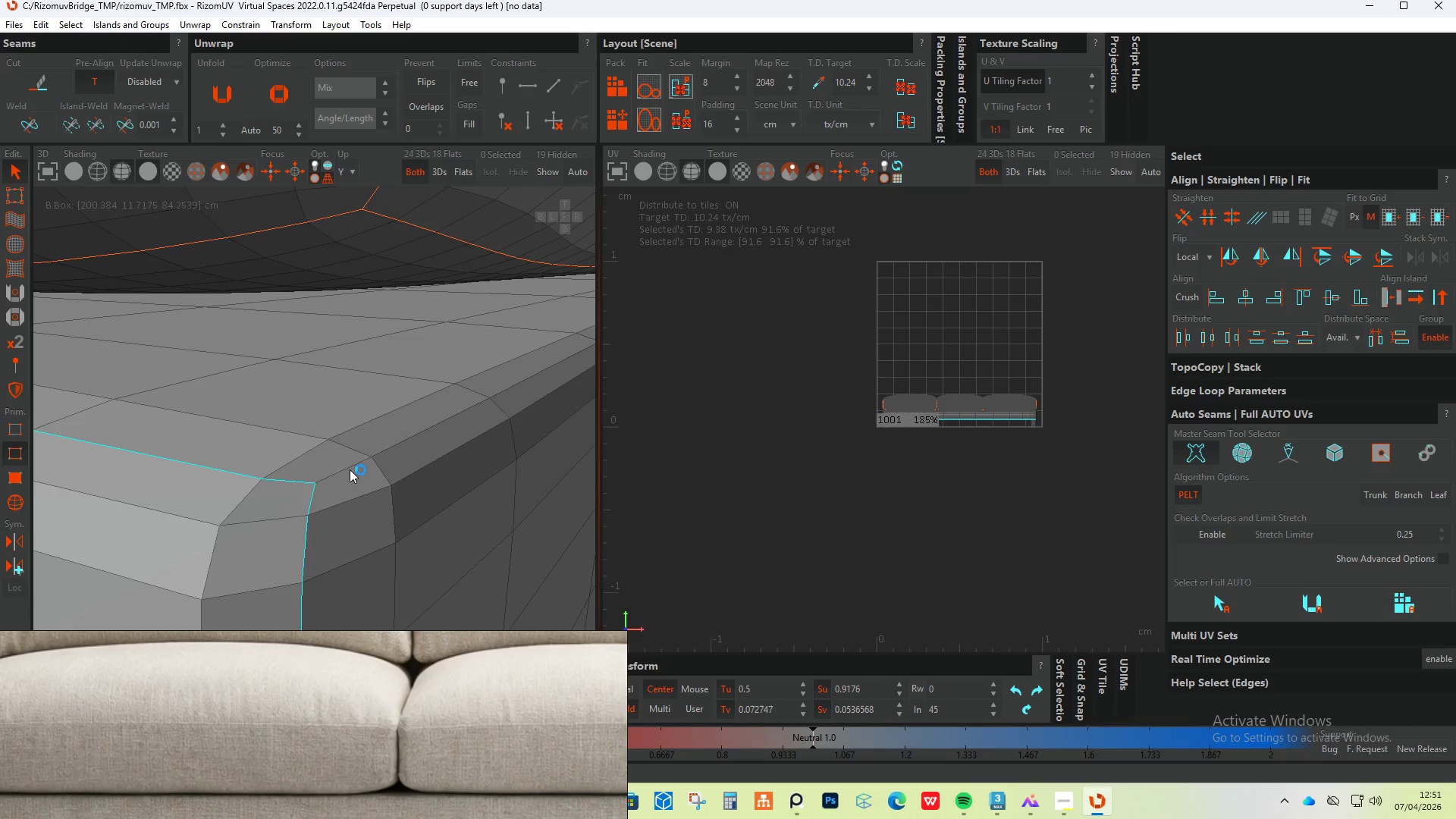 
double_click([350, 469])
 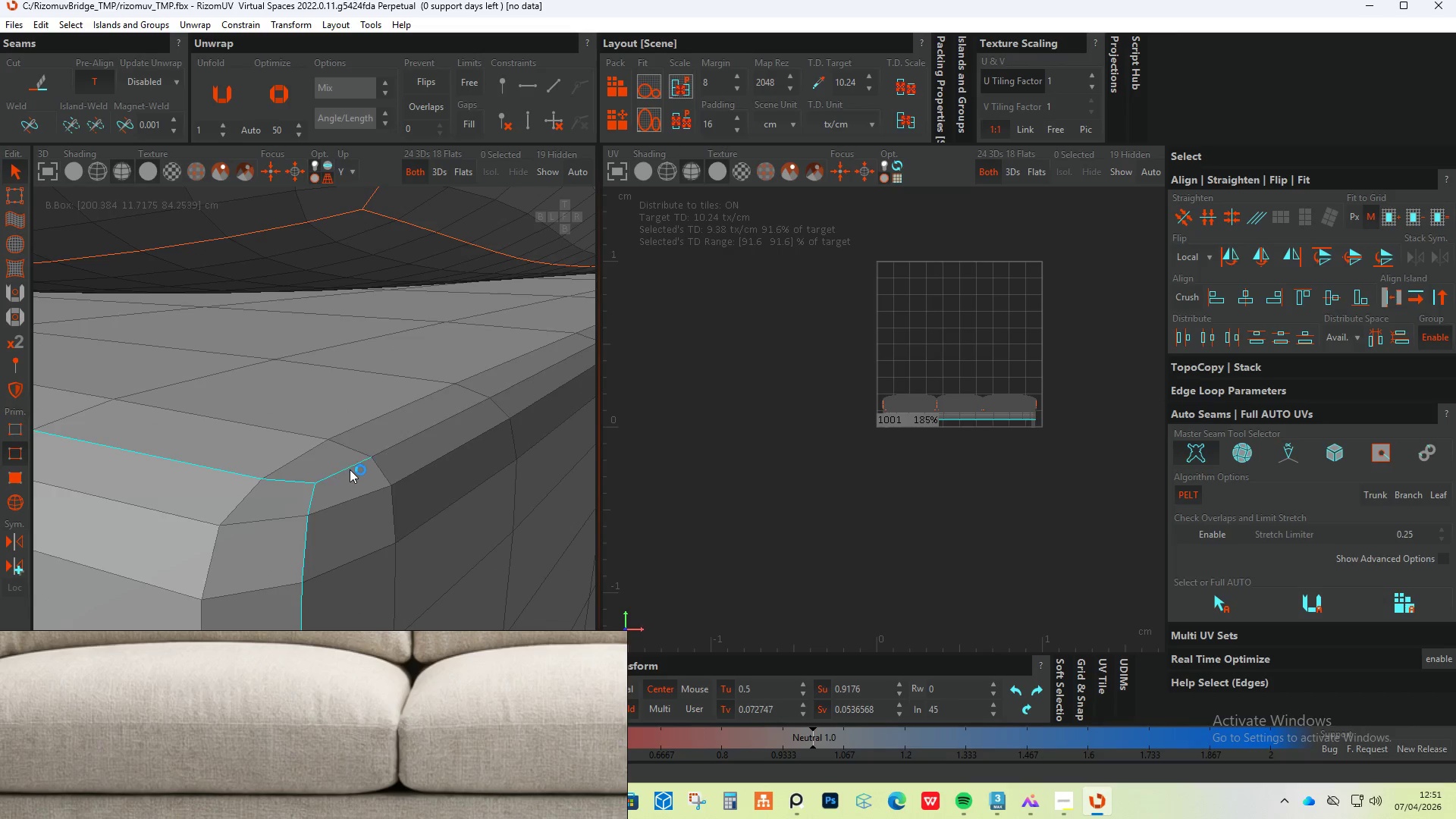 
key(Control+ControlLeft)
 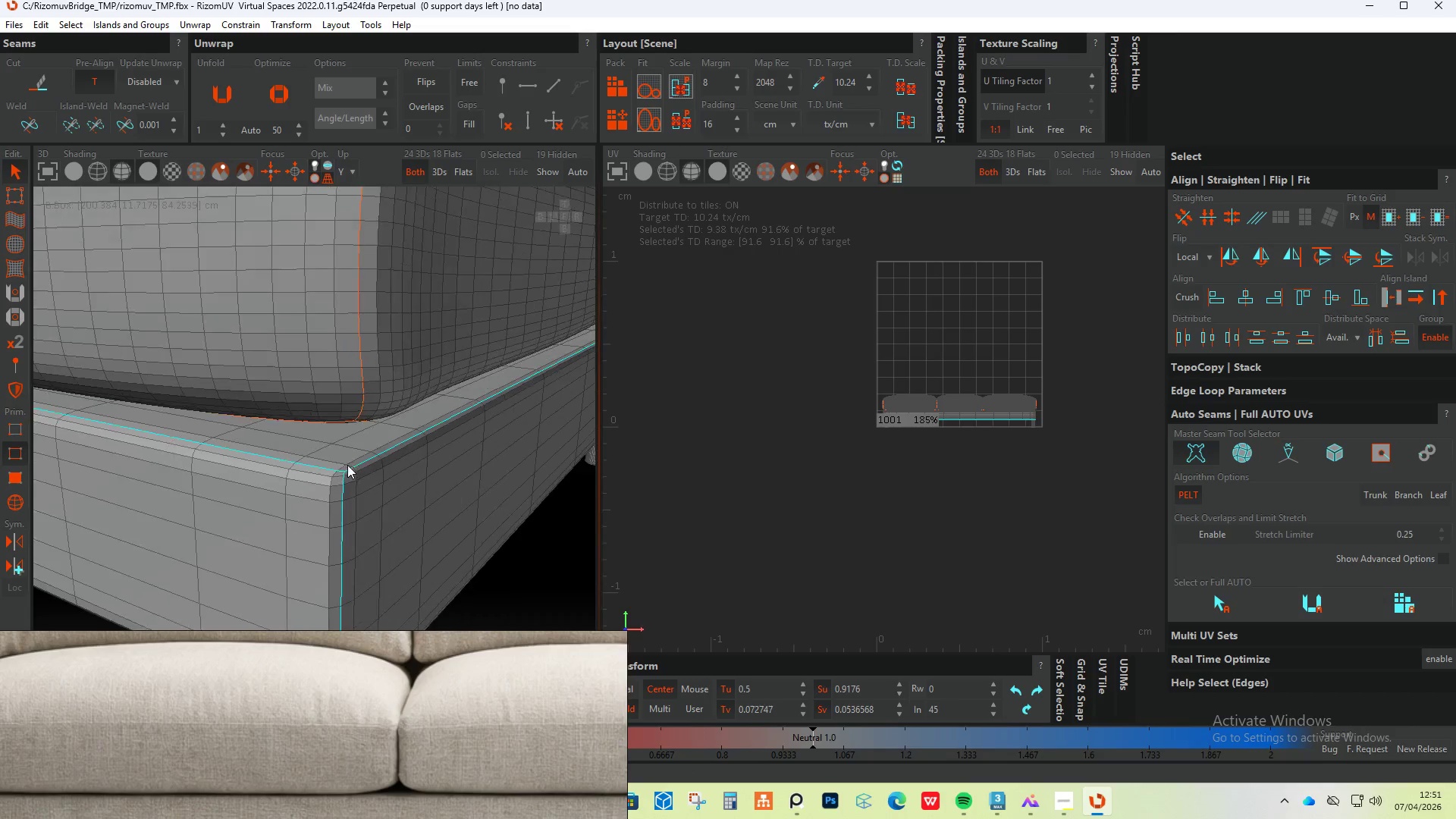 
key(Control+ControlLeft)
 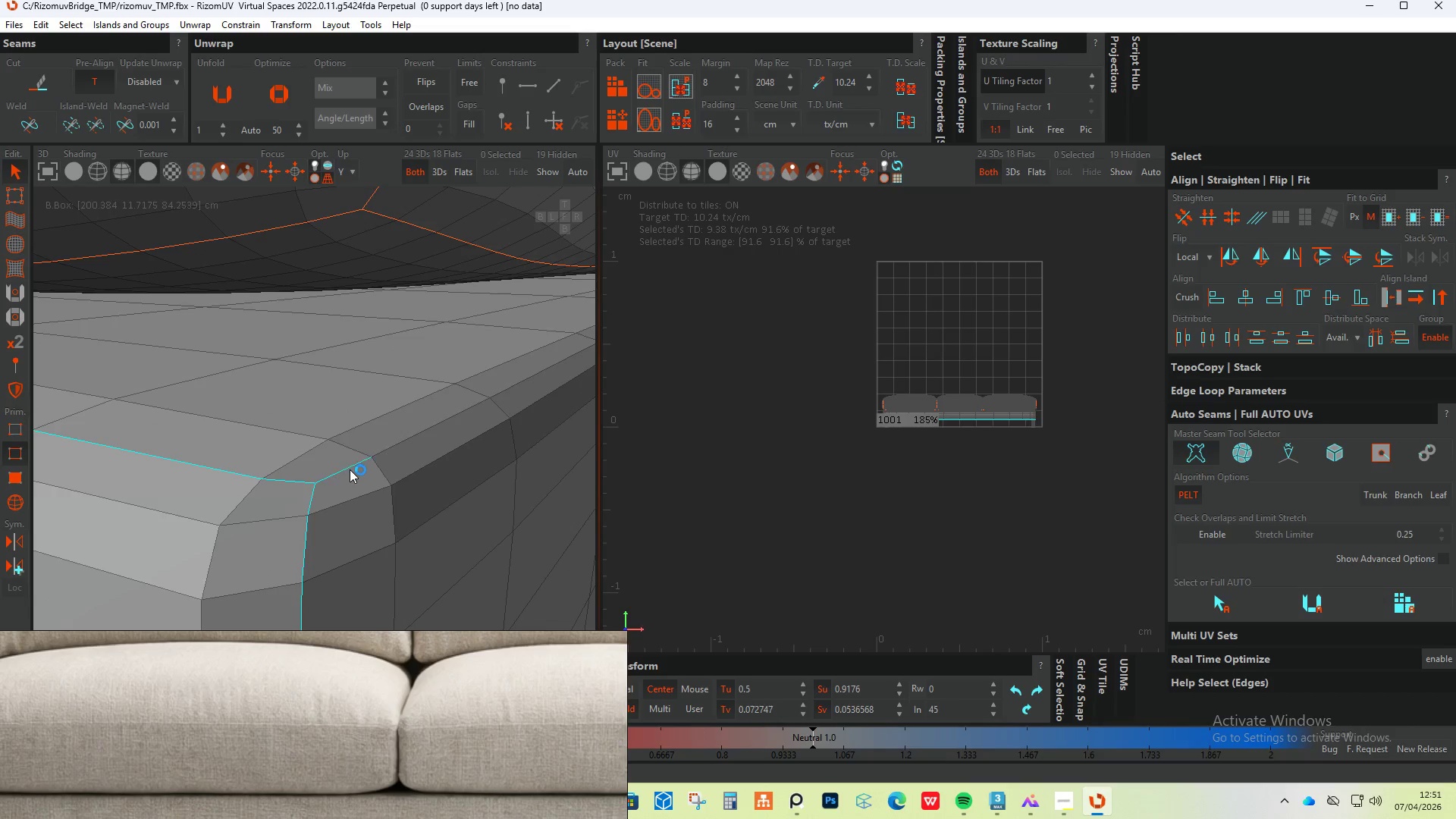 
key(Control+ControlLeft)
 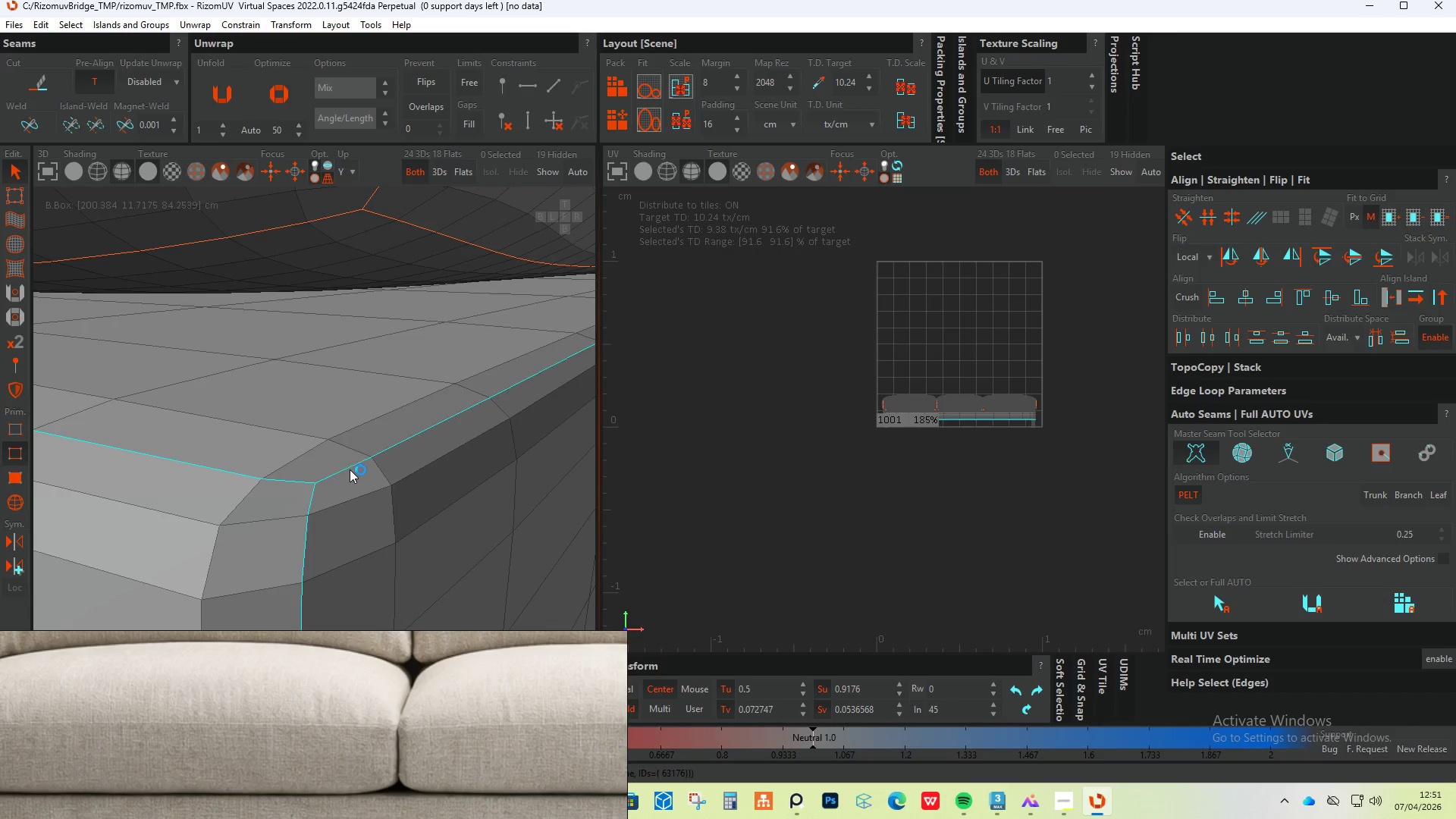 
key(Control+ControlLeft)
 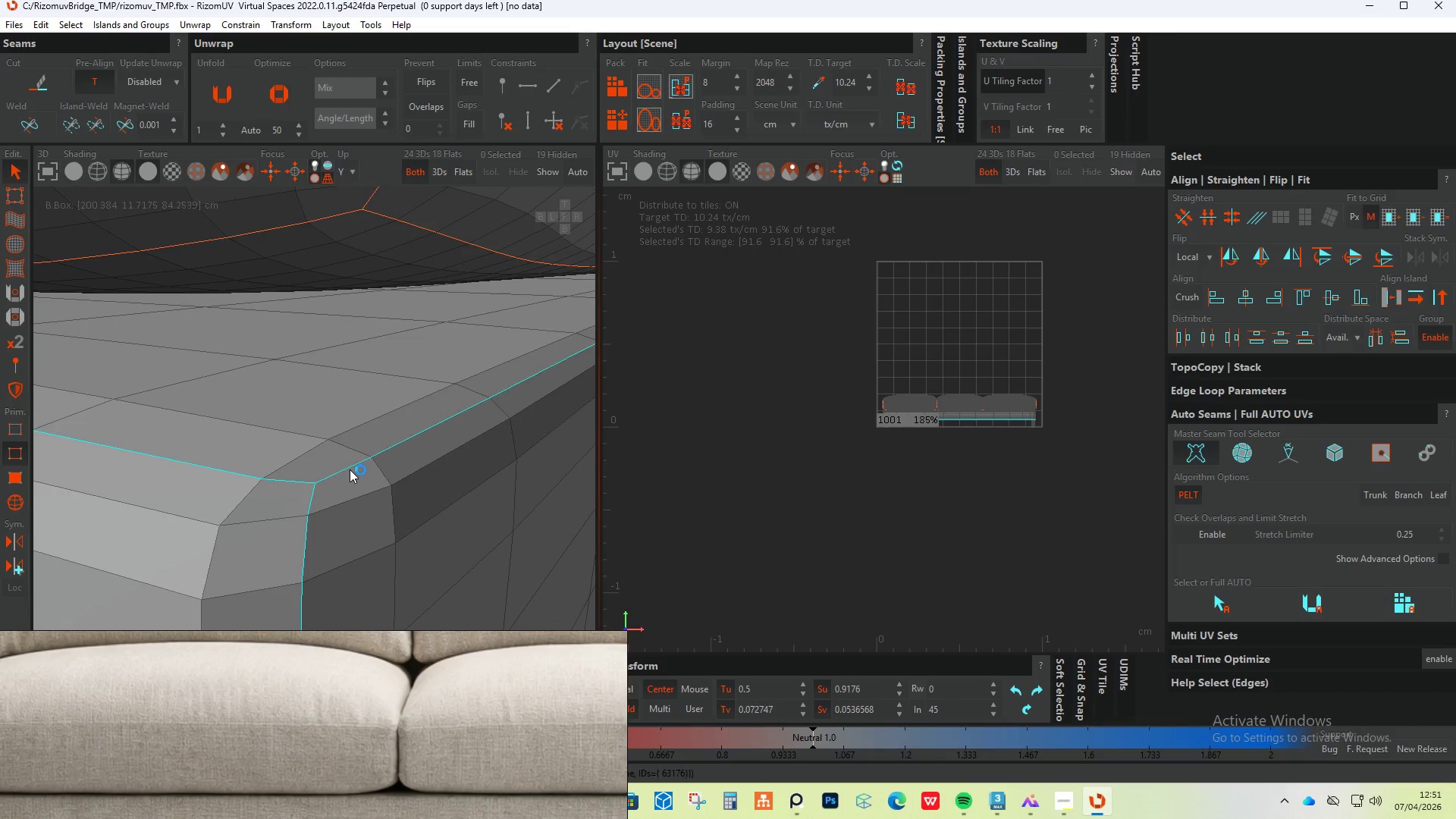 
key(Control+ControlLeft)
 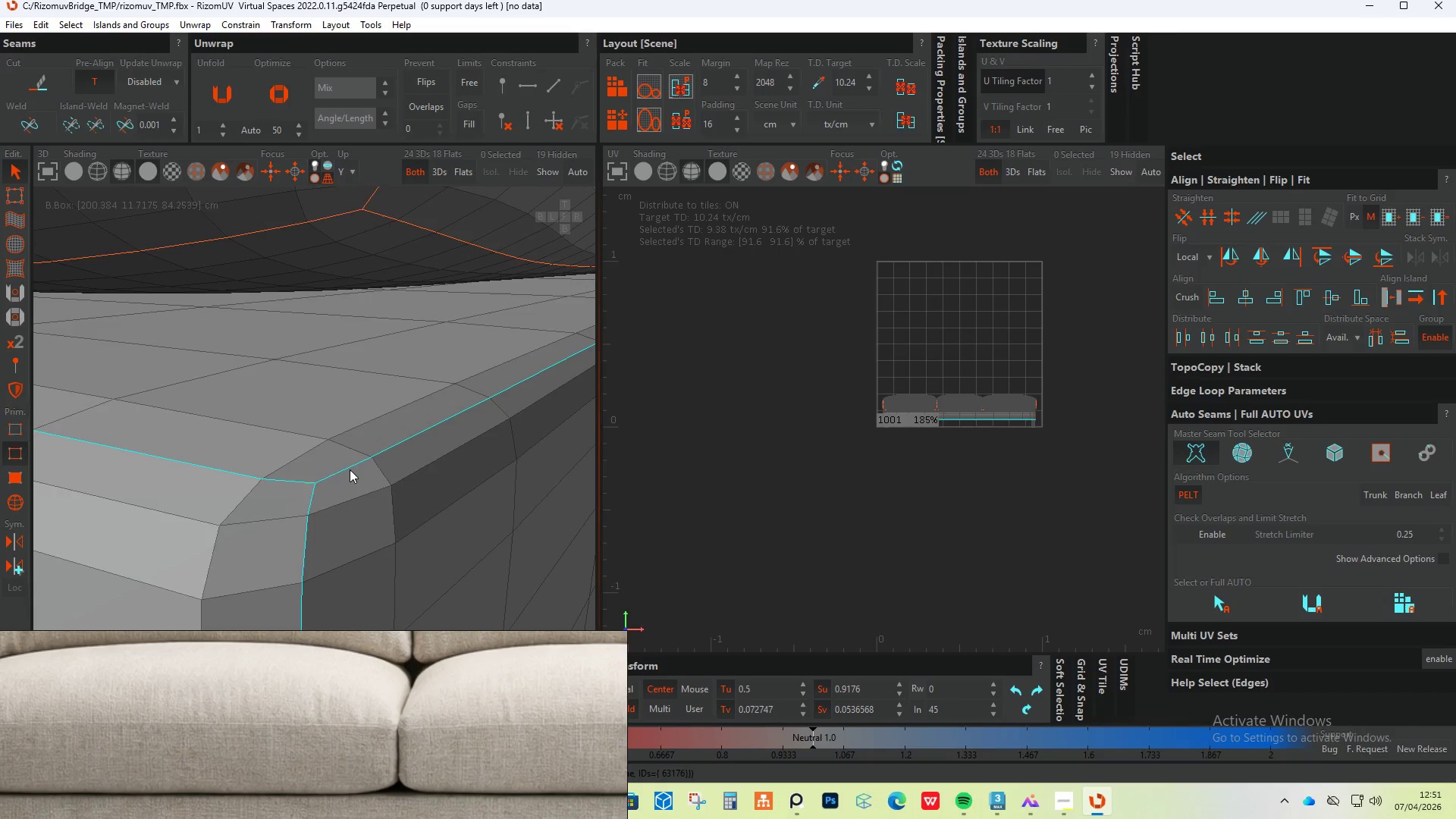 
key(Control+ControlLeft)
 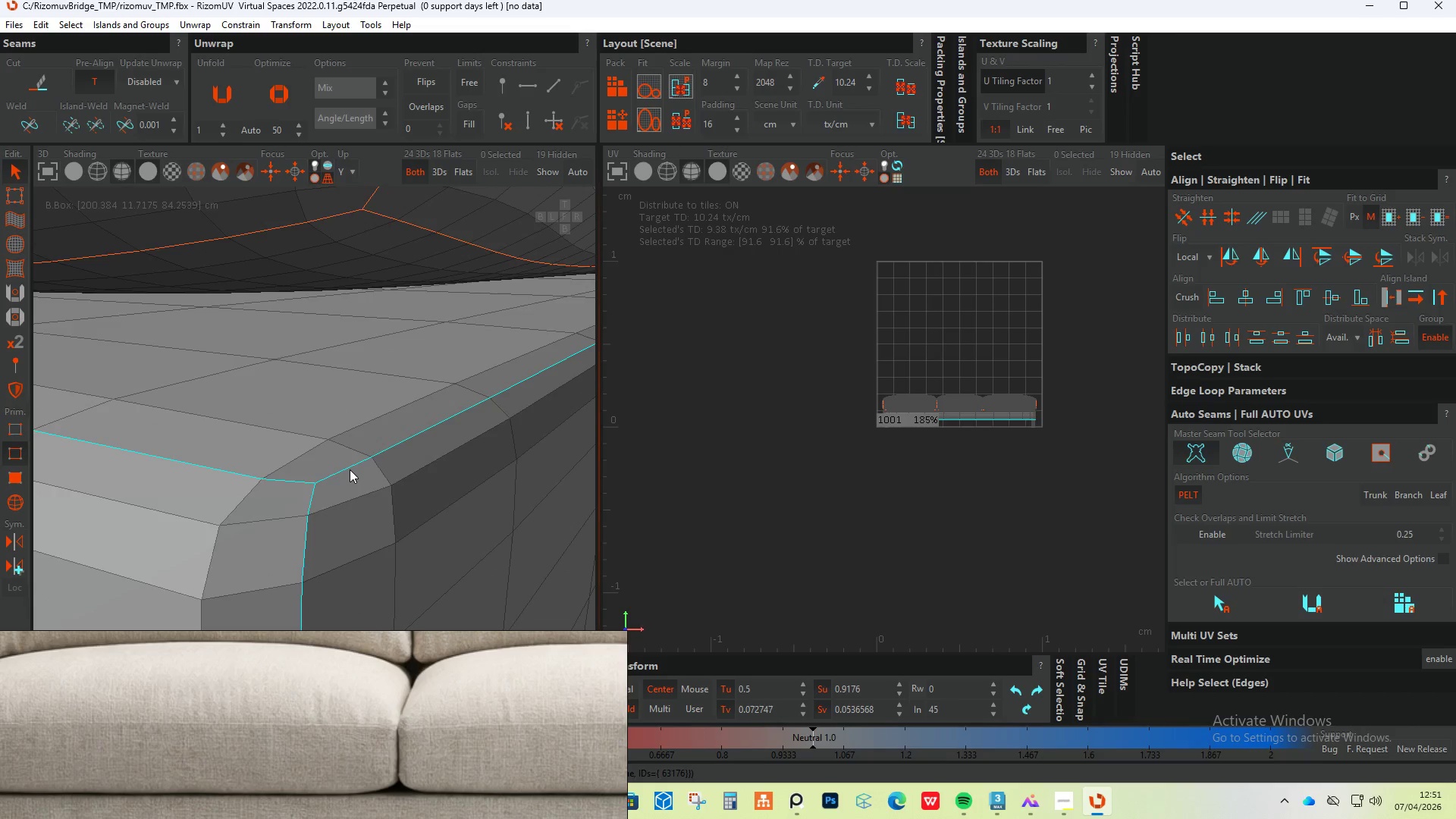 
scroll: coordinate [347, 466], scroll_direction: down, amount: 16.0
 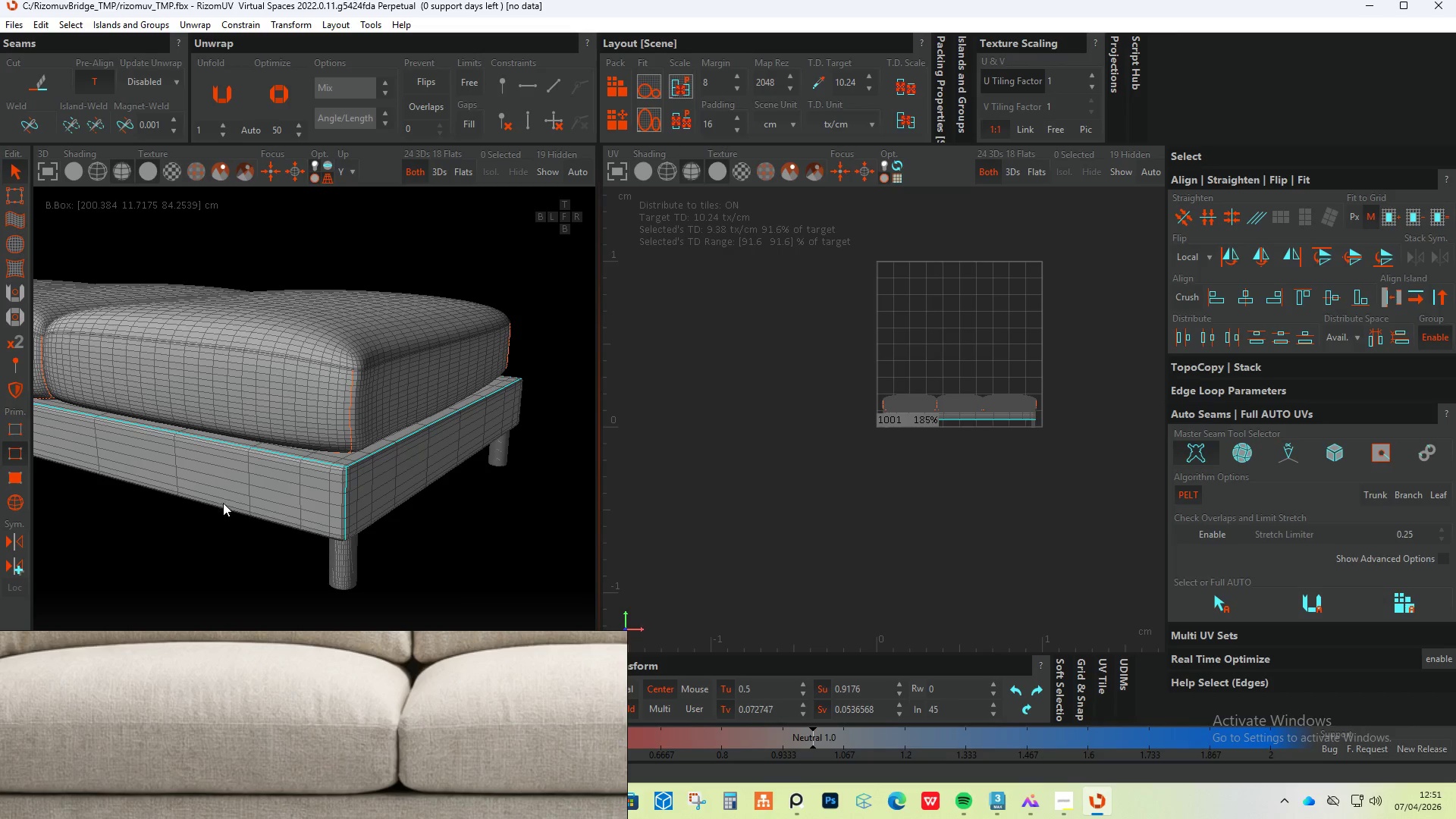 
hold_key(key=AltLeft, duration=0.44)
 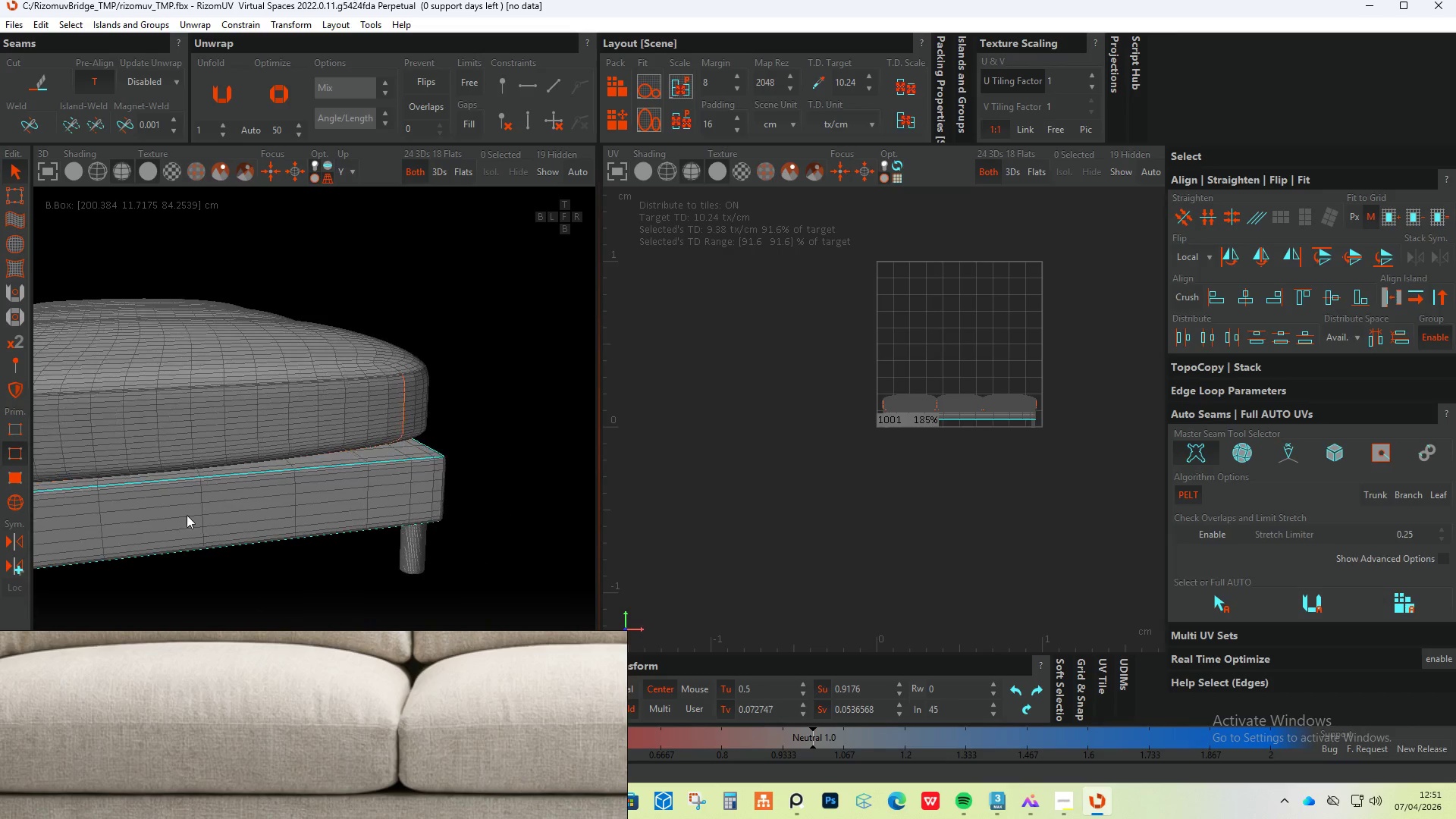 
hold_key(key=AltLeft, duration=1.02)
 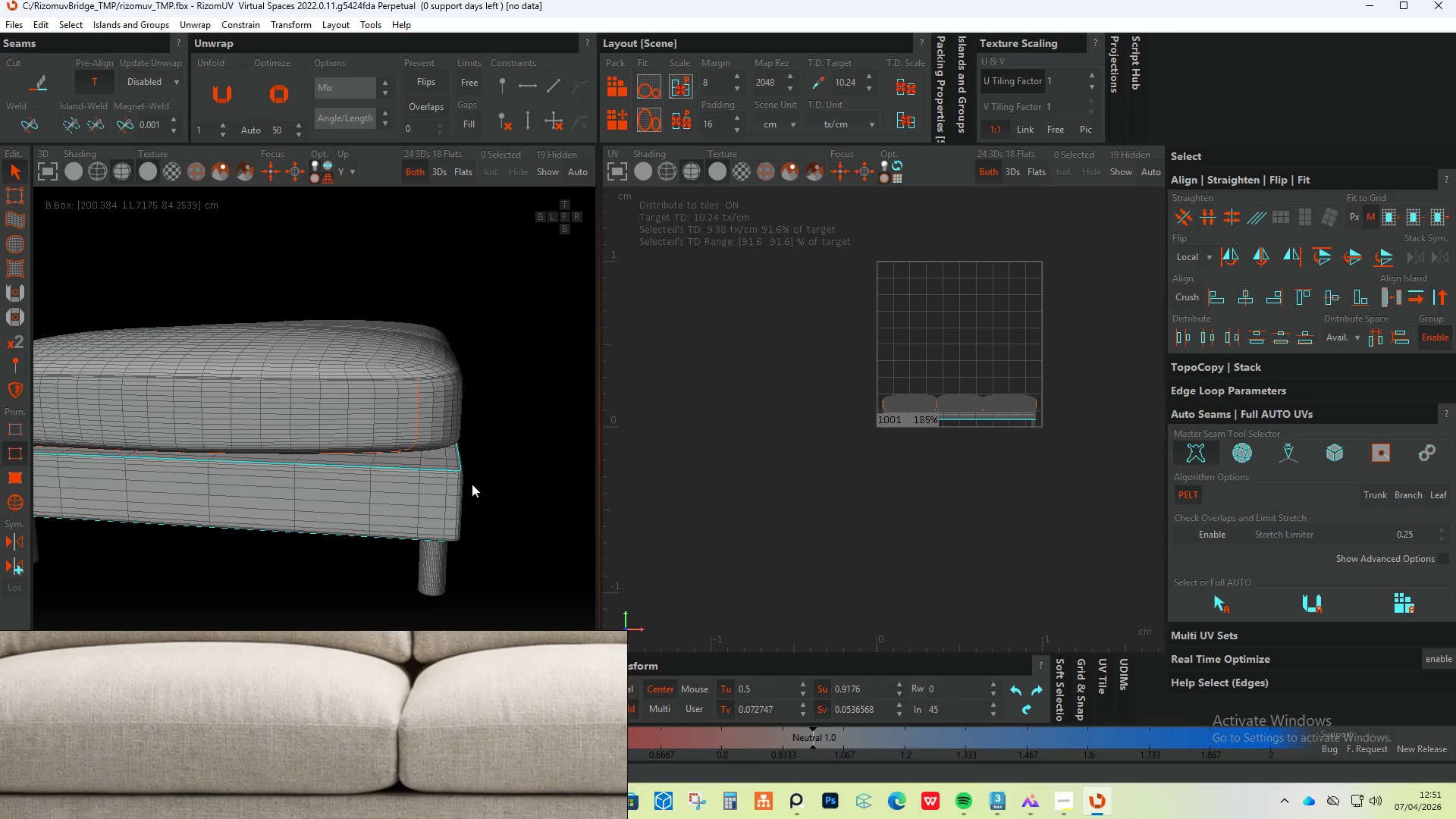 
hold_key(key=AltLeft, duration=0.47)
 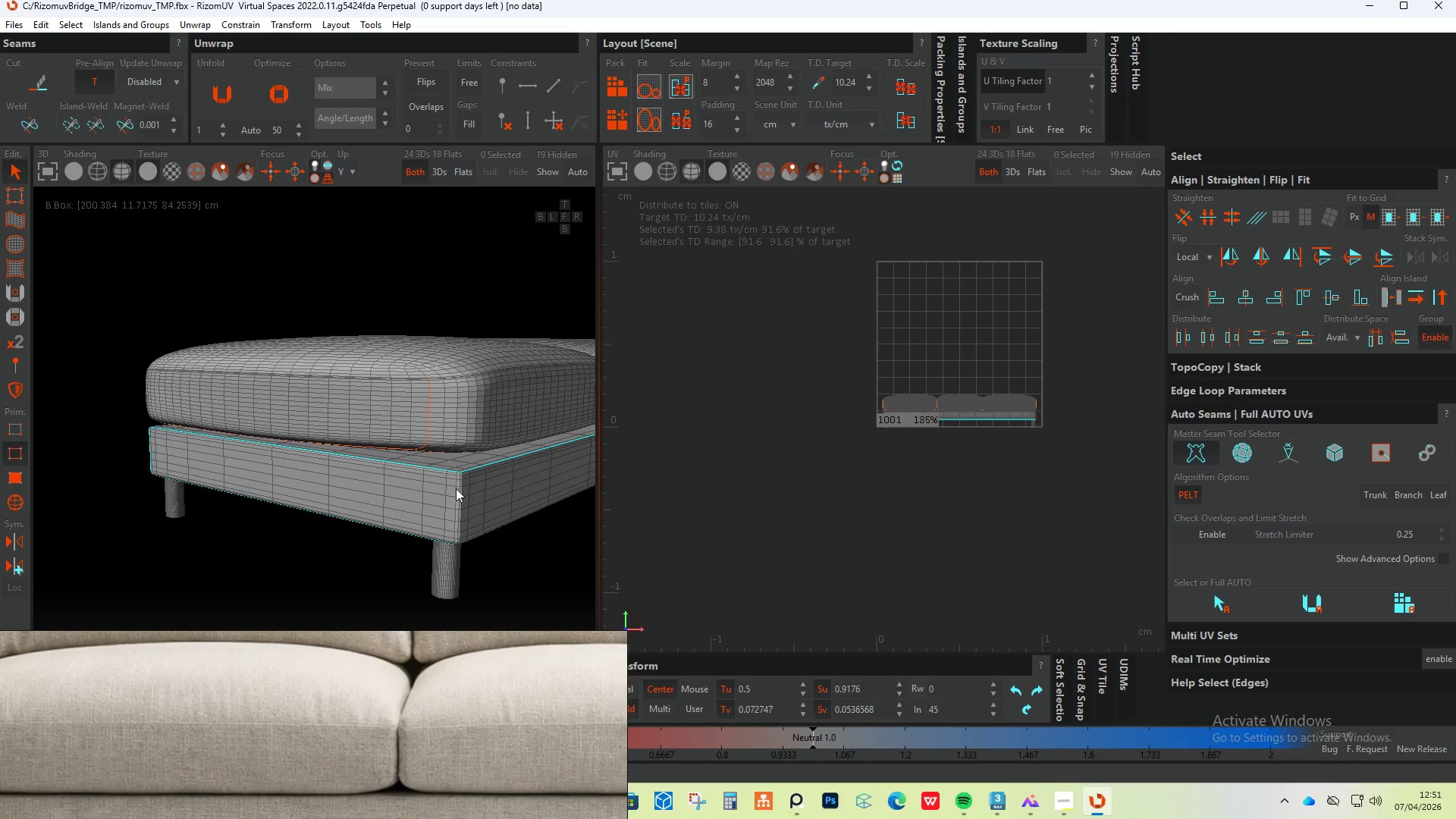 
hold_key(key=ControlLeft, duration=0.8)
 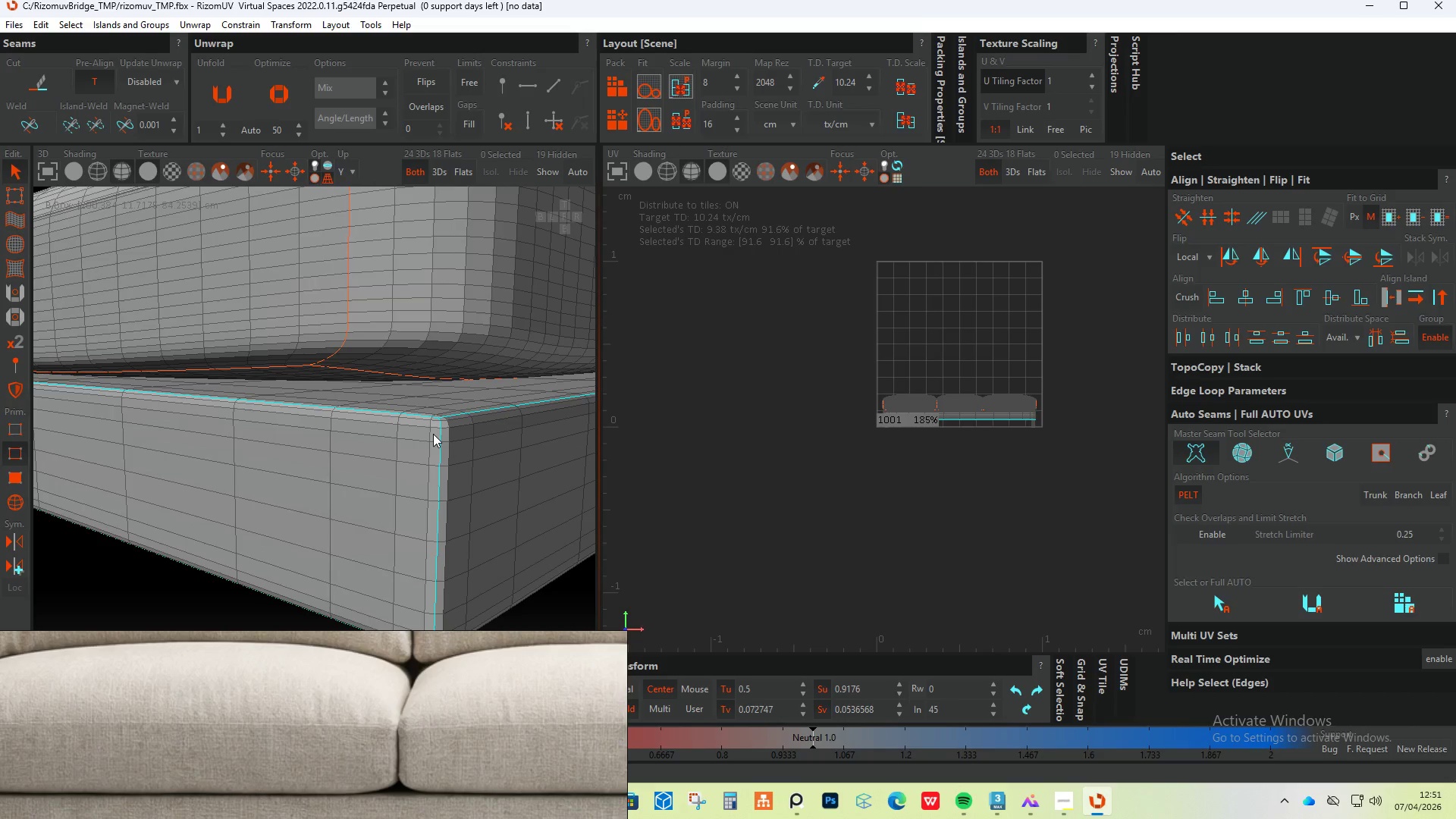 
scroll: coordinate [478, 419], scroll_direction: up, amount: 10.0
 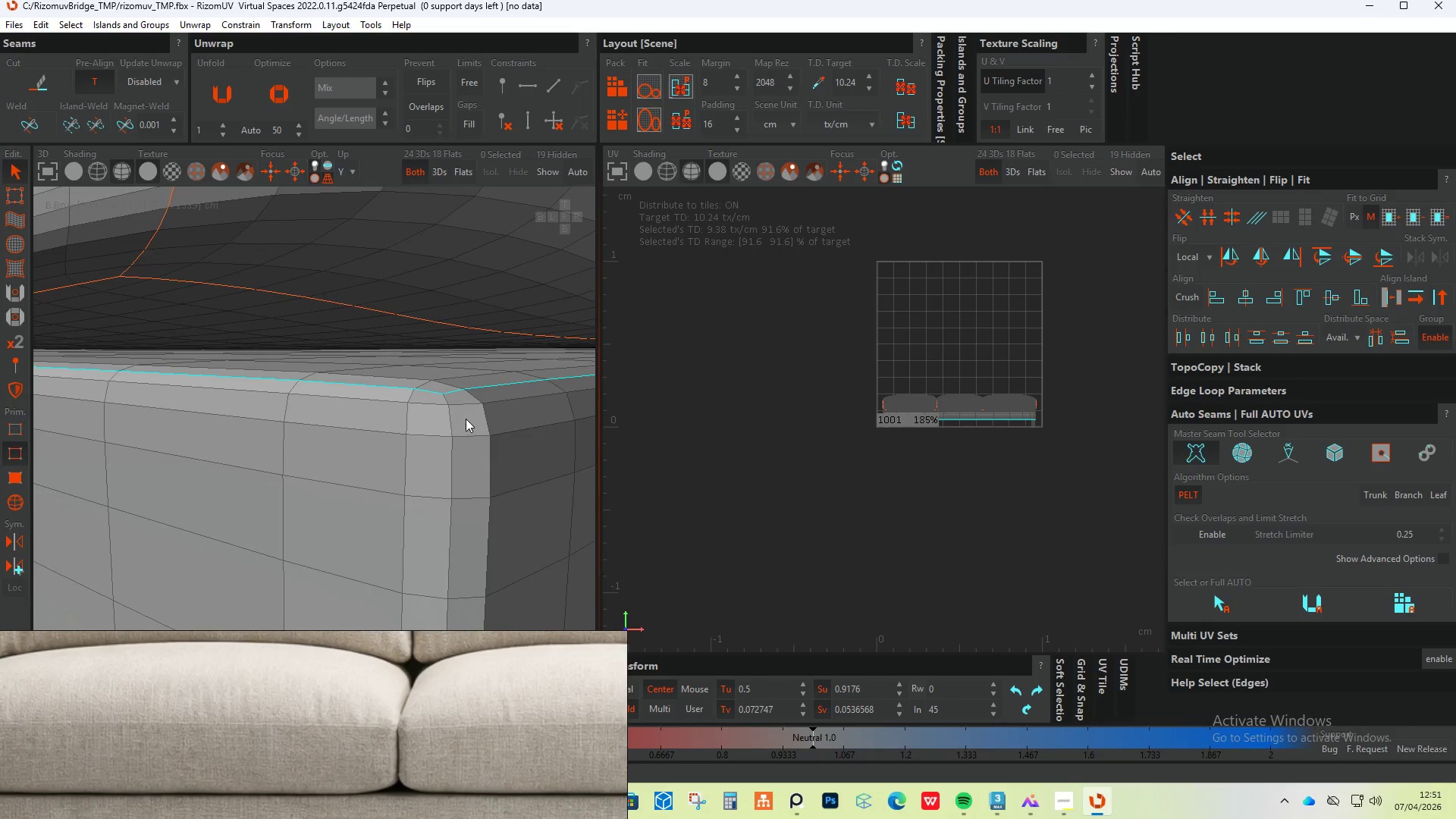 
left_click([447, 416])
 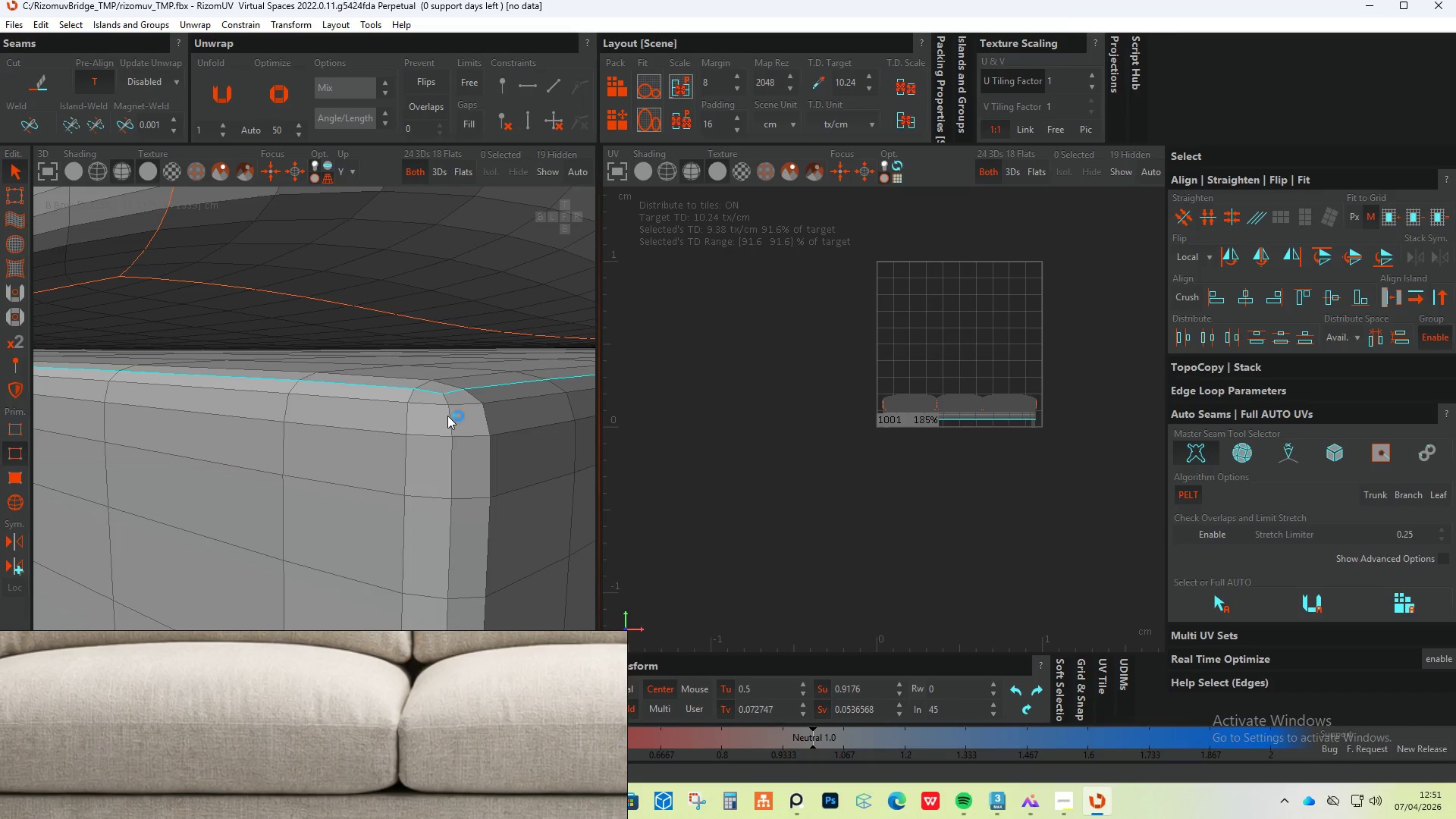 
double_click([447, 416])
 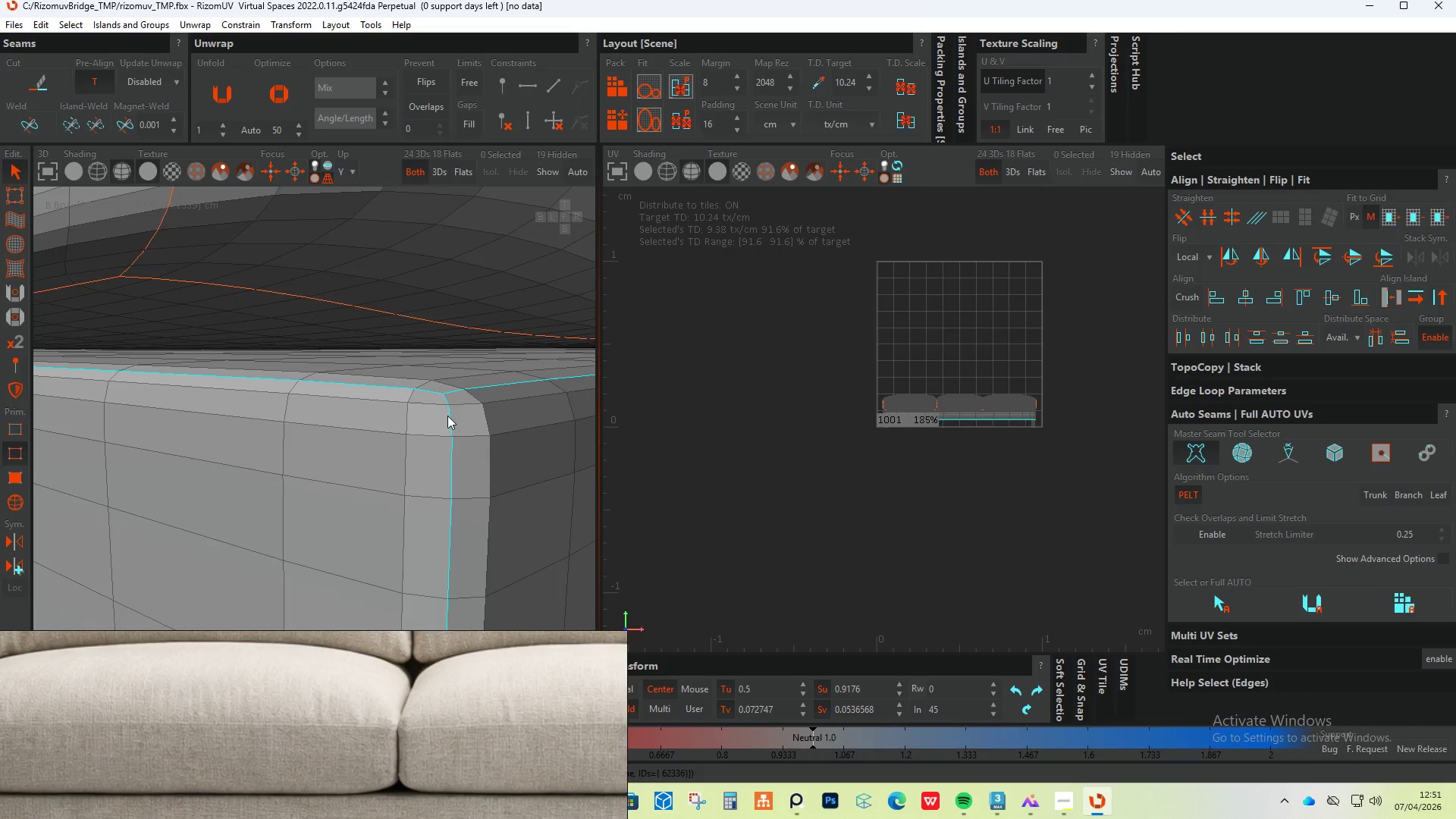 
hold_key(key=AltLeft, duration=0.45)
 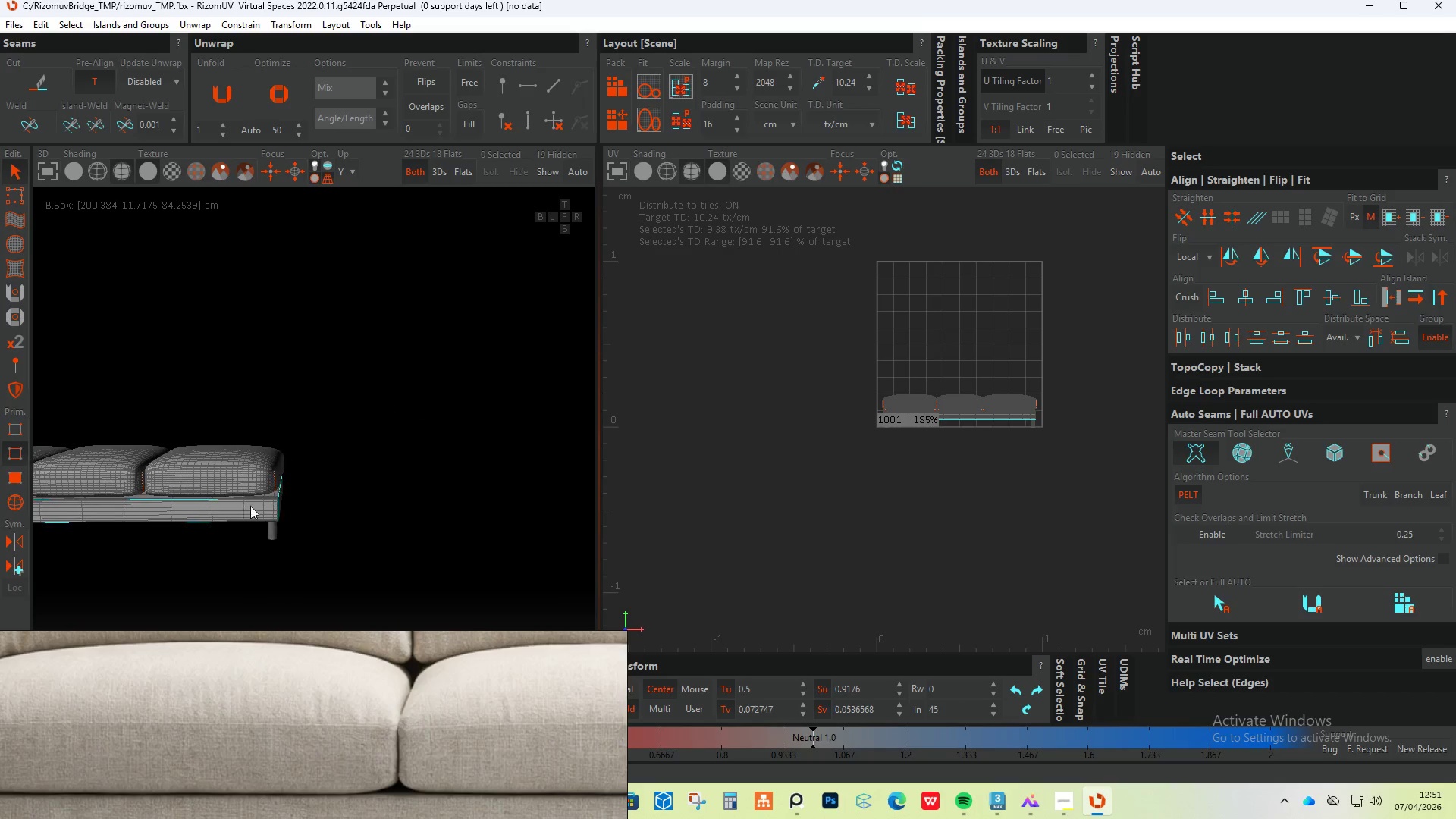 
scroll: coordinate [427, 450], scroll_direction: down, amount: 21.0
 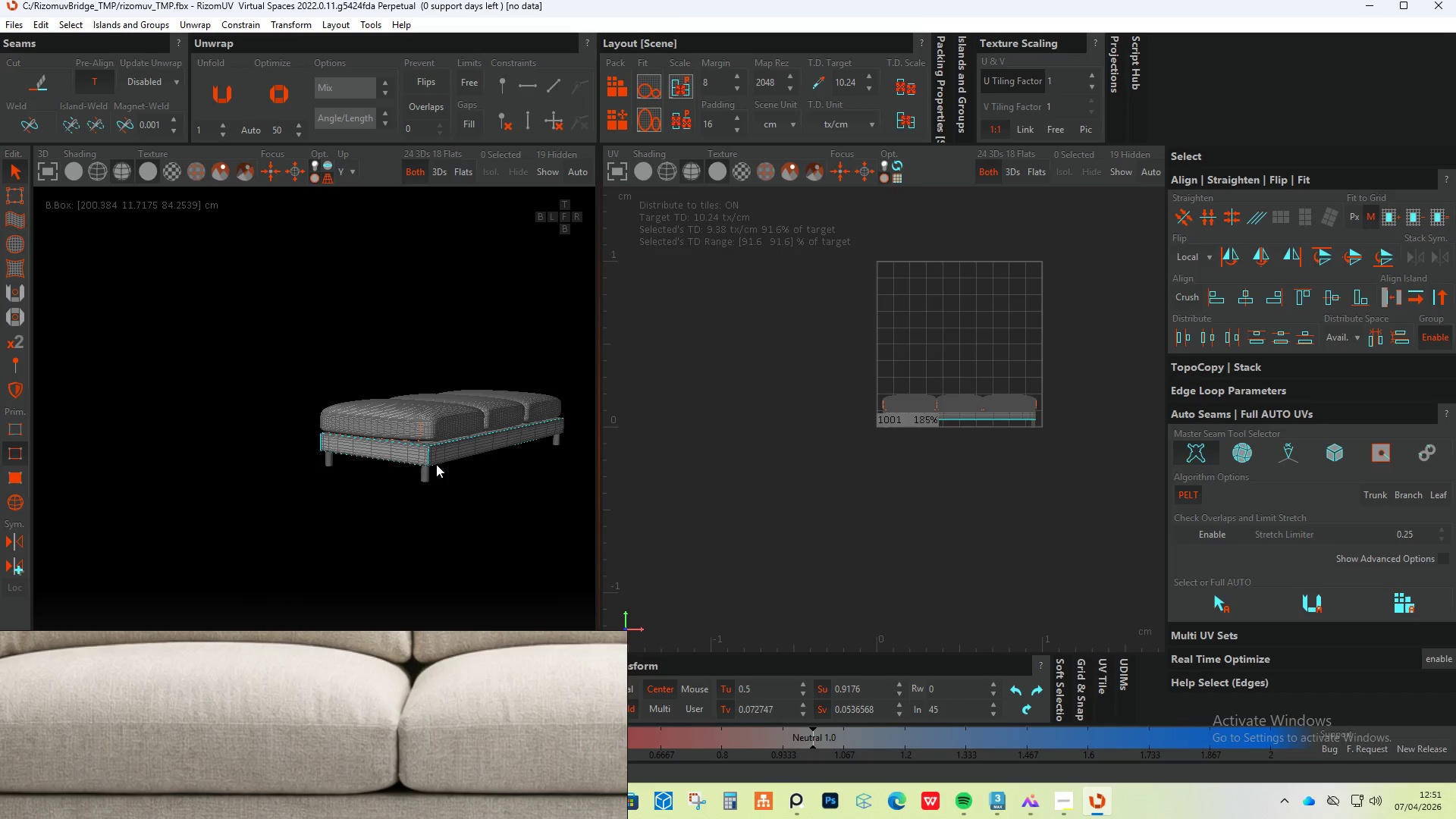 
key(Alt+AltLeft)
 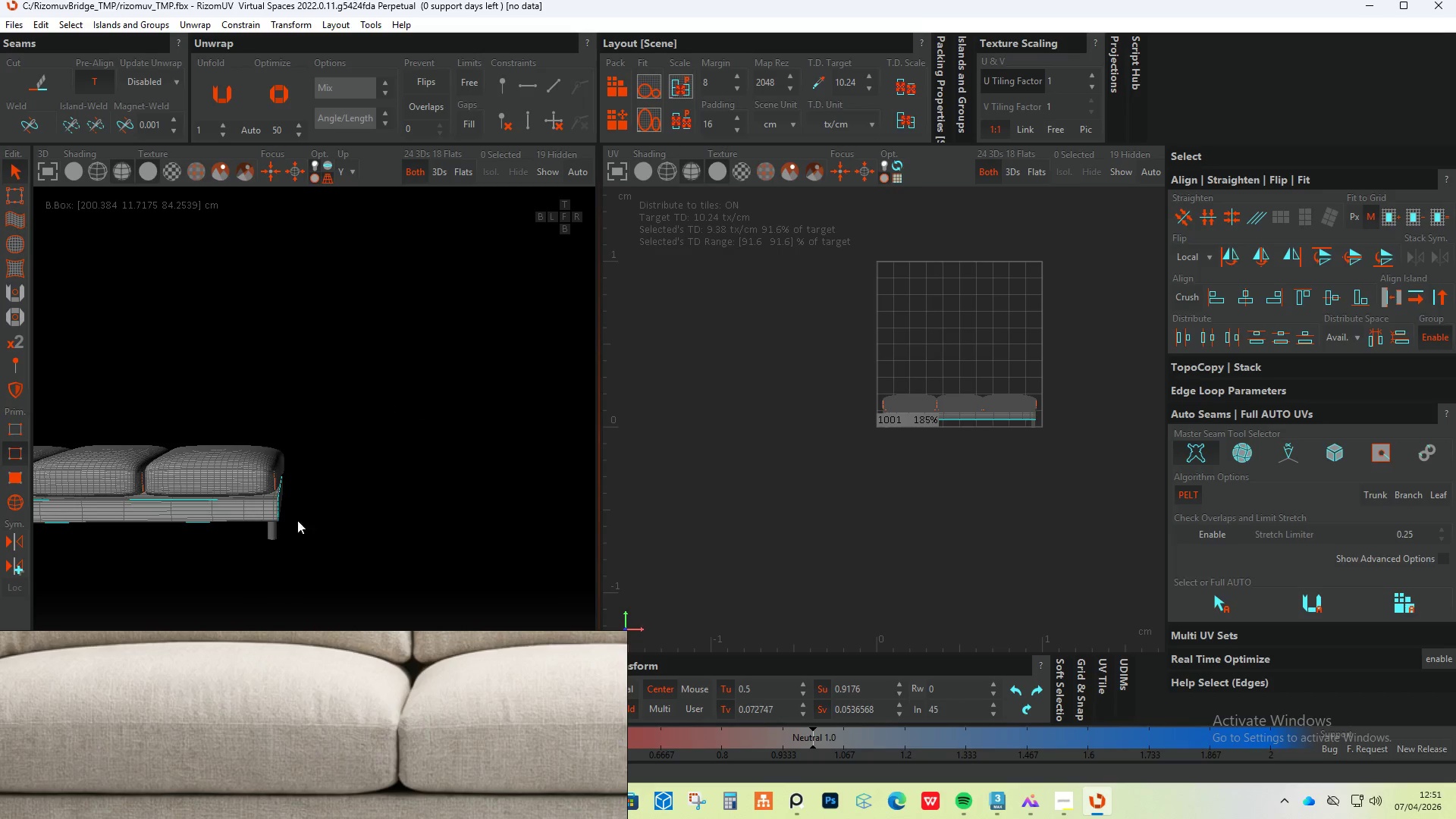 
hold_key(key=AltLeft, duration=0.52)
 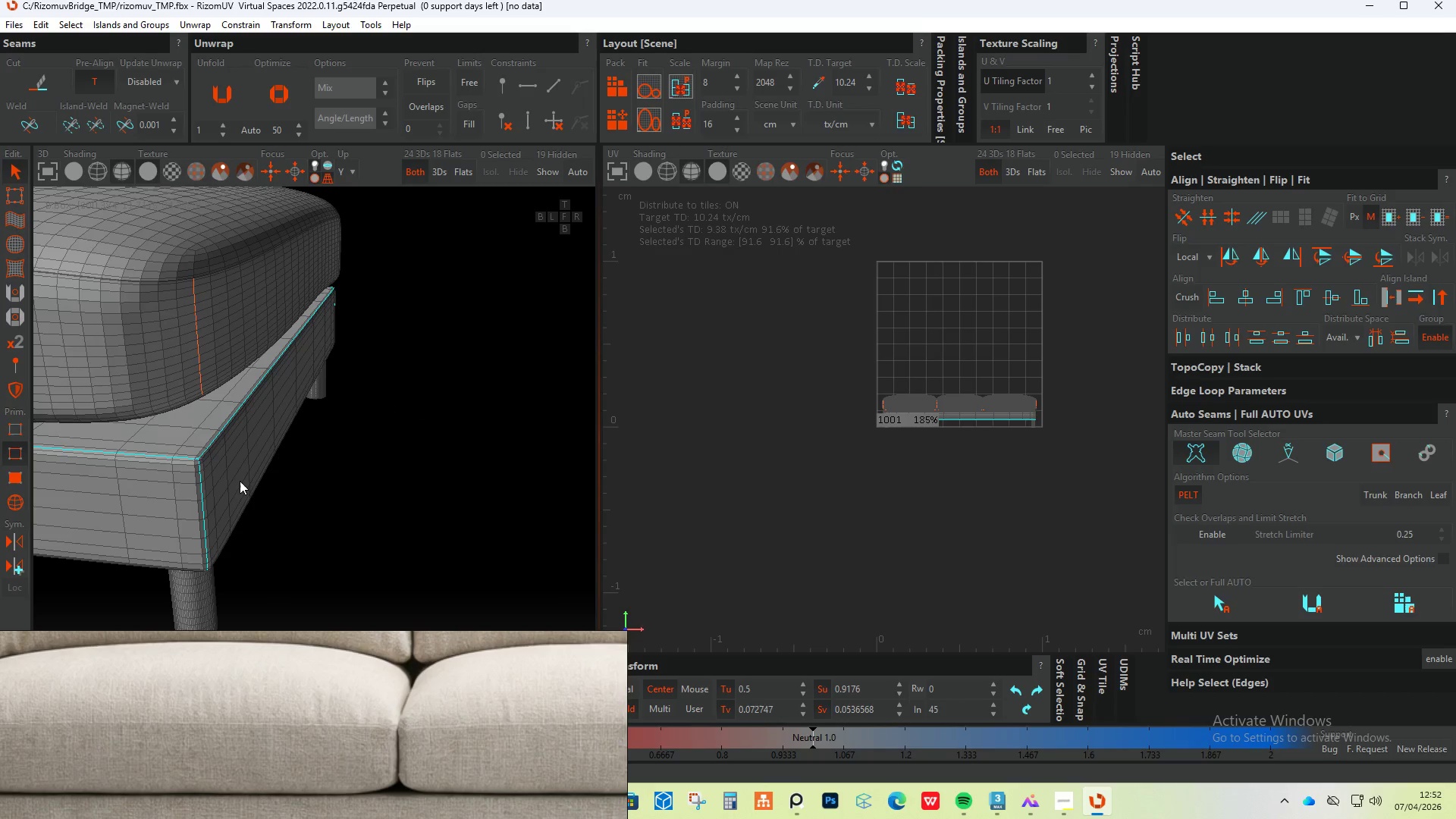 
scroll: coordinate [287, 516], scroll_direction: up, amount: 5.0
 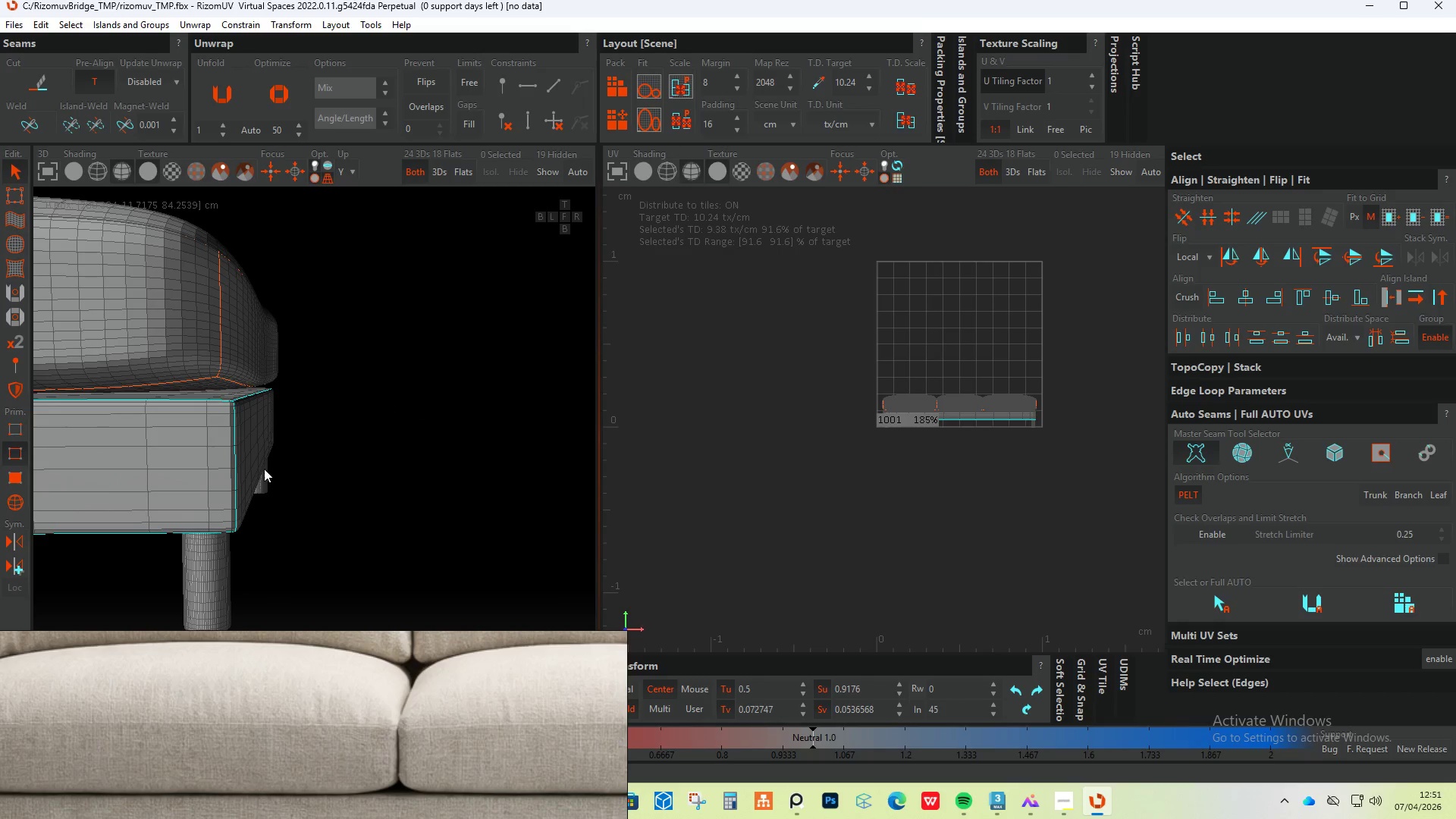 
hold_key(key=AltLeft, duration=0.48)
 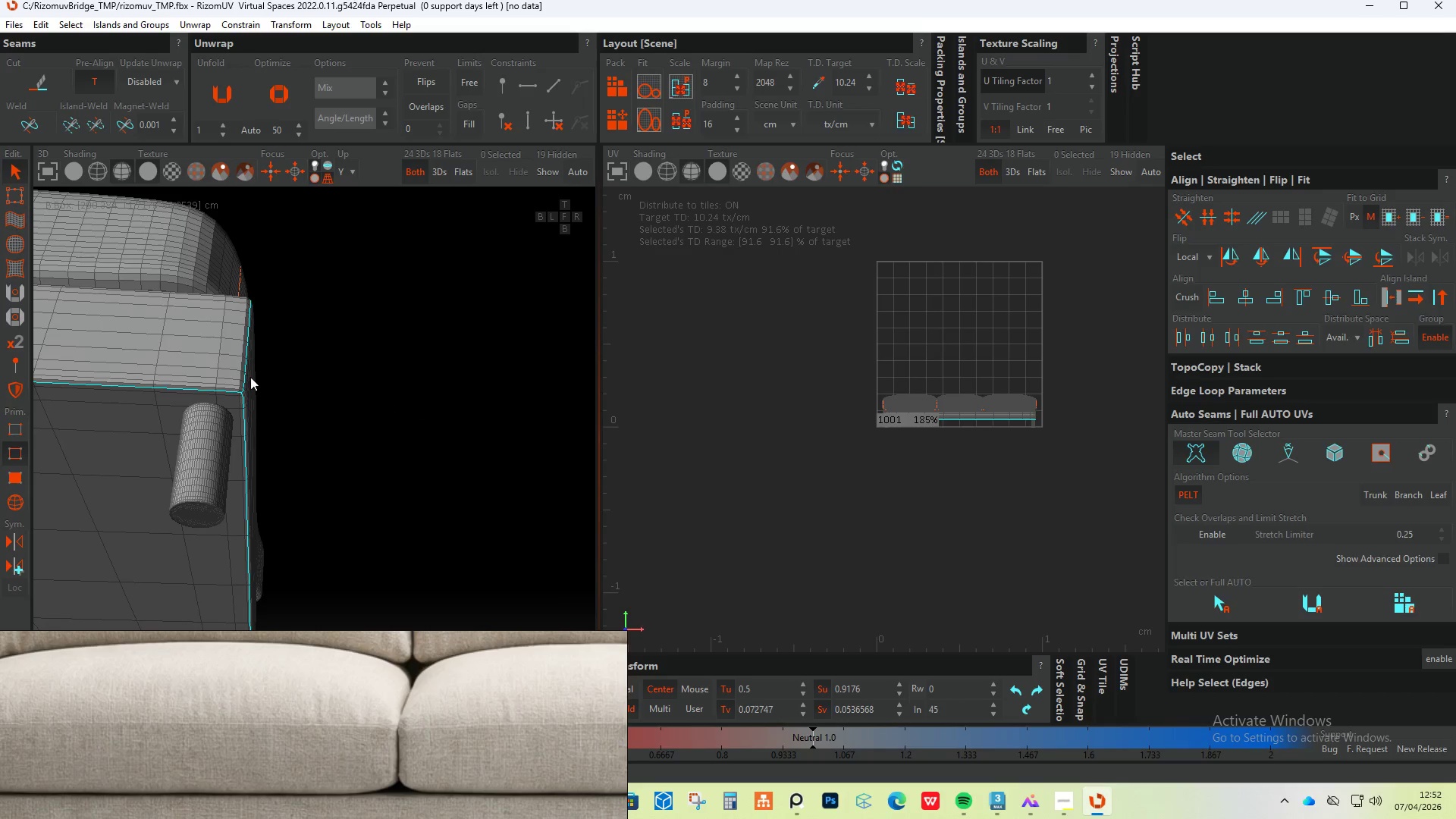 
scroll: coordinate [229, 395], scroll_direction: up, amount: 4.0
 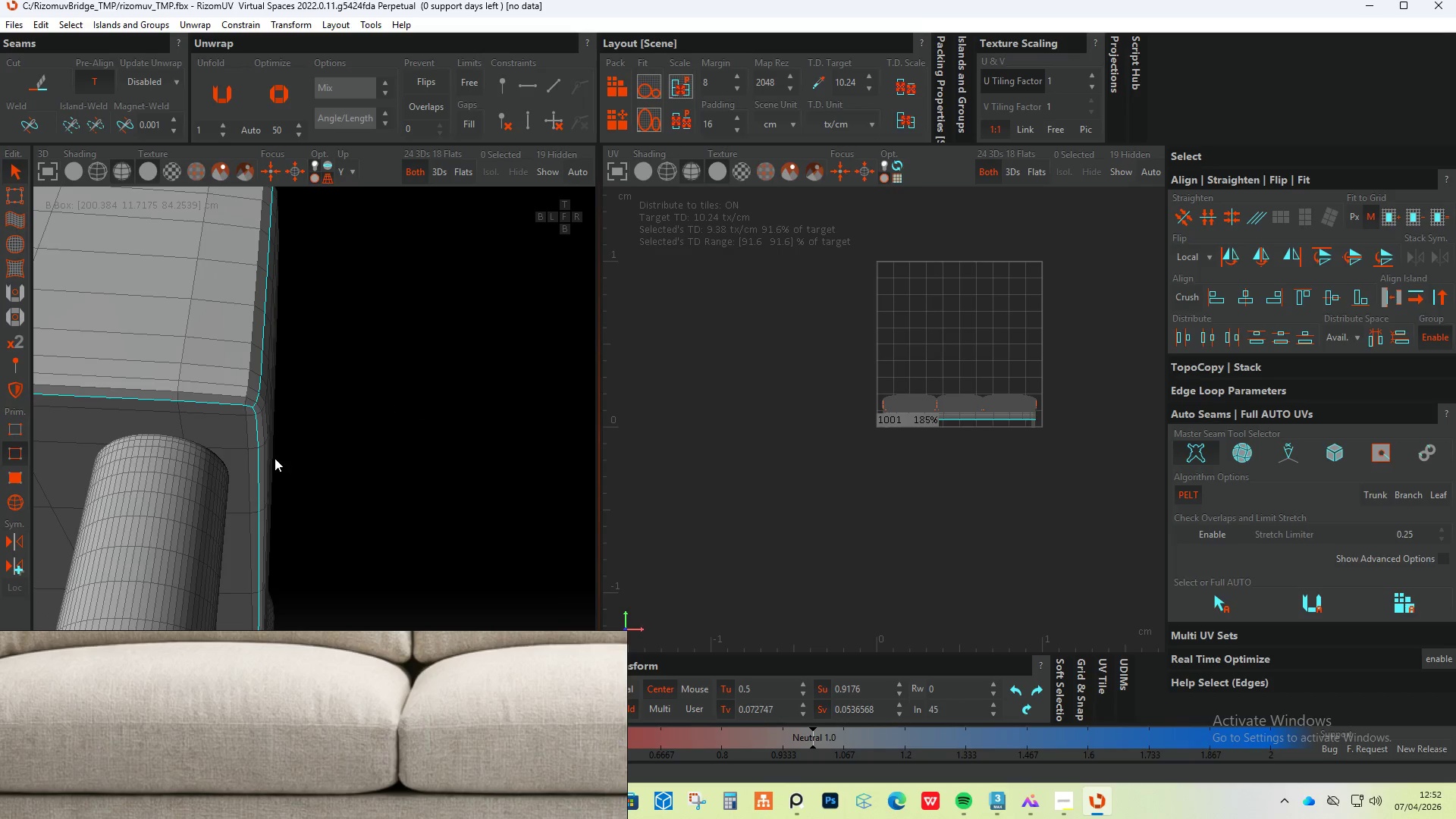 
key(C)
 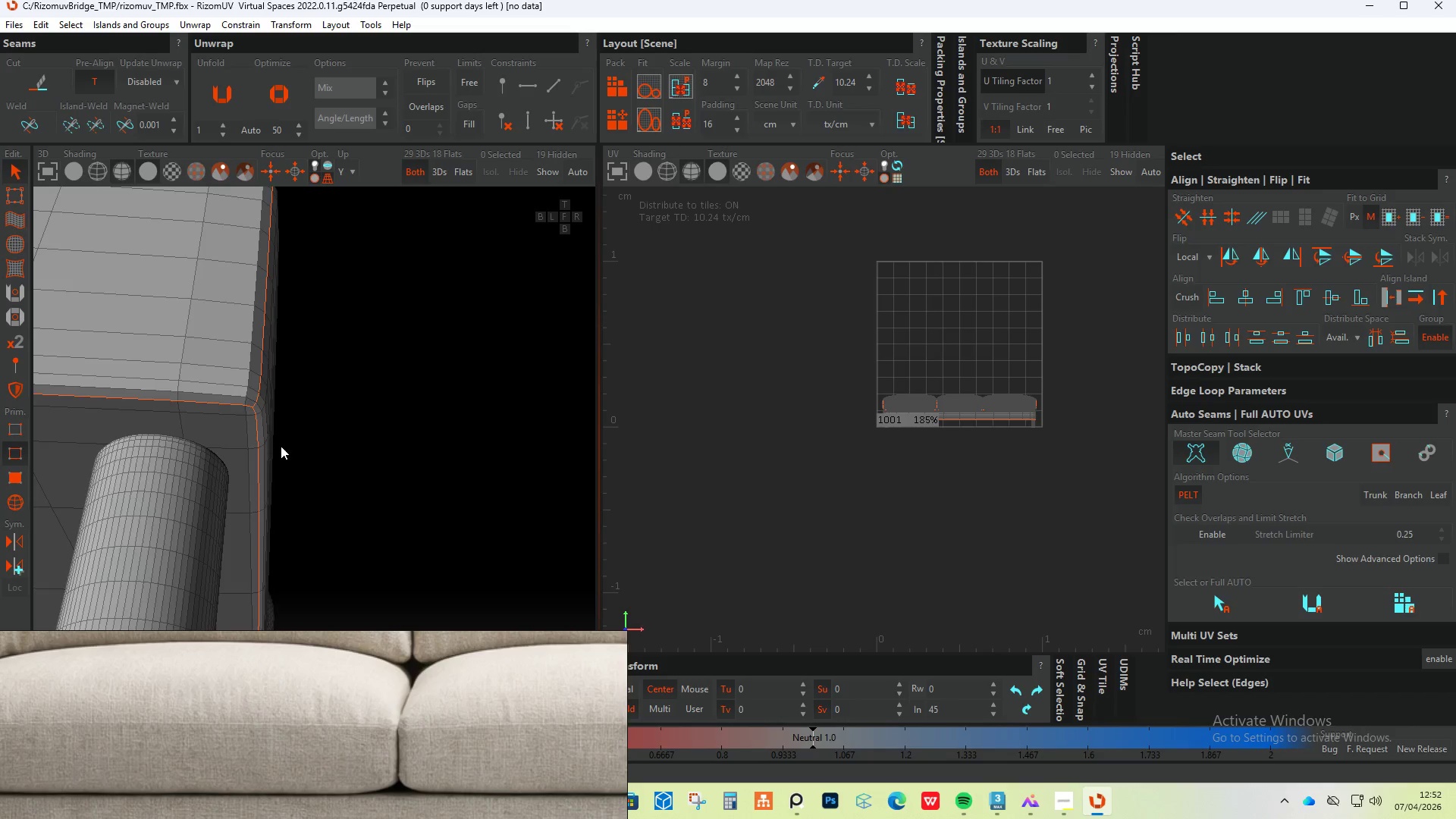 
hold_key(key=AltLeft, duration=0.55)
 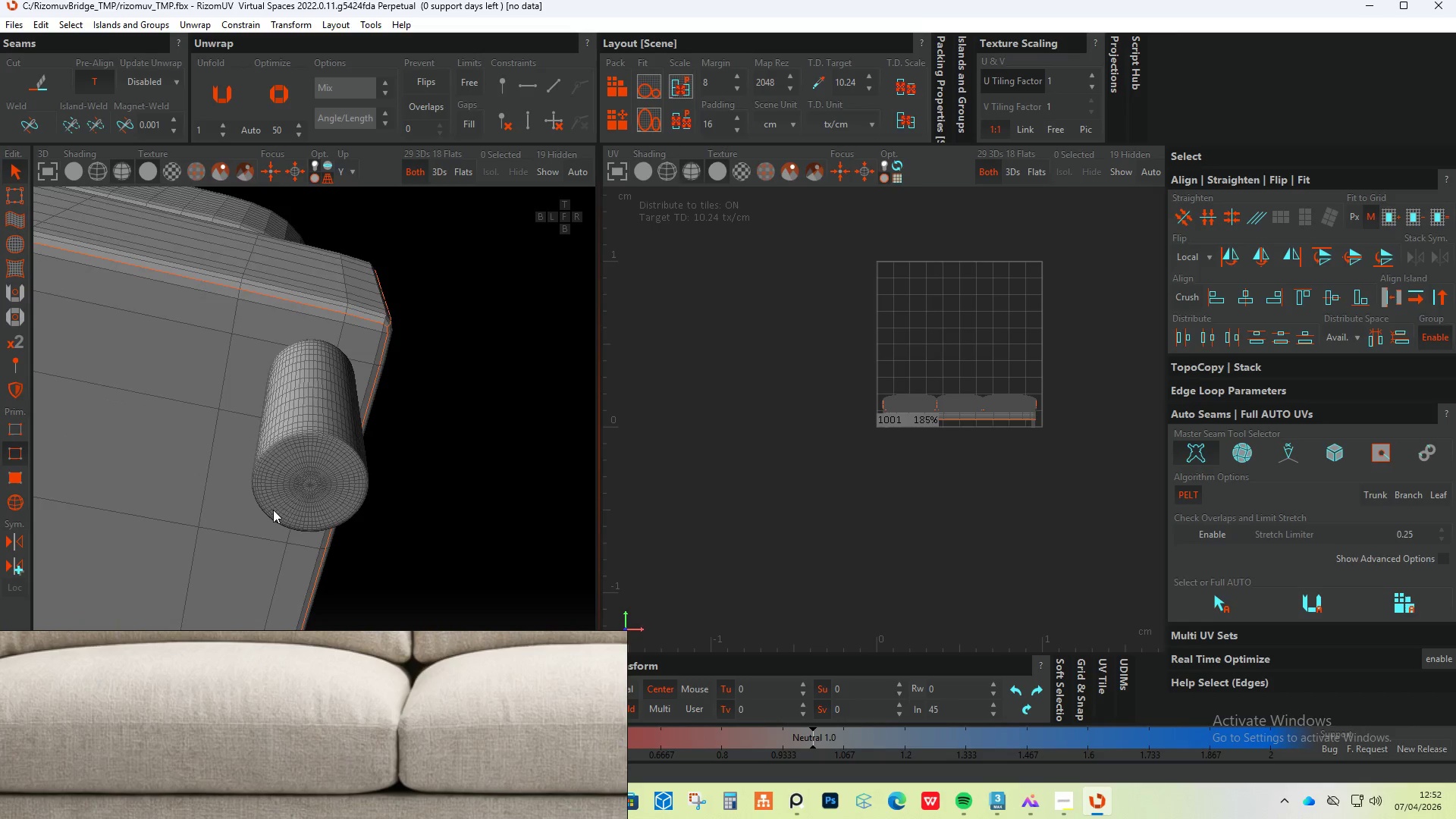 
scroll: coordinate [252, 460], scroll_direction: down, amount: 4.0
 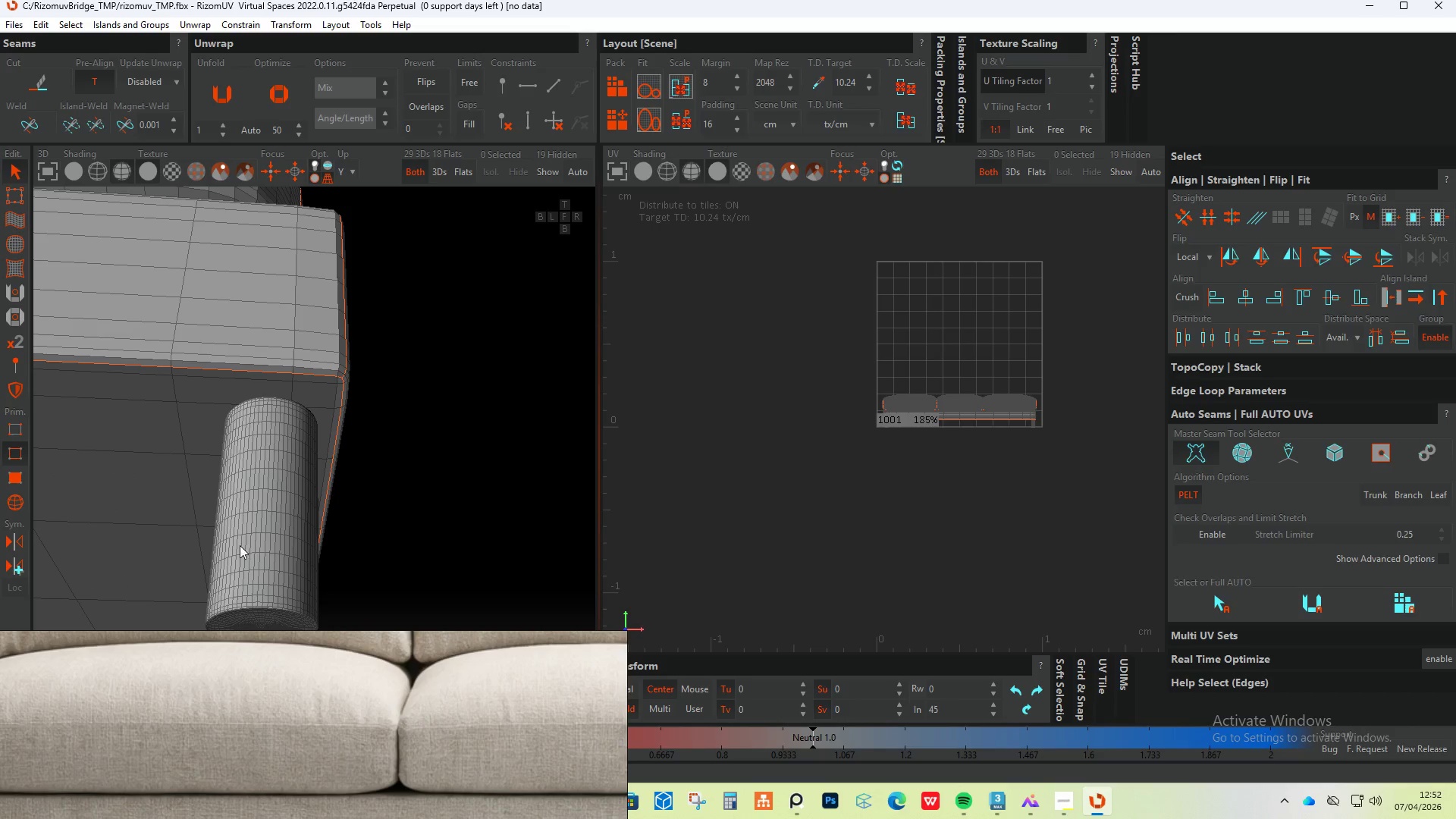 
hold_key(key=AltLeft, duration=5.03)
scroll: coordinate [268, 472], scroll_direction: up, amount: 9.0
 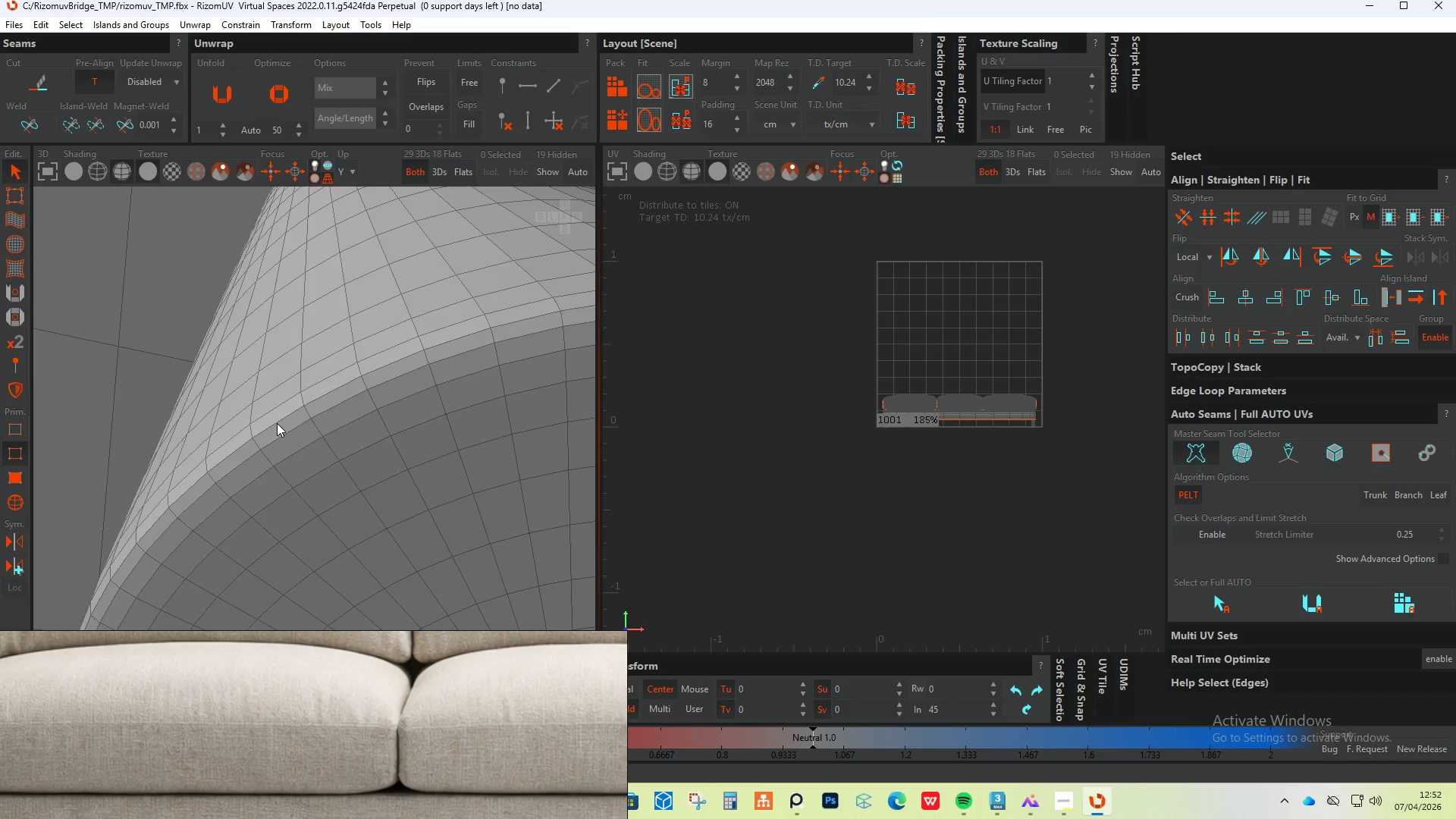 
double_click([277, 423])
 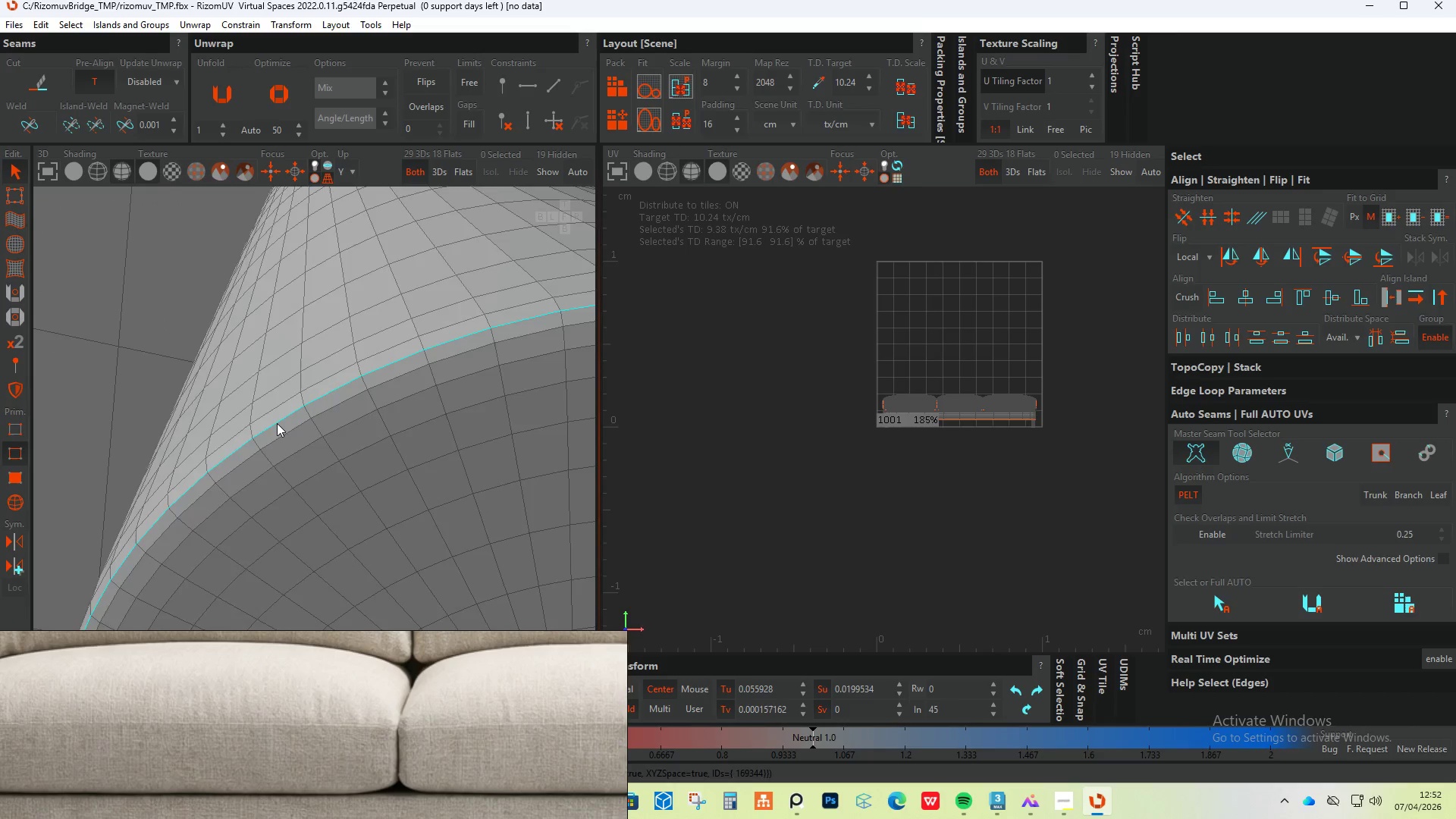 
scroll: coordinate [273, 426], scroll_direction: down, amount: 7.0
 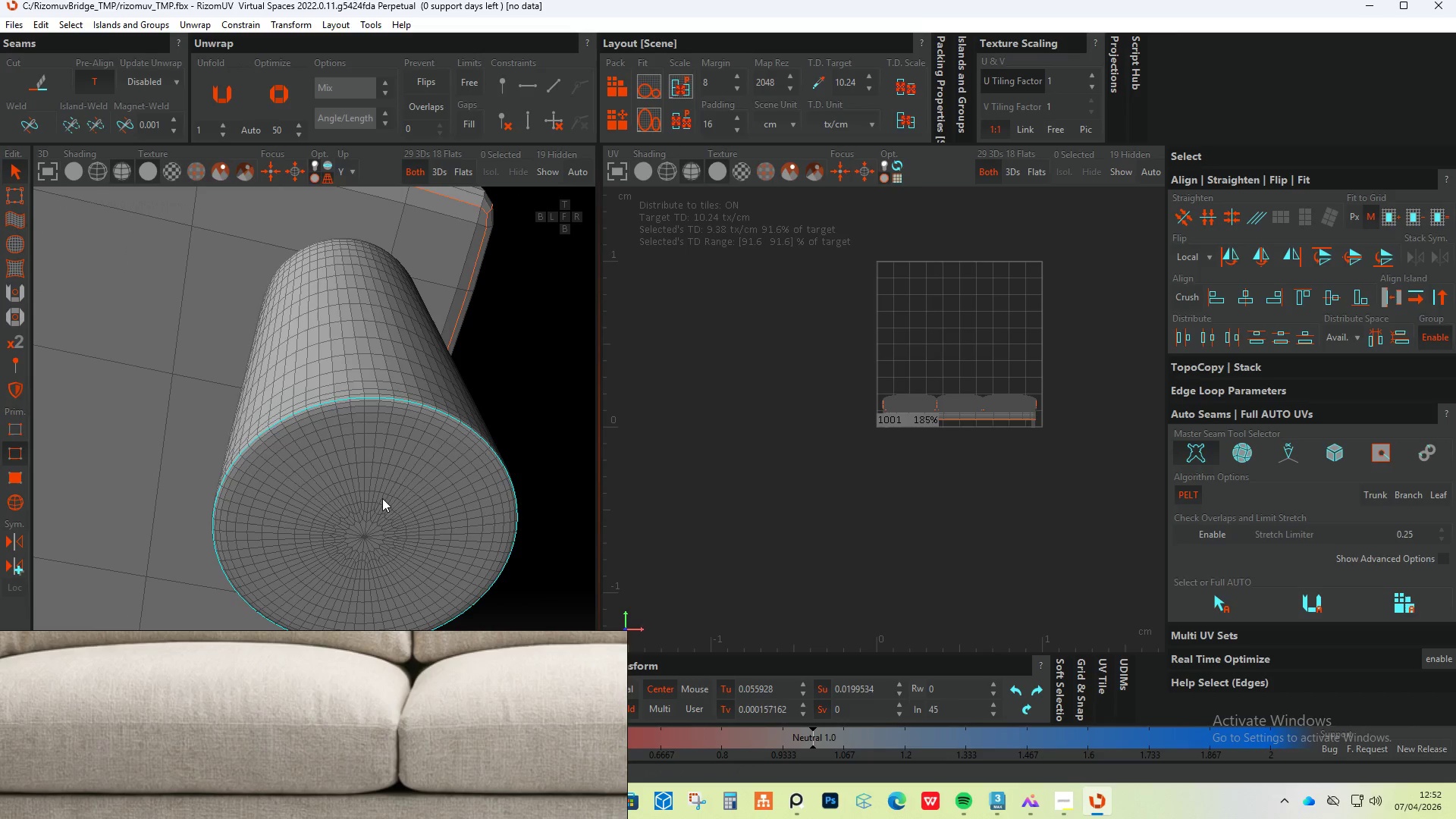 
hold_key(key=AltLeft, duration=0.64)
 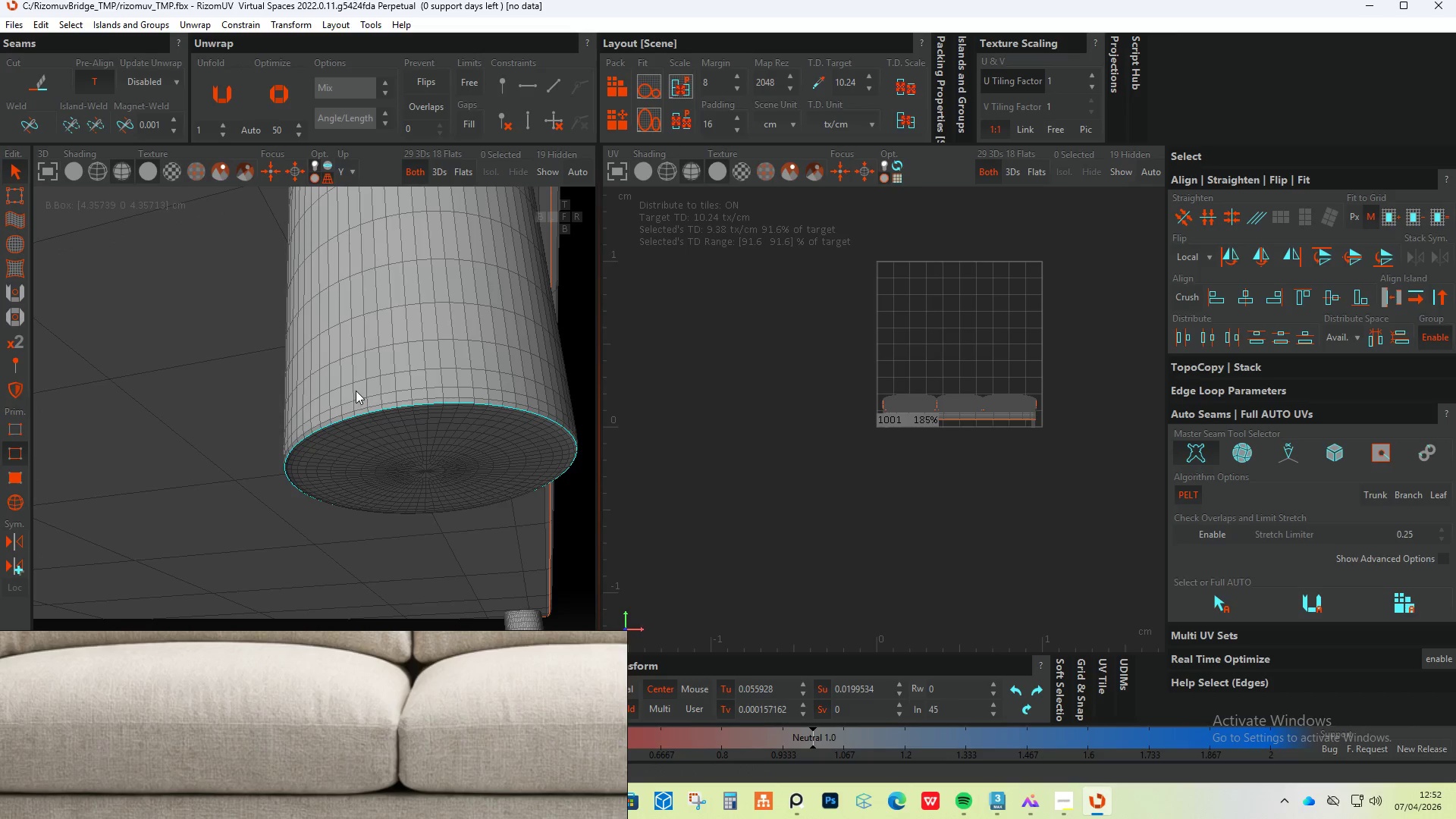 
hold_key(key=AltLeft, duration=7.06)
hold_key(key=ControlLeft, duration=0.83)
double_click([353, 391])
 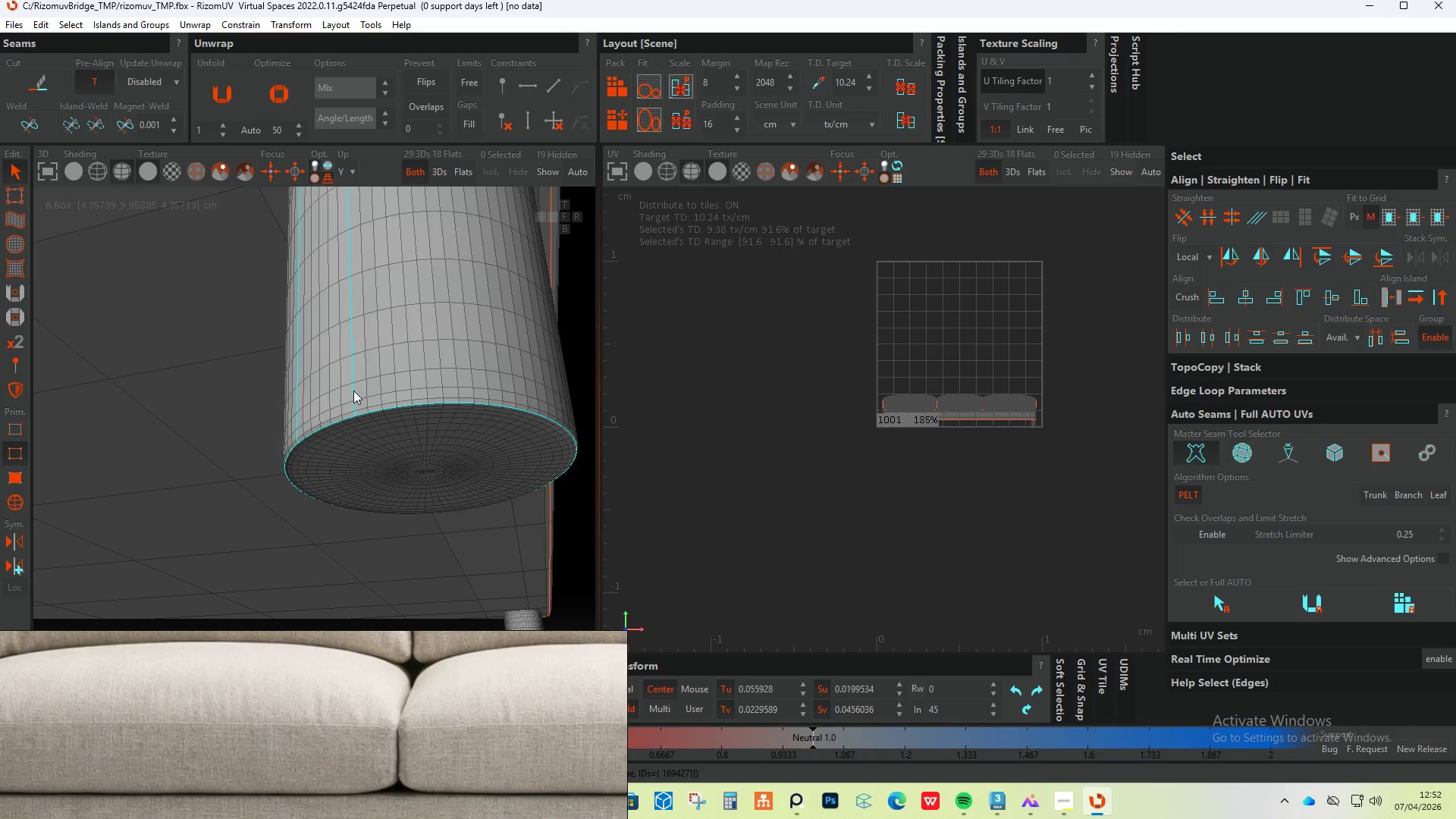 
key(Control+Z)
 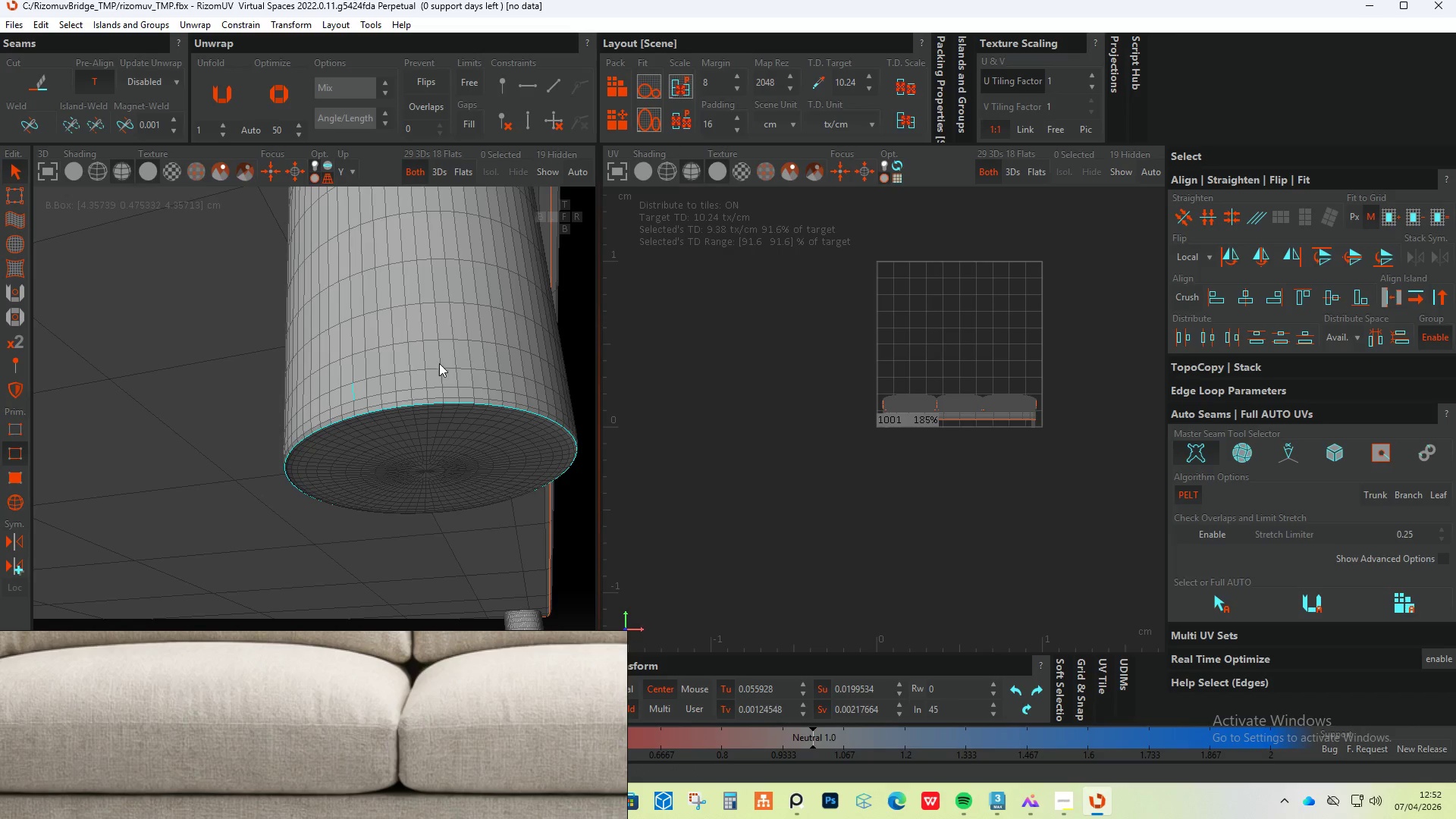 
key(Control+Z)
 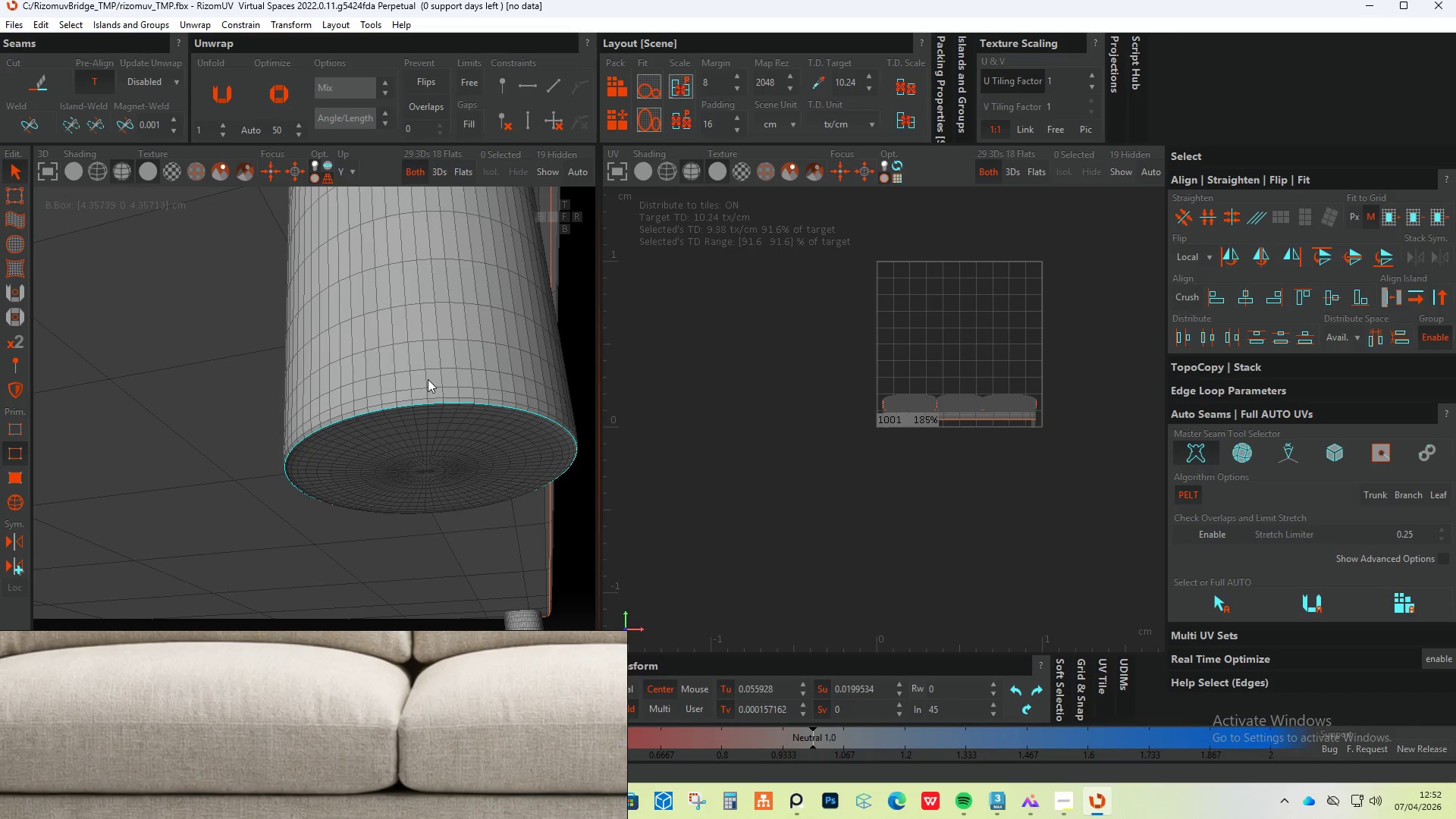 
double_click([428, 379])
 